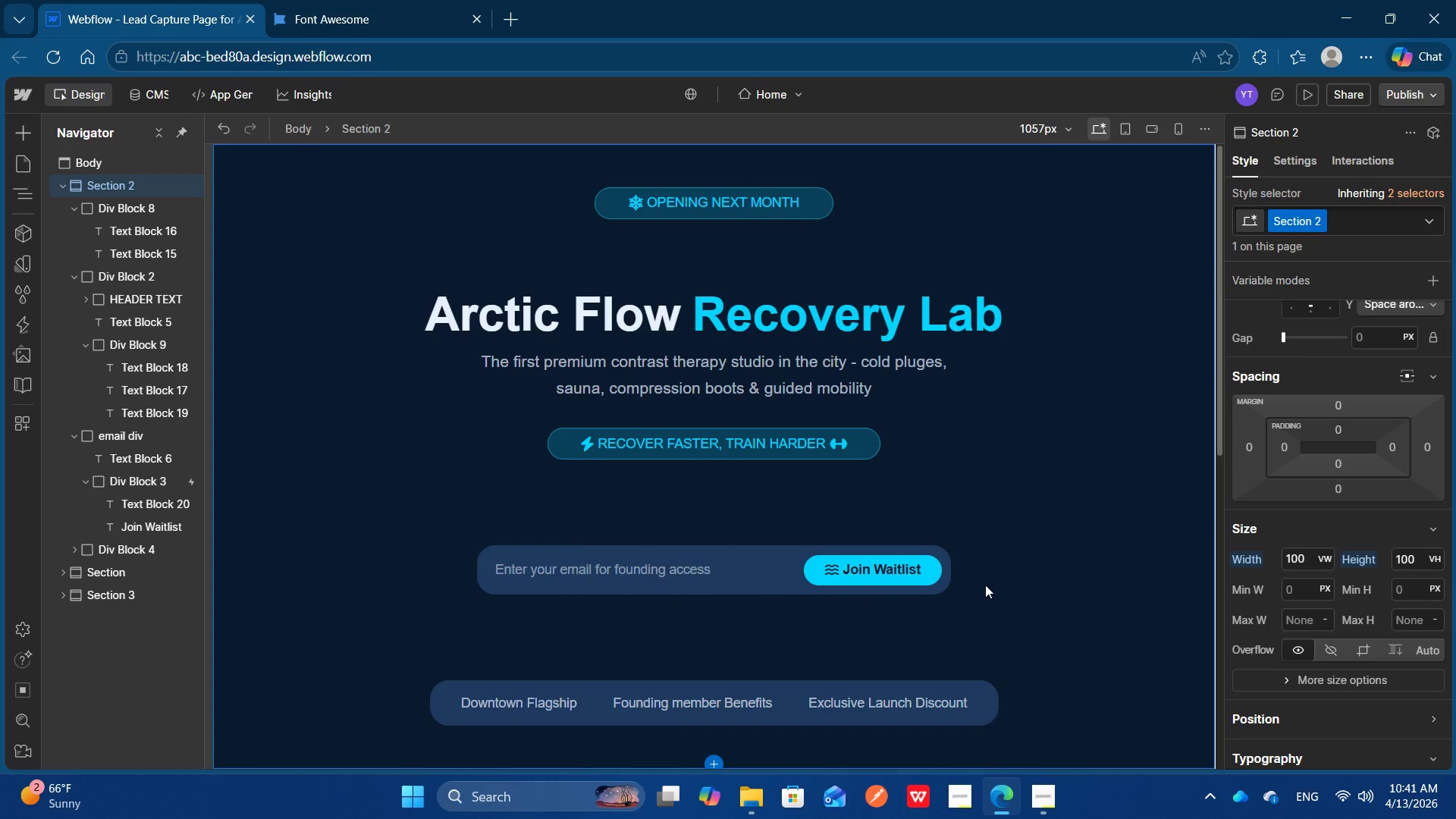 
left_click([874, 570])
 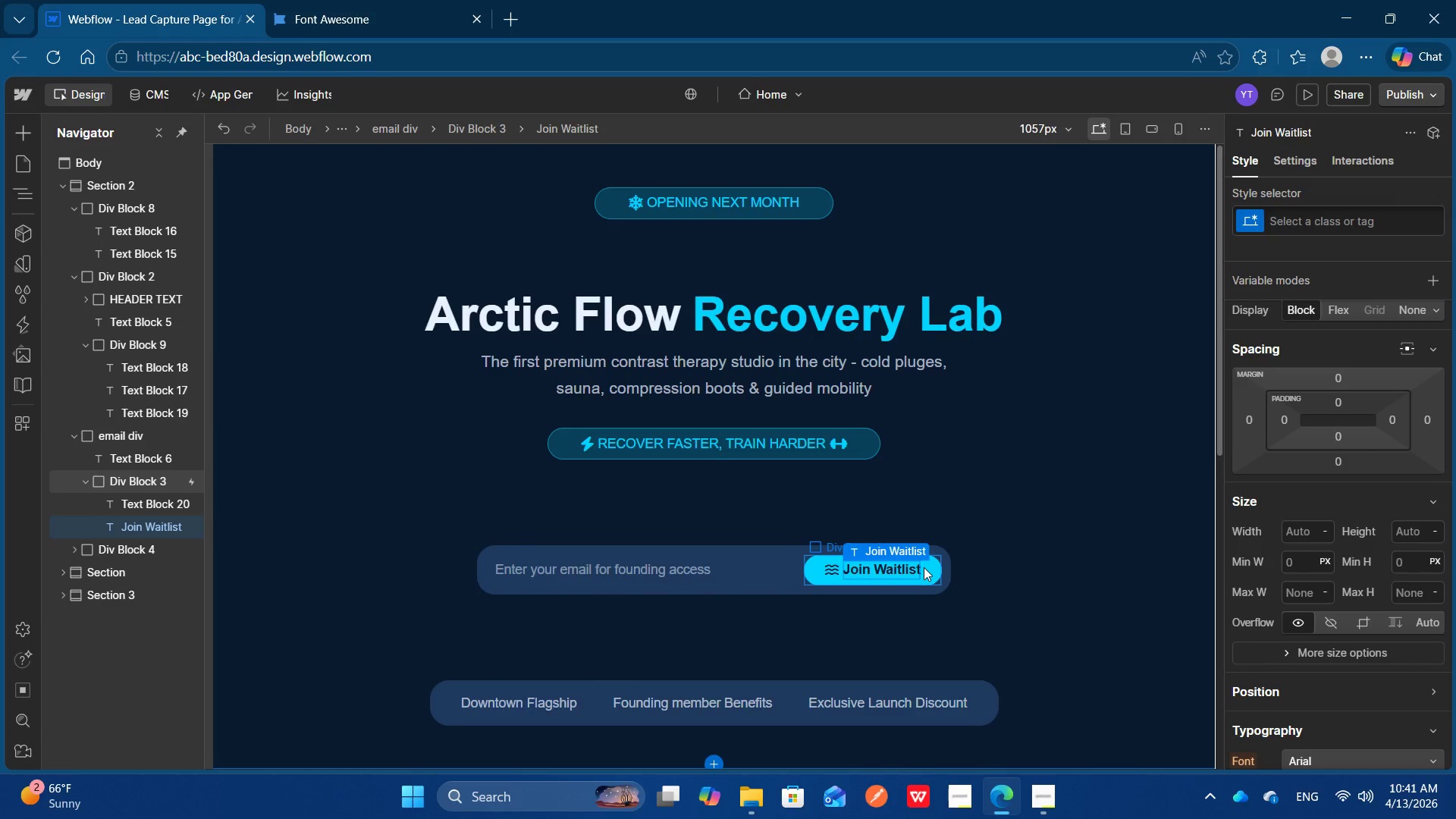 
left_click([924, 567])
 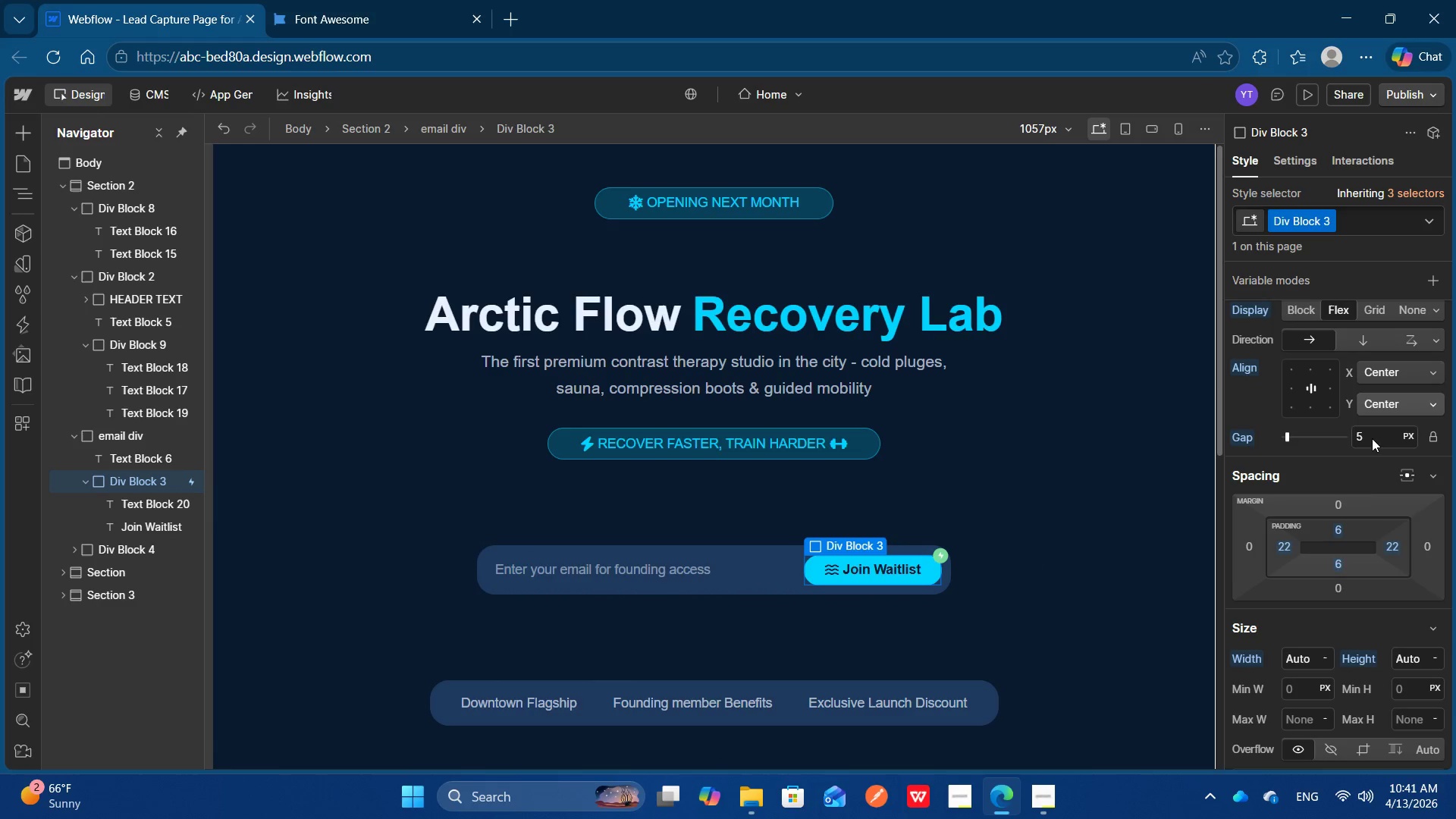 
left_click([1341, 531])
 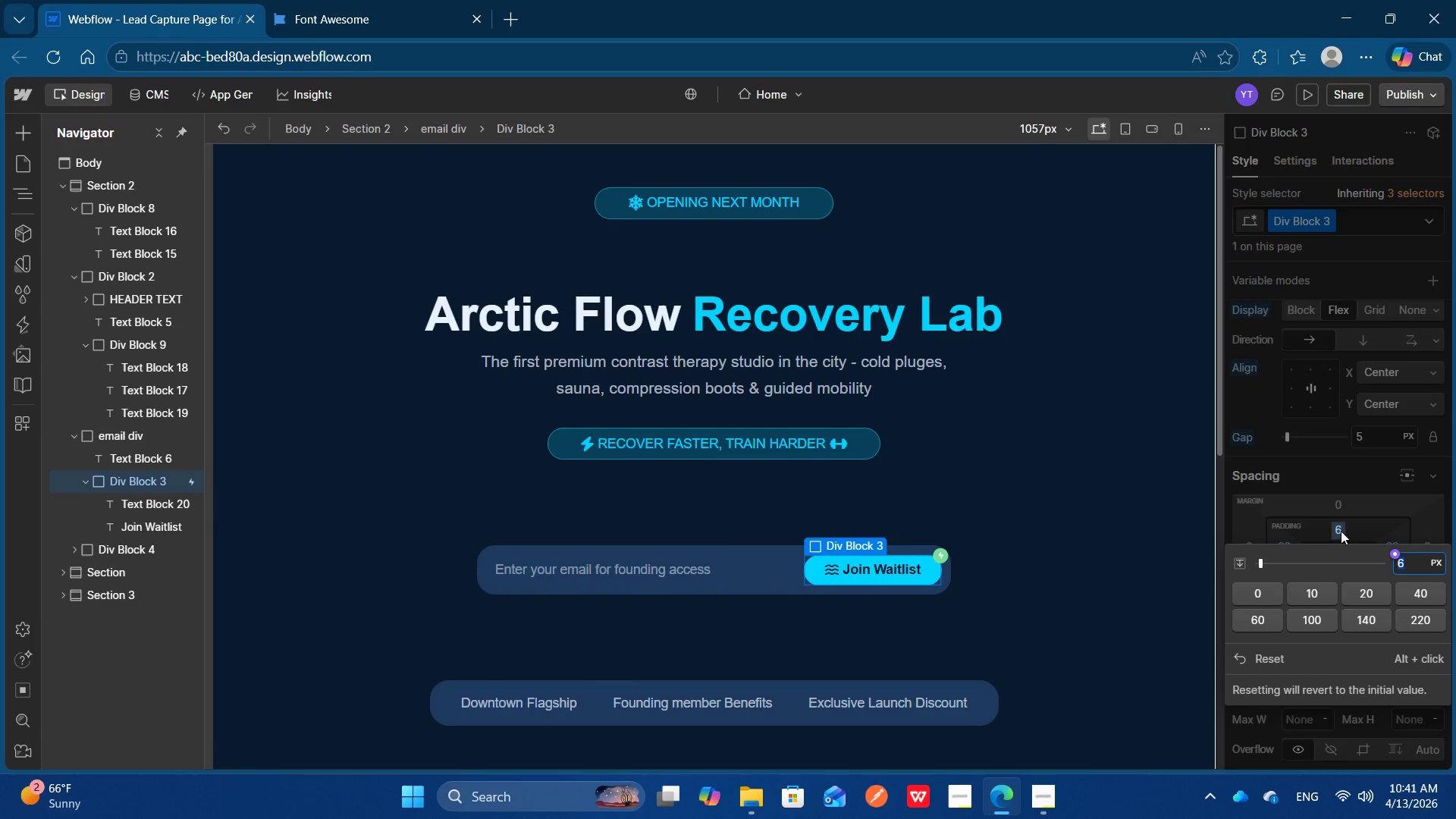 
type(10)
 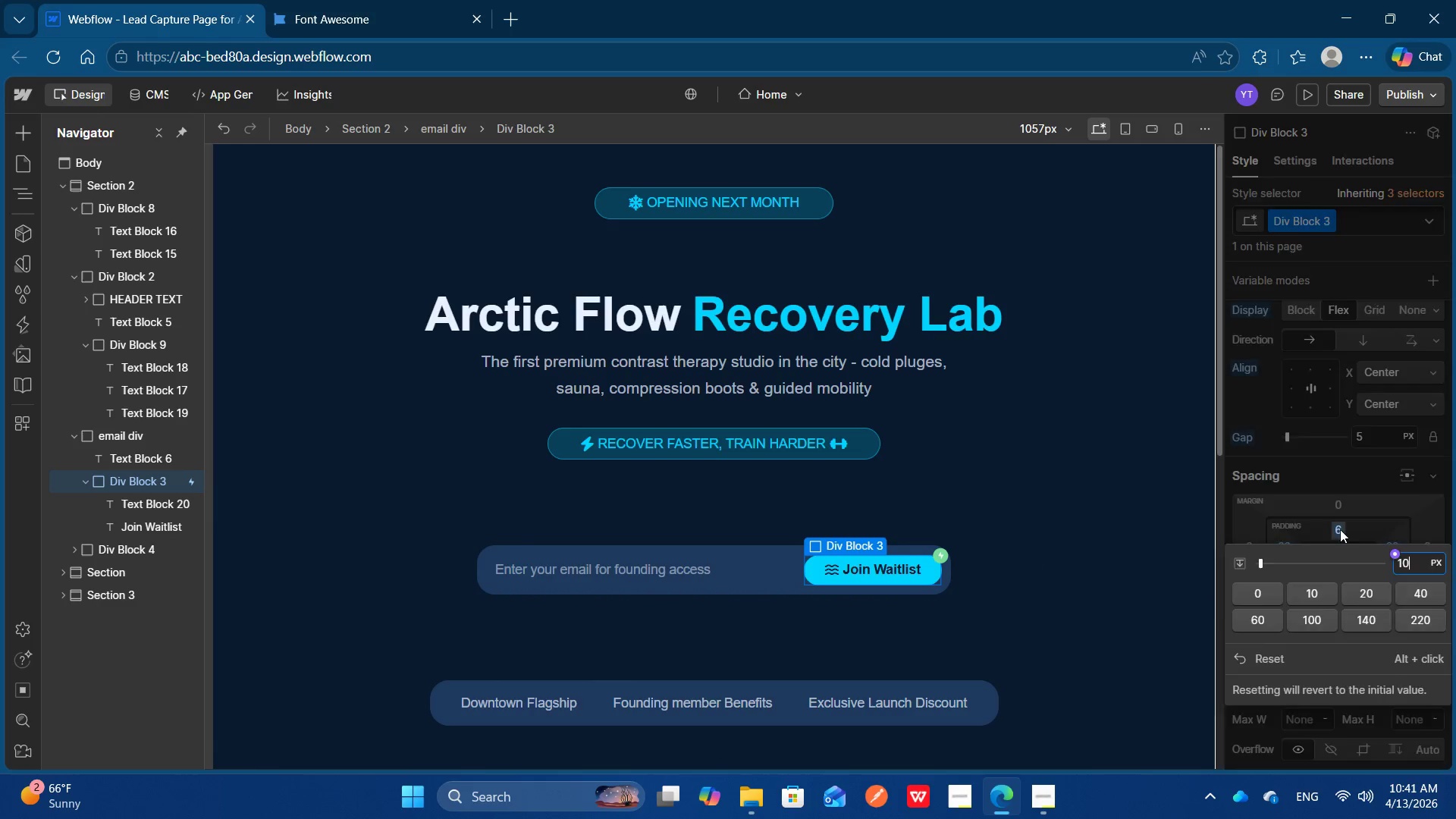 
key(Enter)
 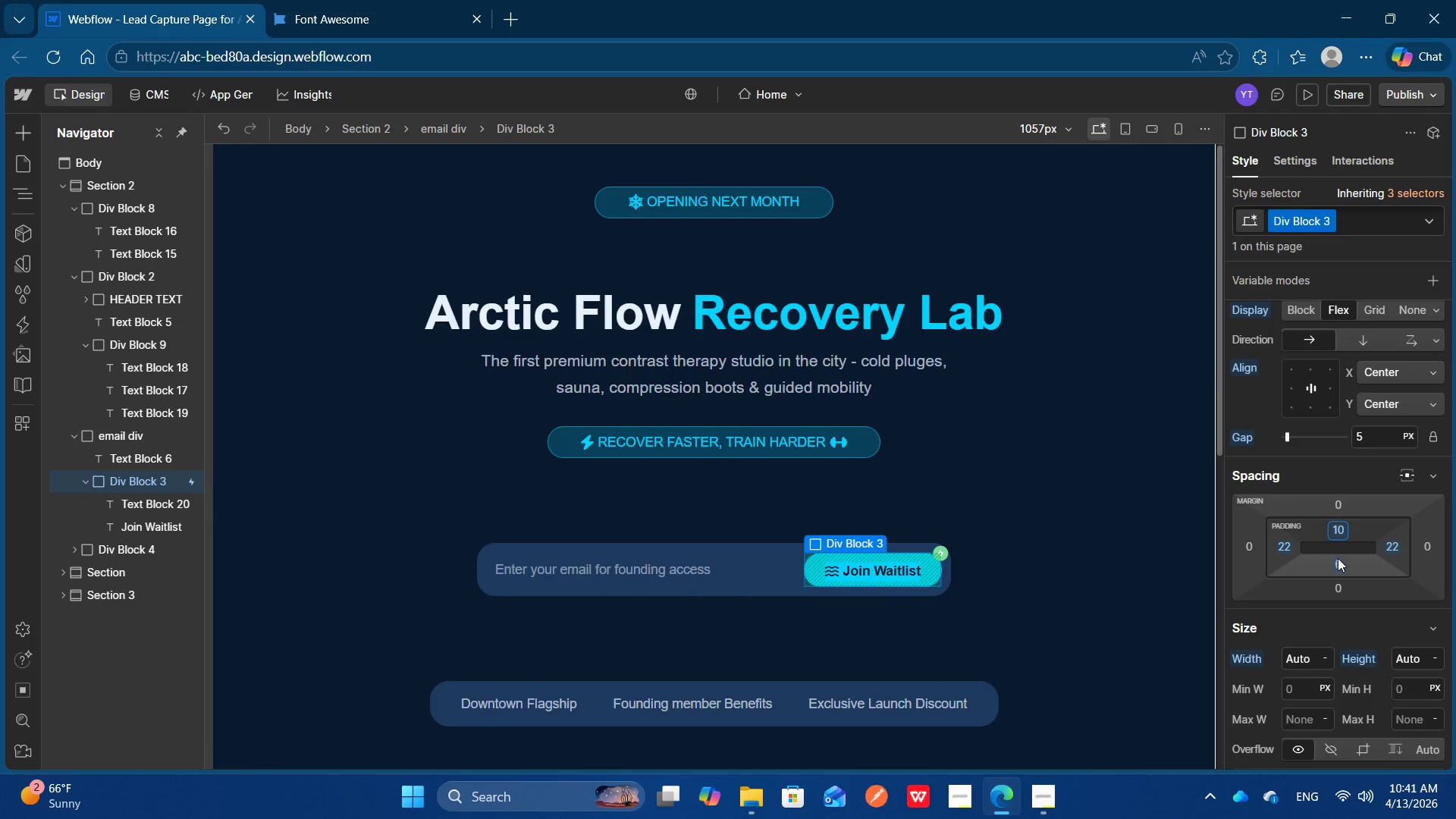 
left_click([1338, 560])
 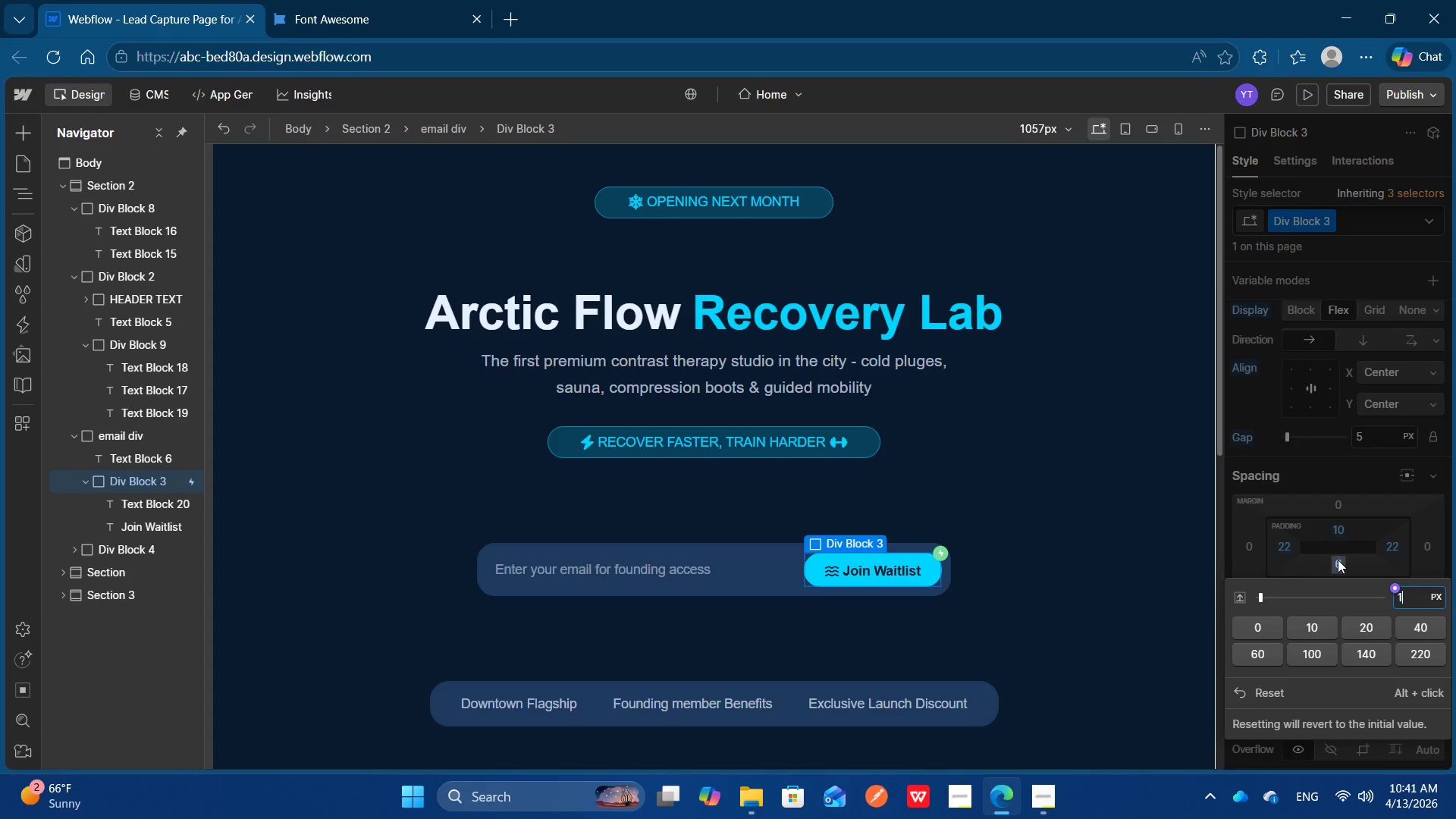 
type(10)
 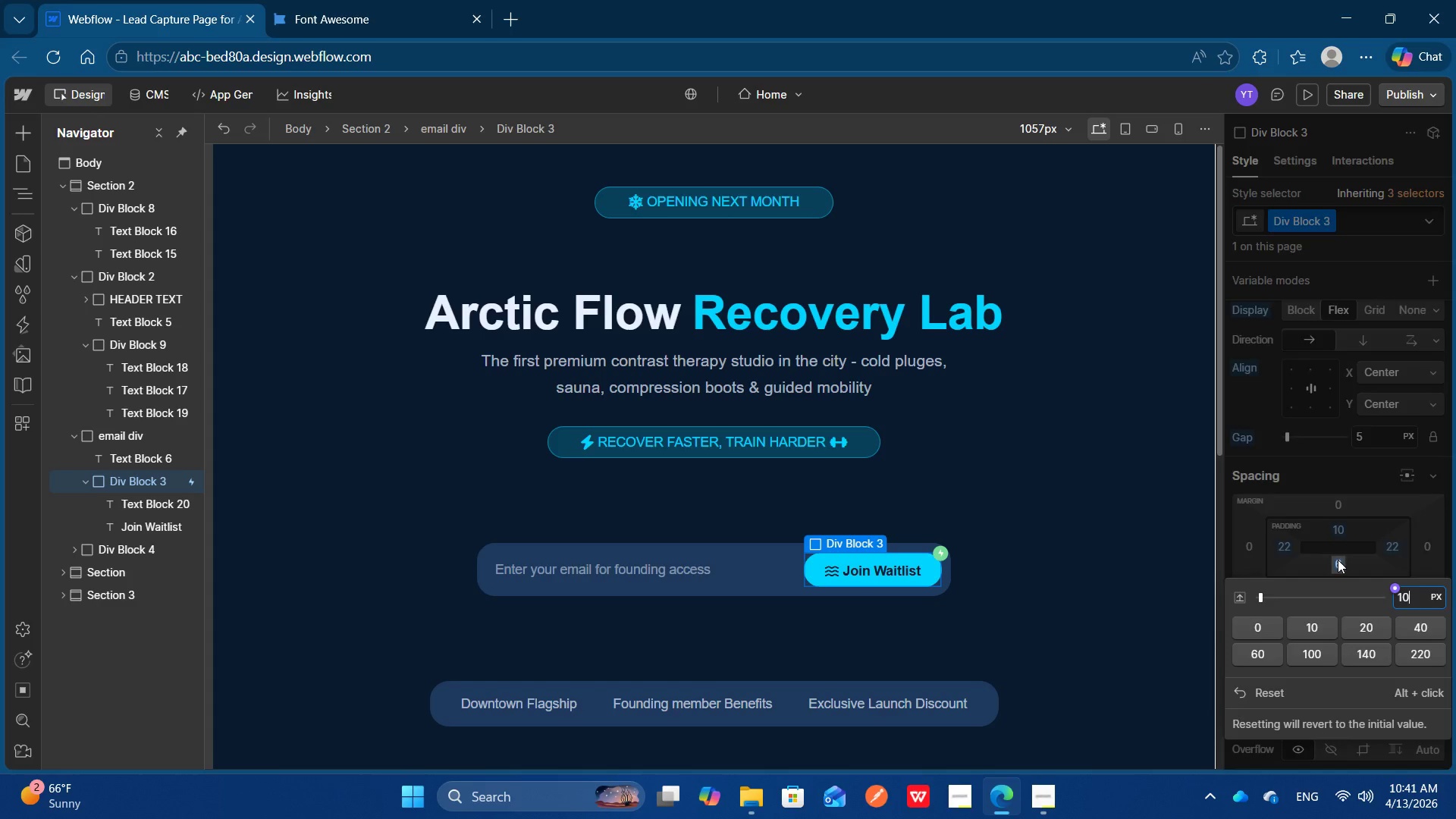 
key(Enter)
 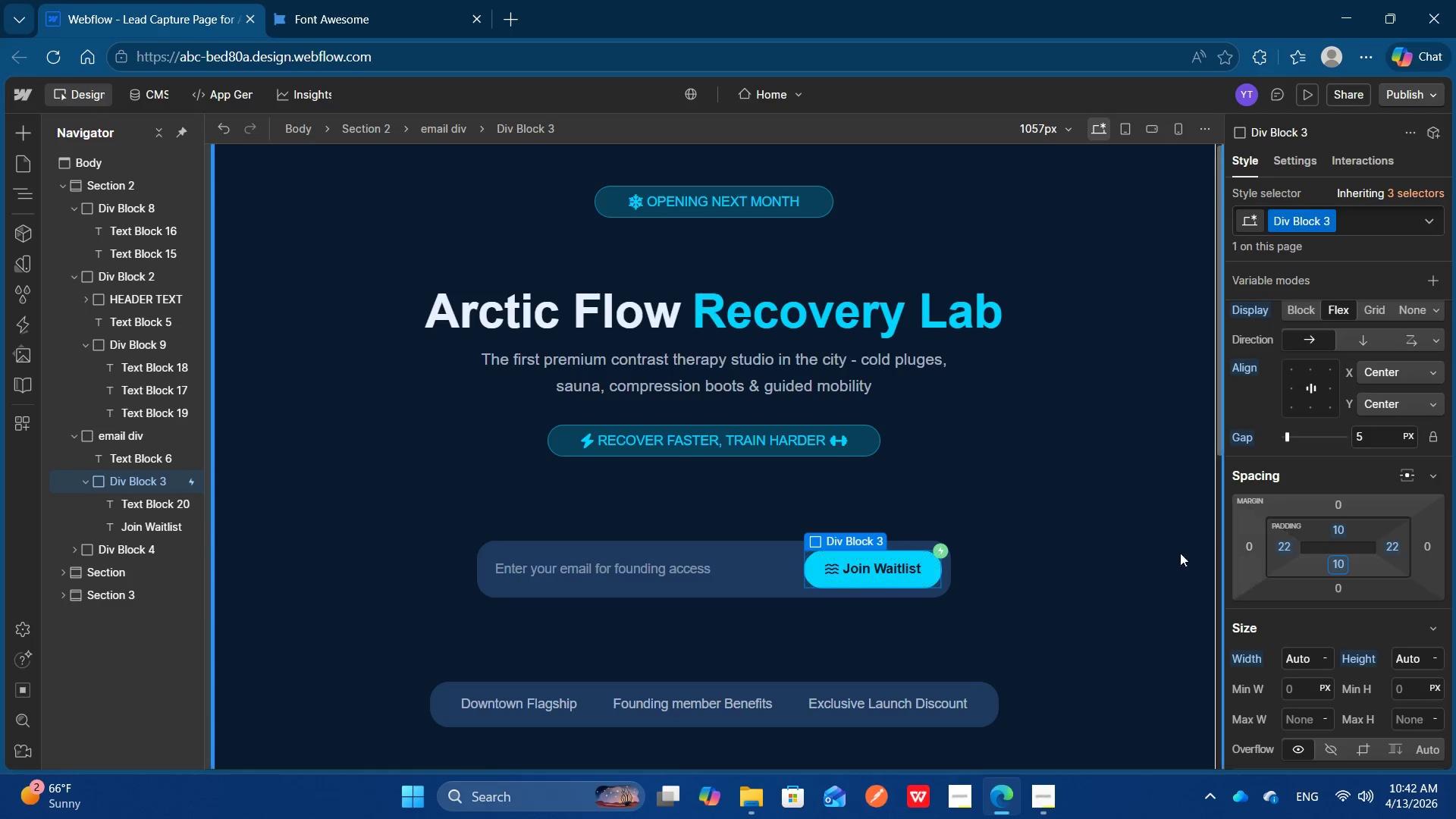 
left_click([1112, 551])
 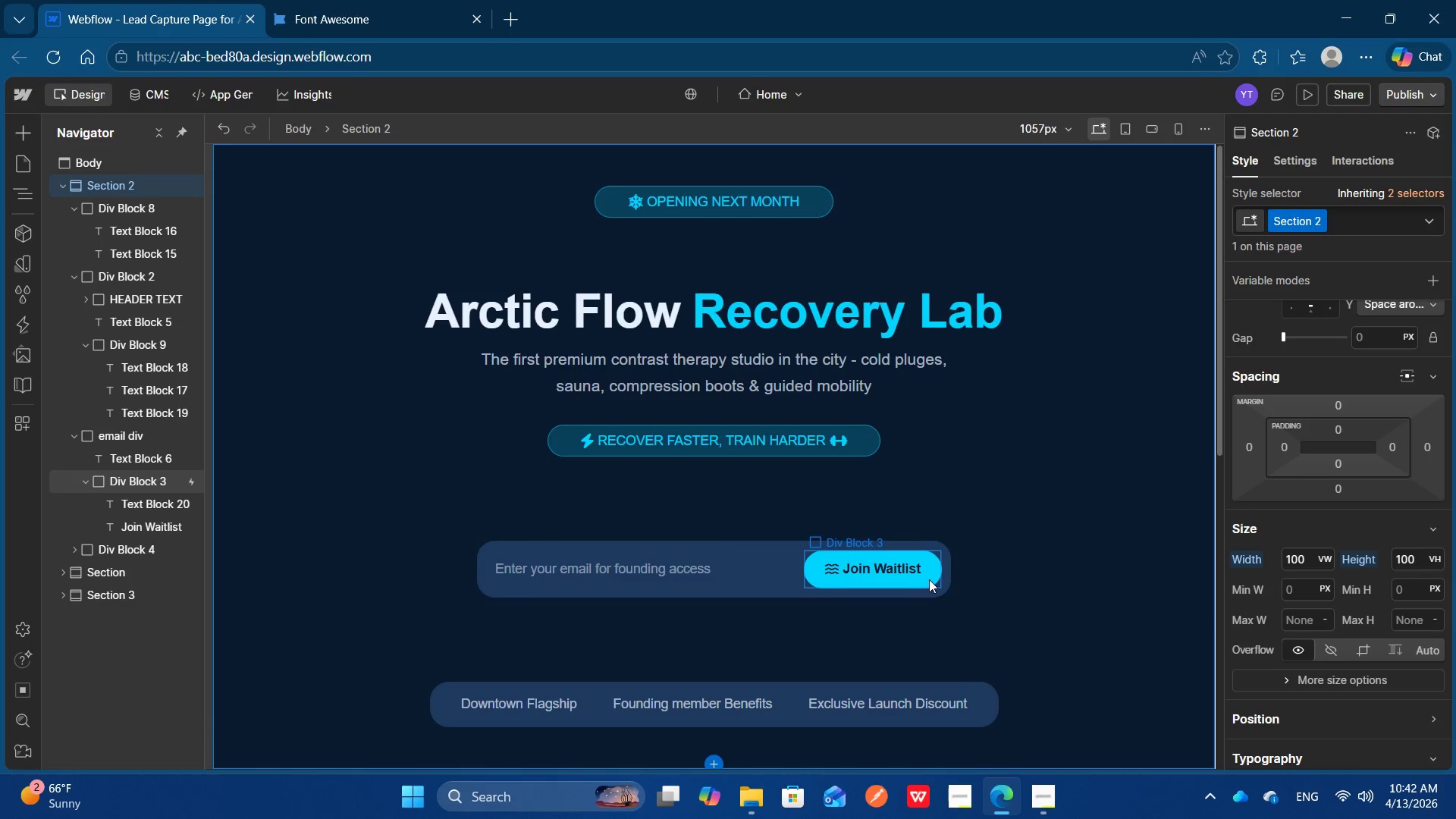 
left_click([940, 579])
 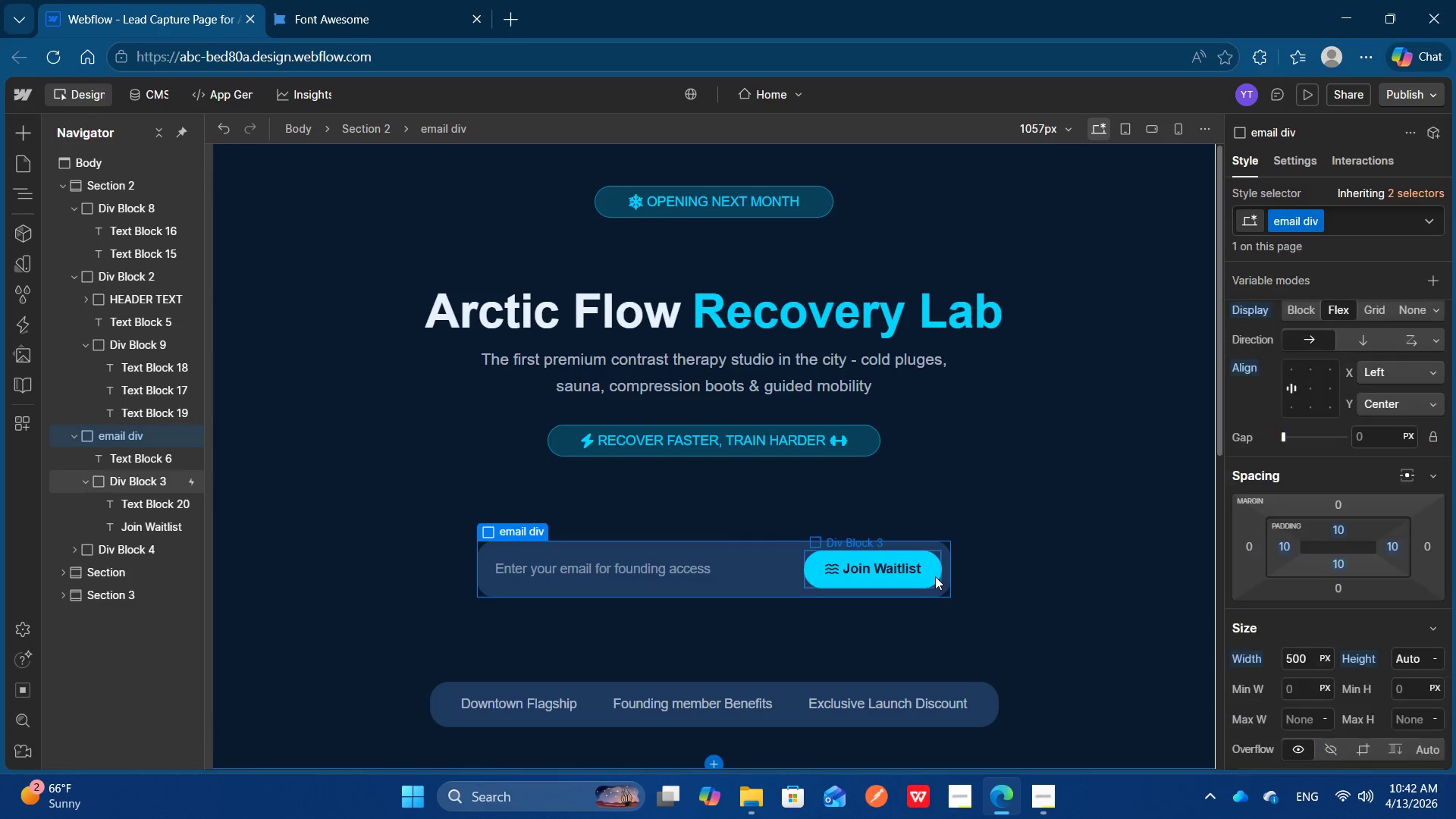 
left_click([935, 576])
 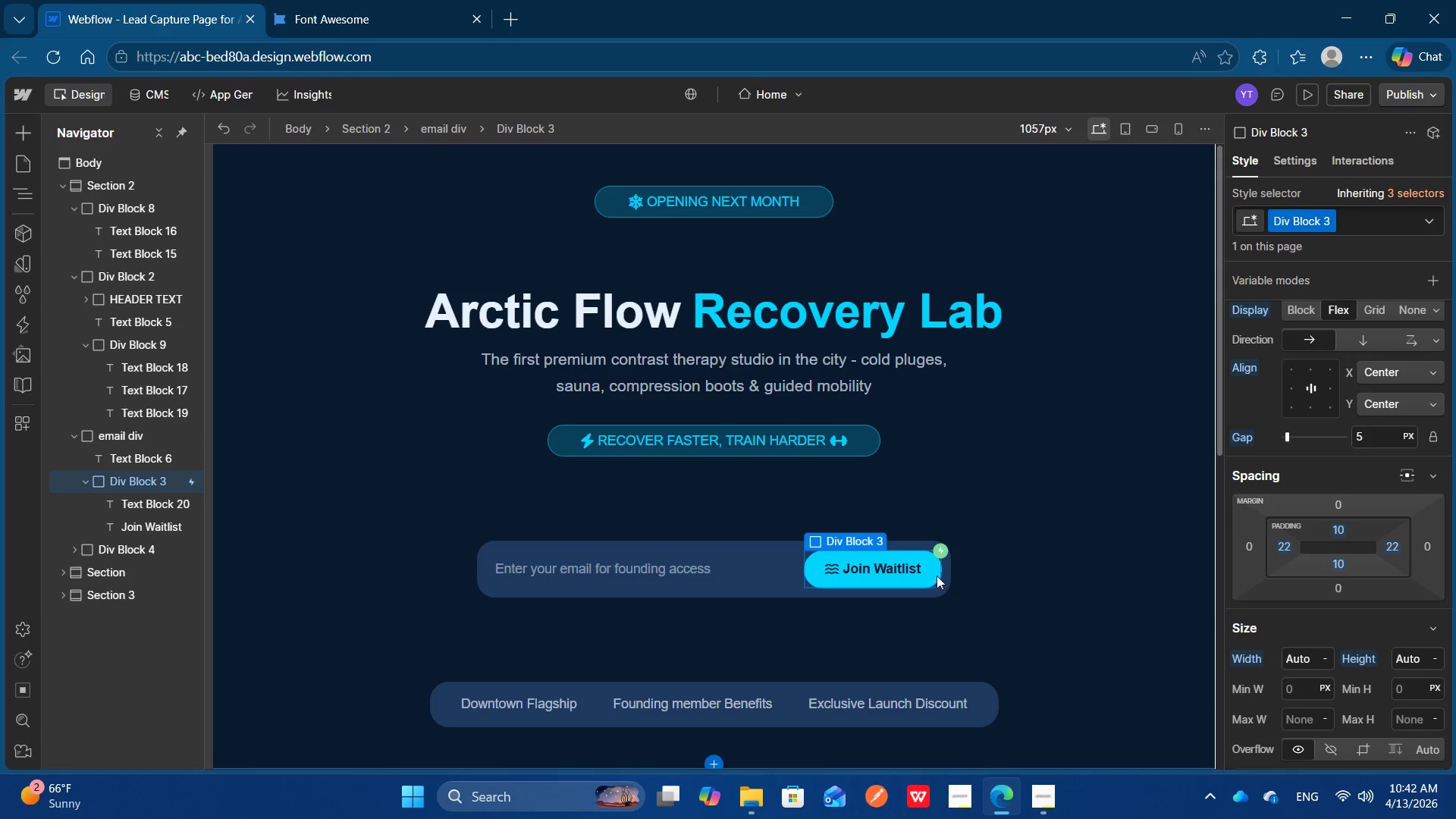 
left_click([1043, 572])
 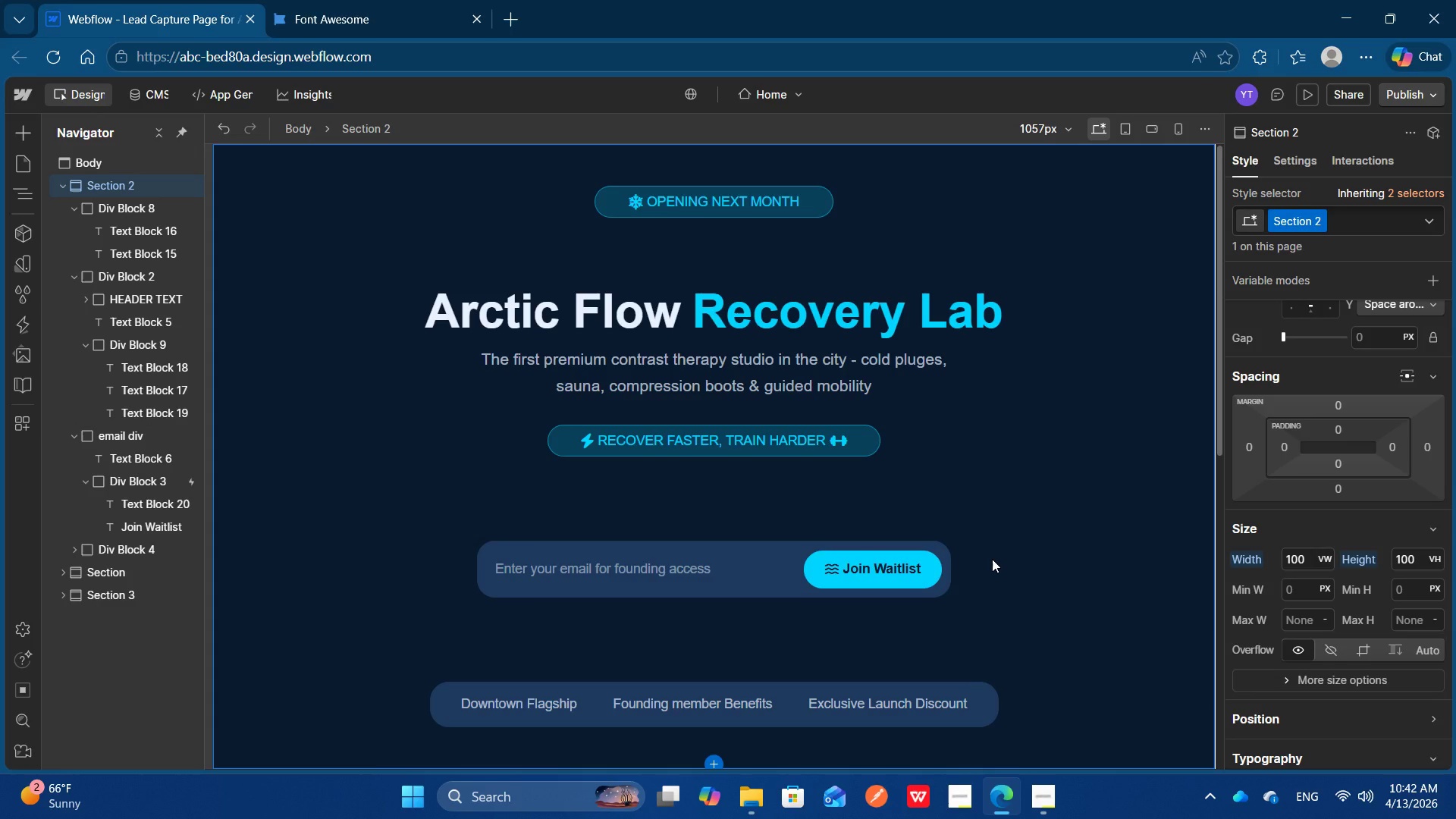 
wait(13.88)
 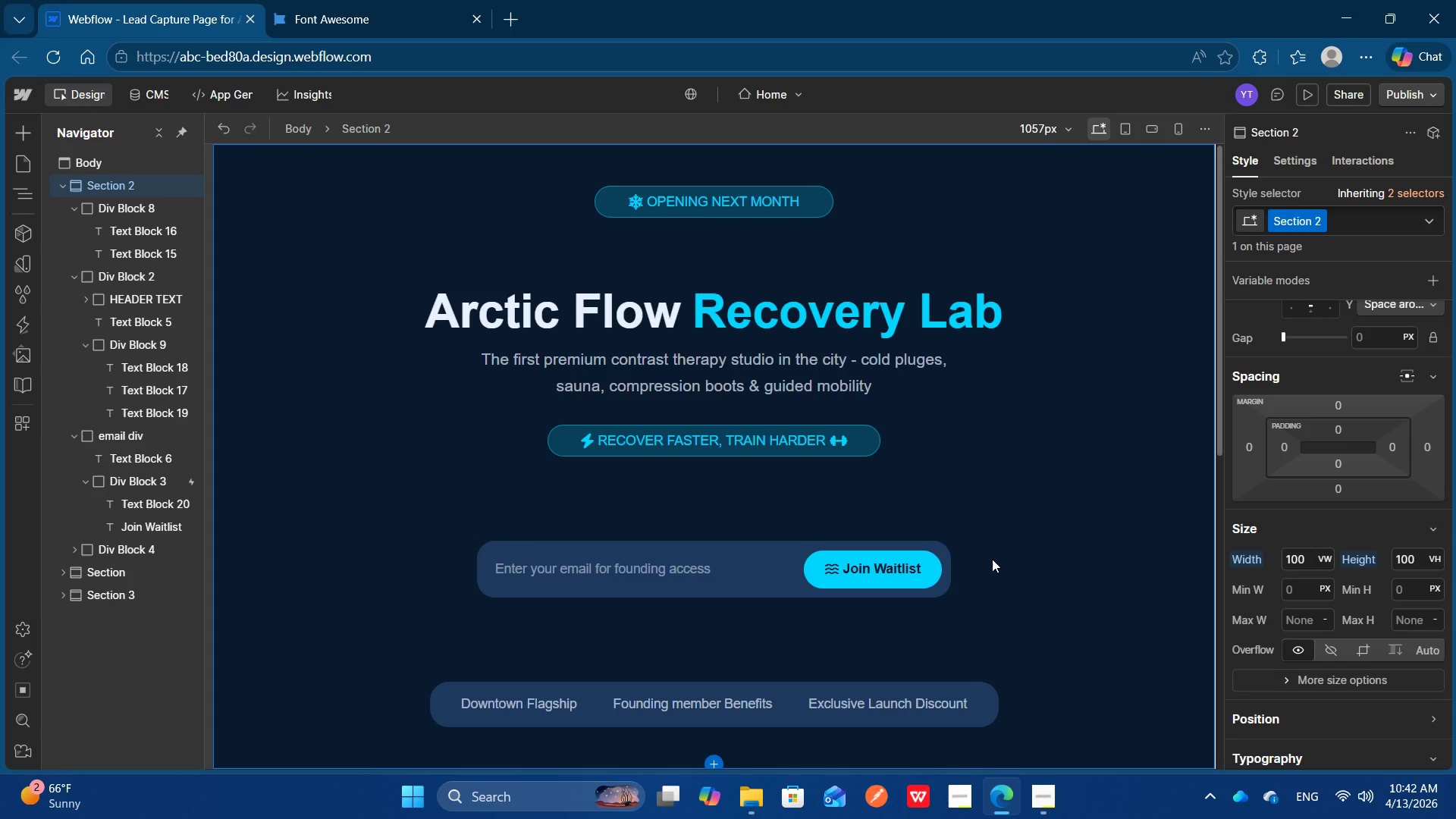 
left_click([935, 573])
 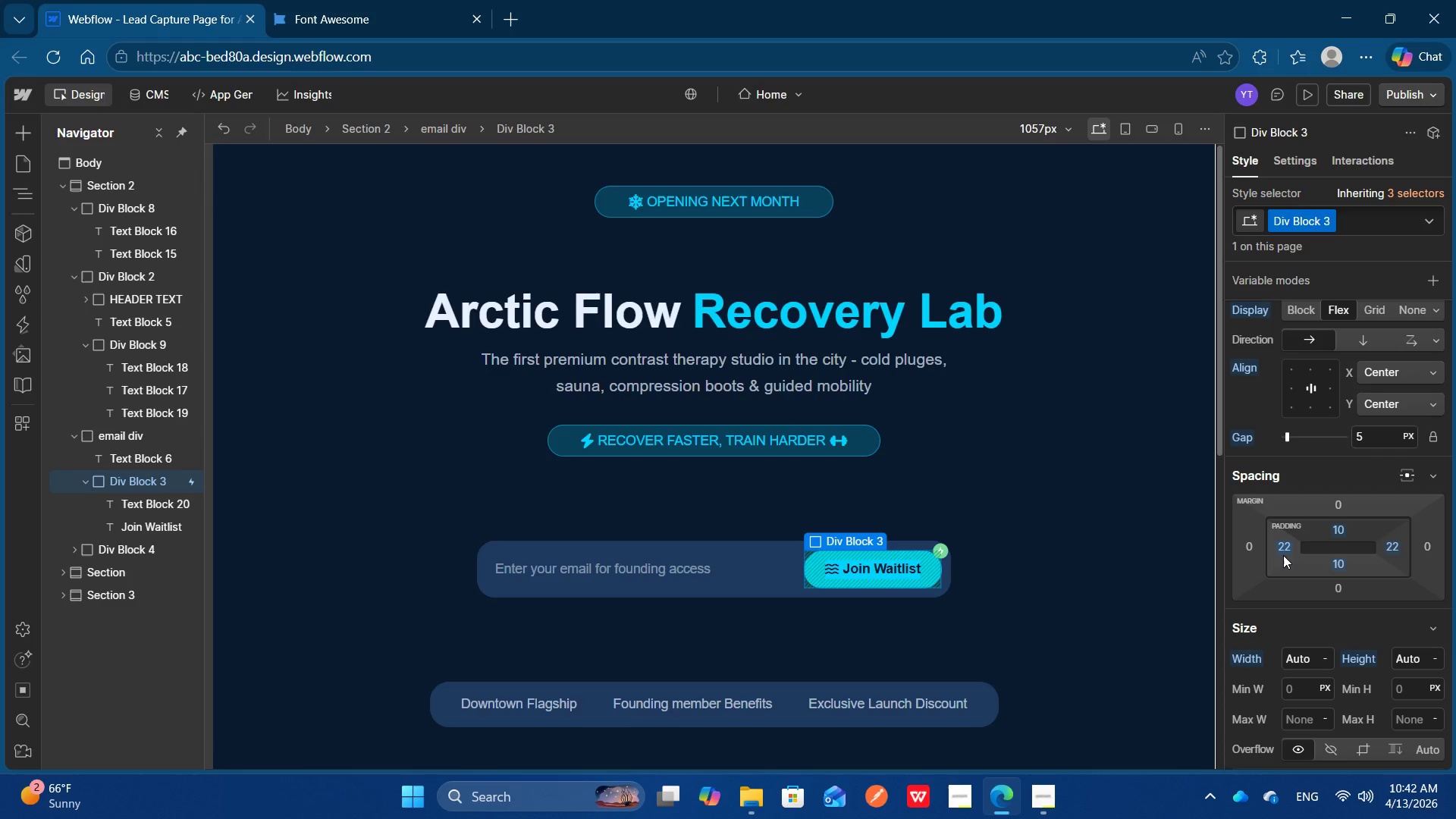 
left_click([1283, 555])
 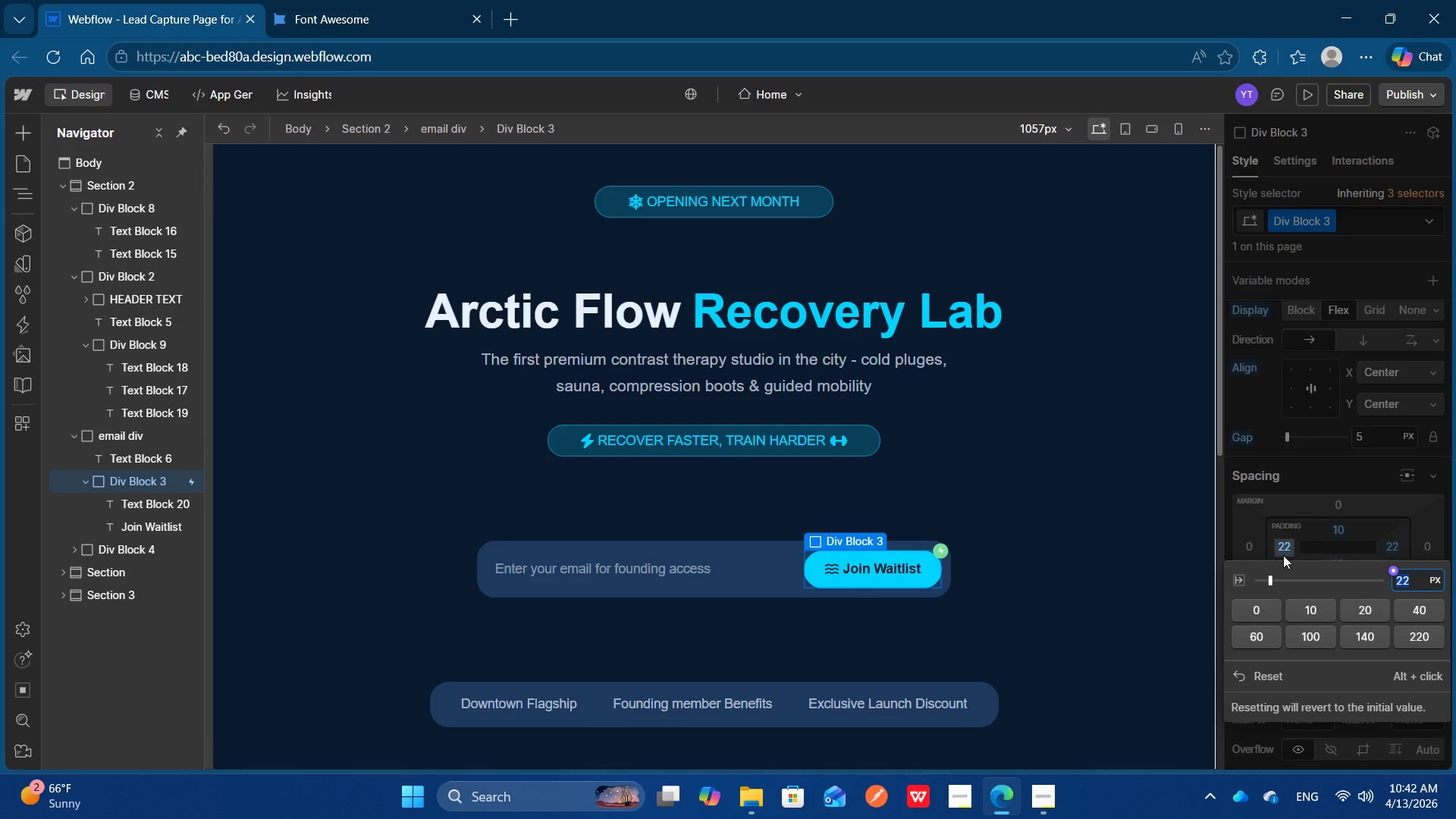 
type(30)
 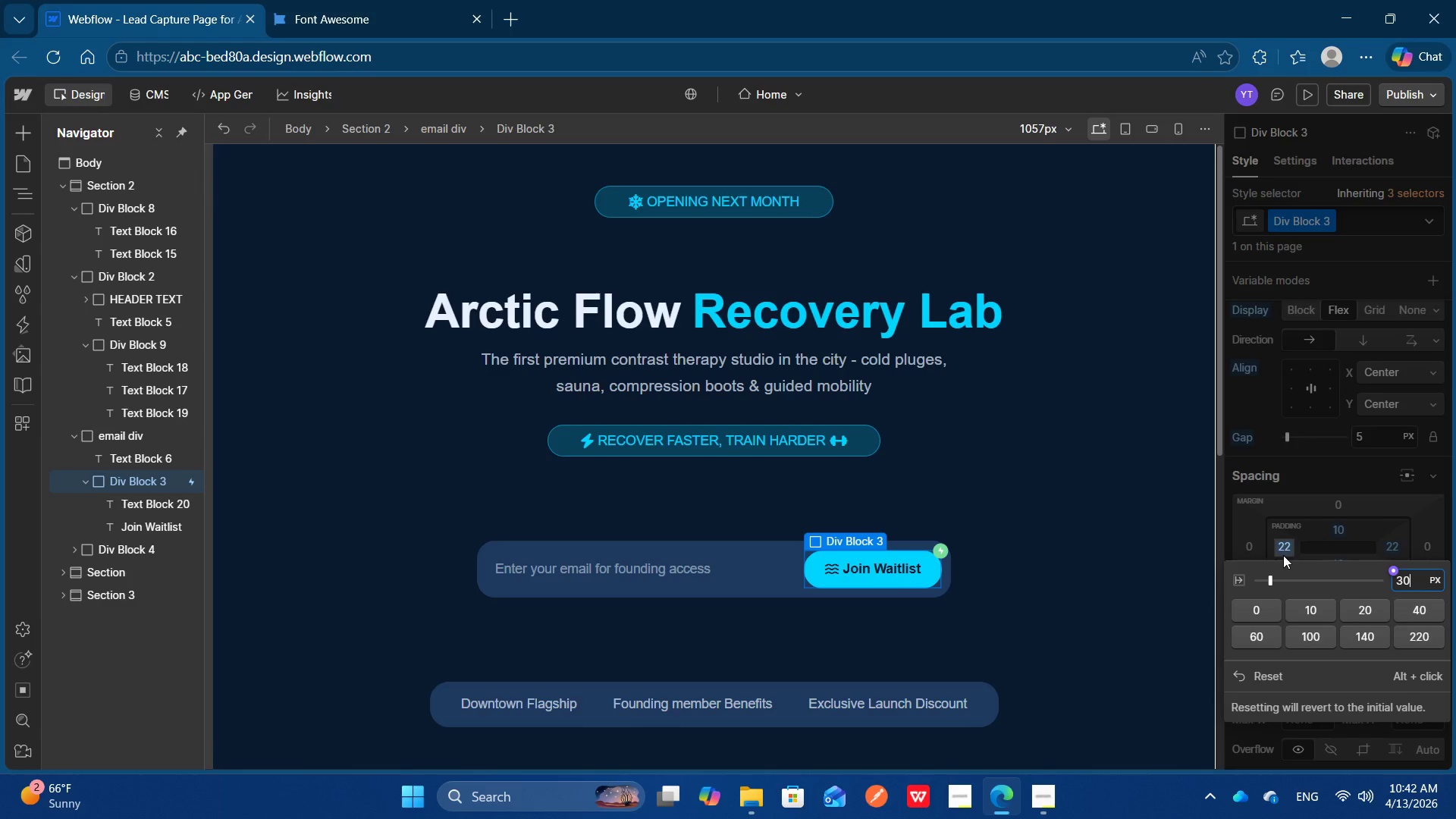 
key(Enter)
 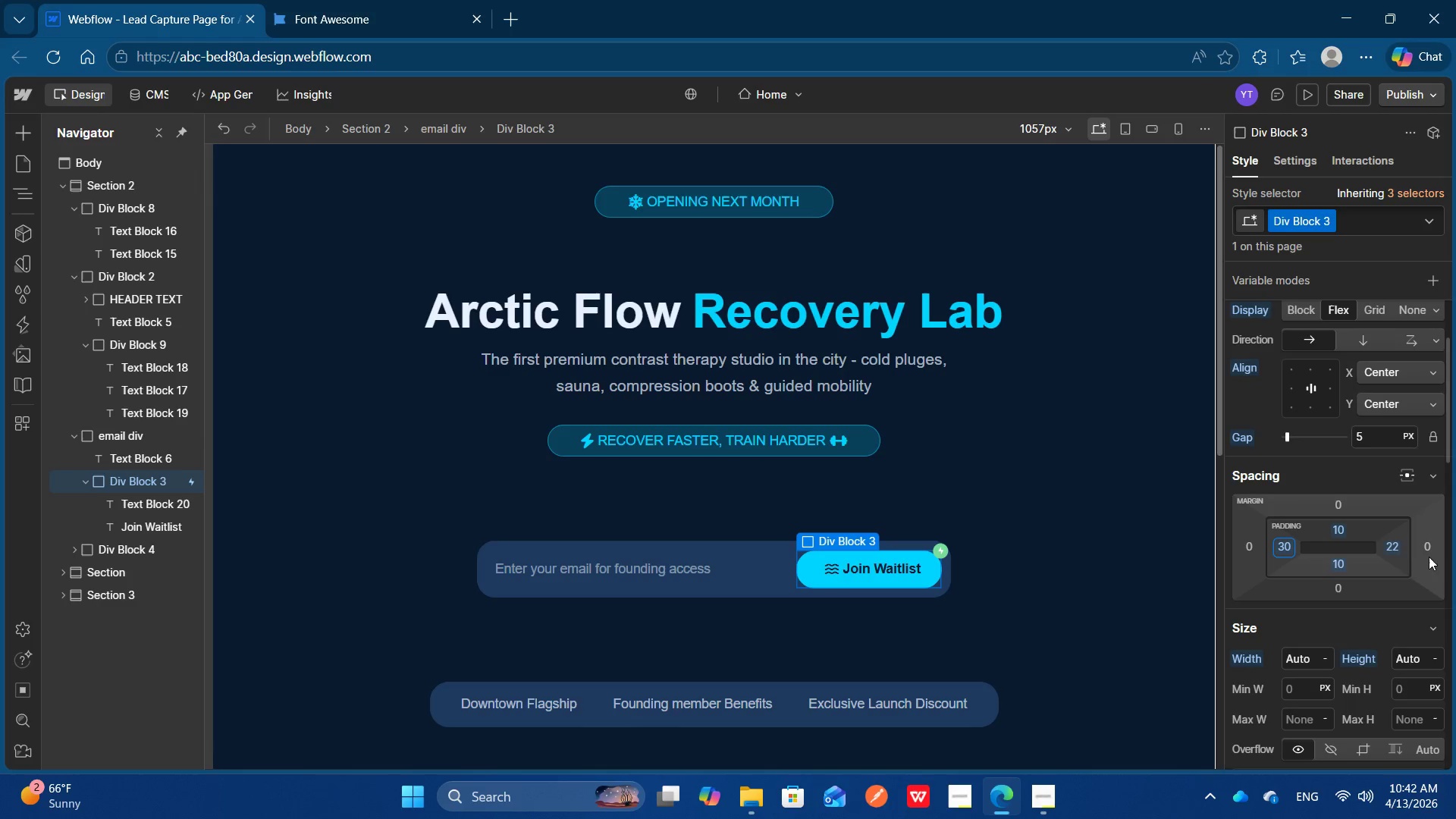 
left_click([1400, 553])
 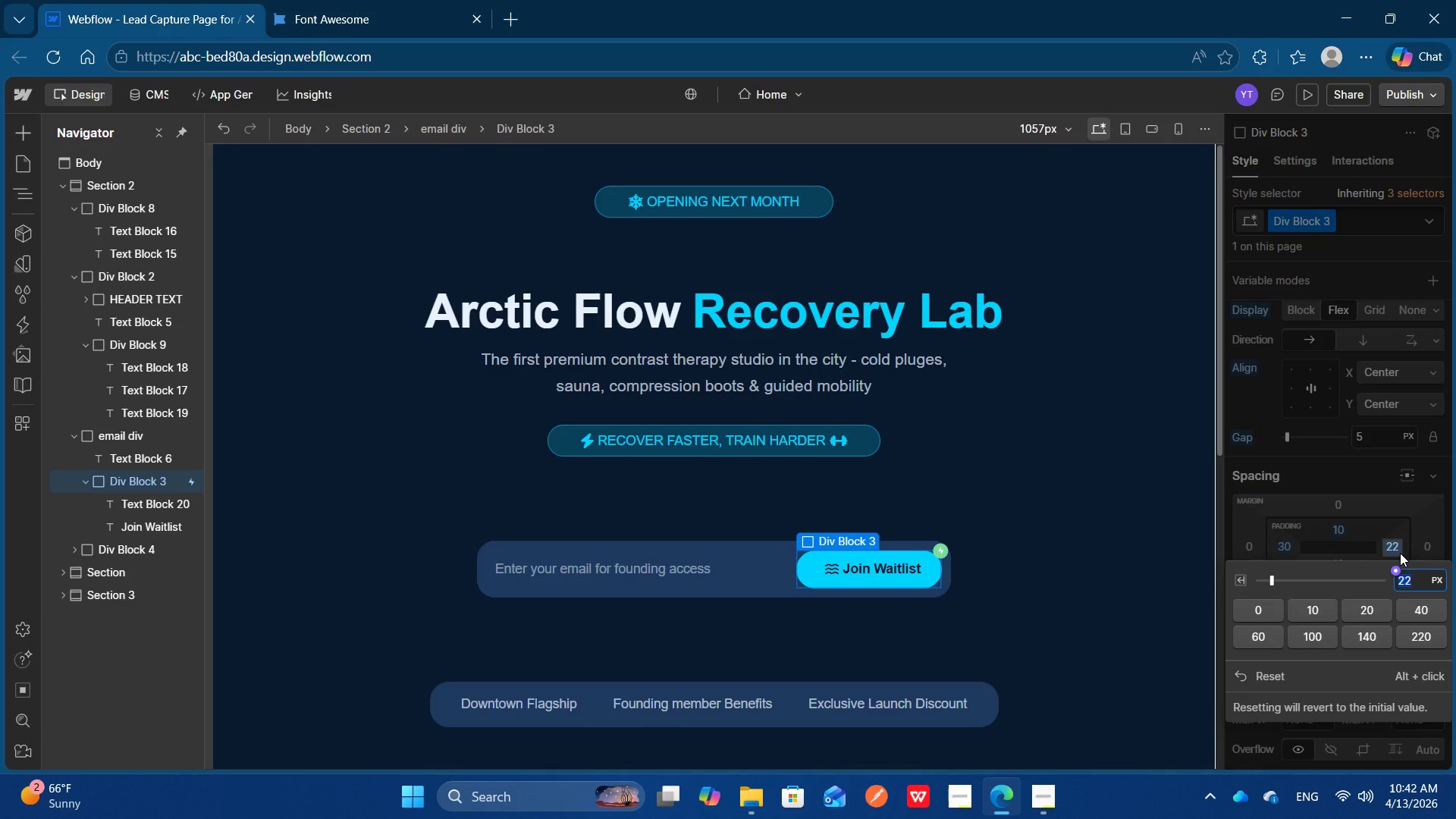 
type(30)
 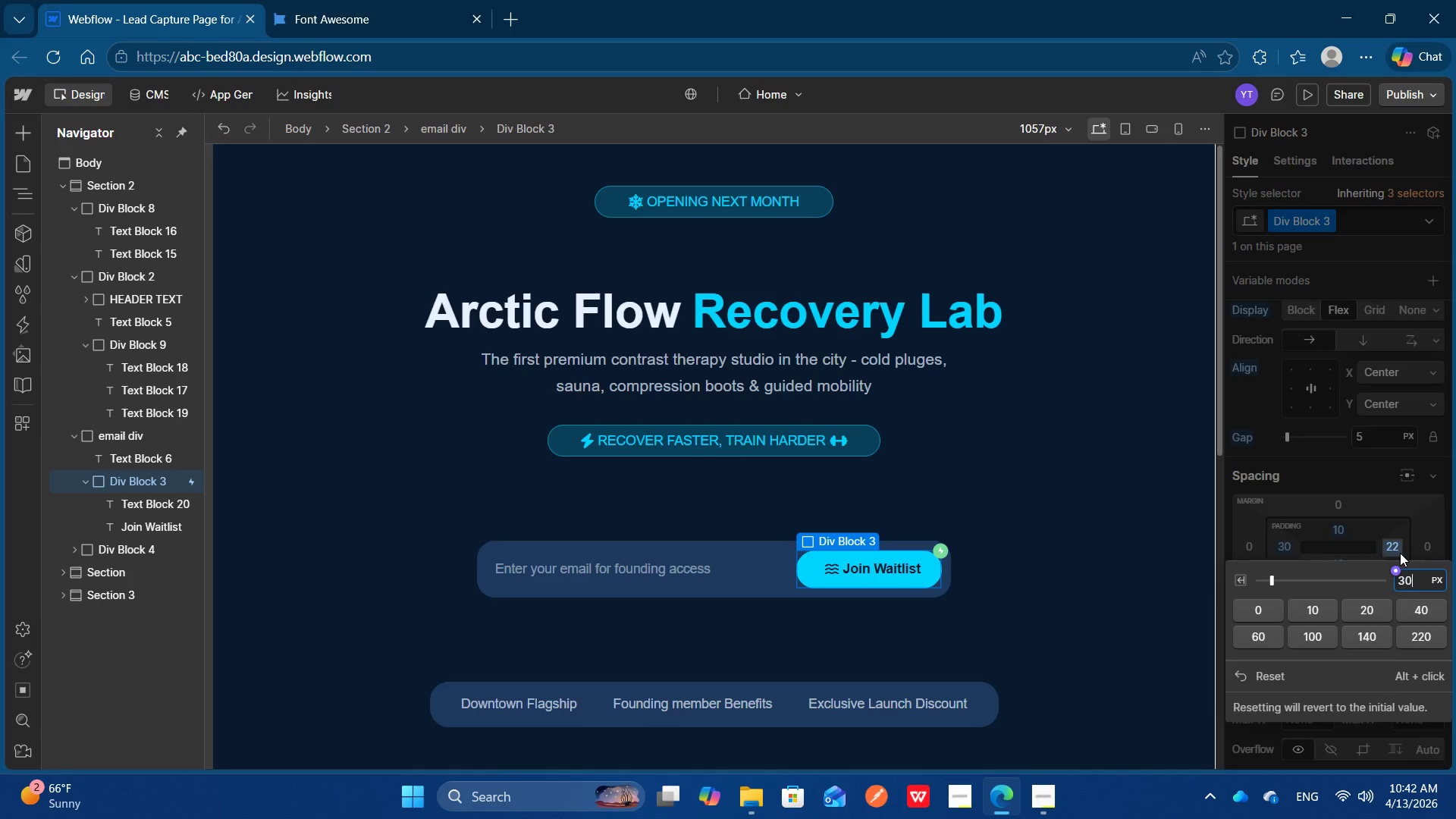 
key(Enter)
 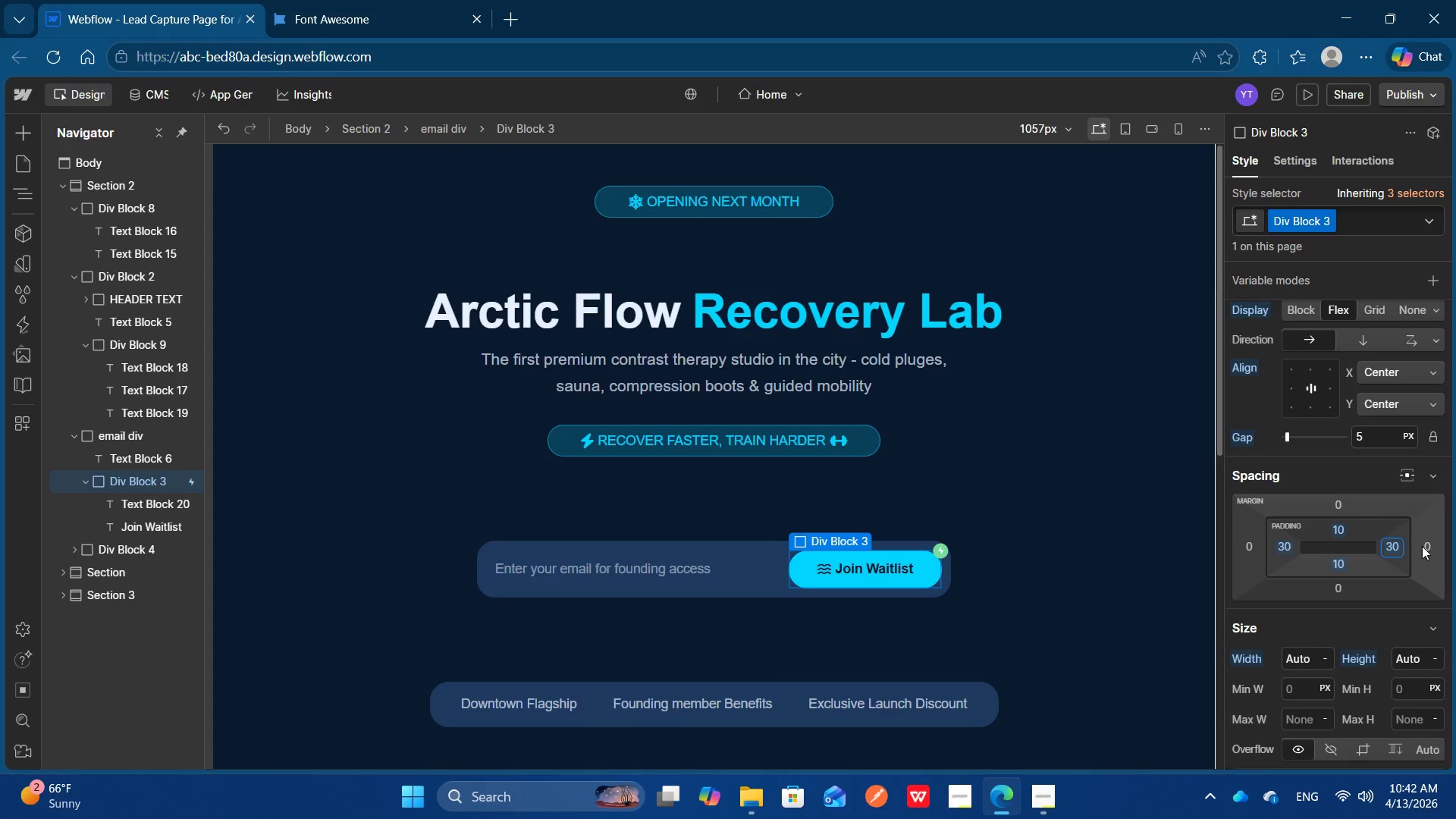 
scroll: coordinate [1422, 546], scroll_direction: up, amount: 1.0
 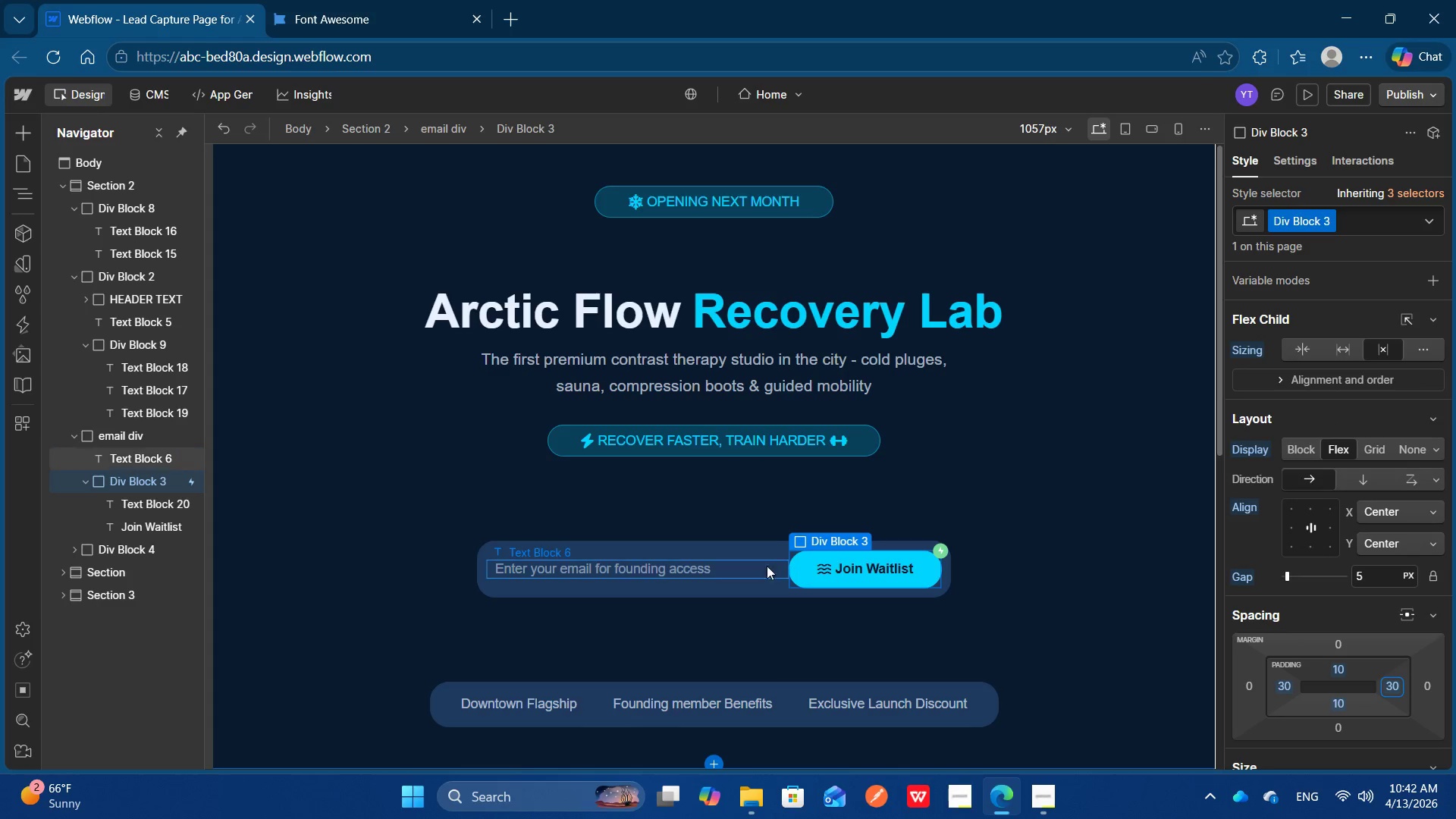 
left_click([755, 569])
 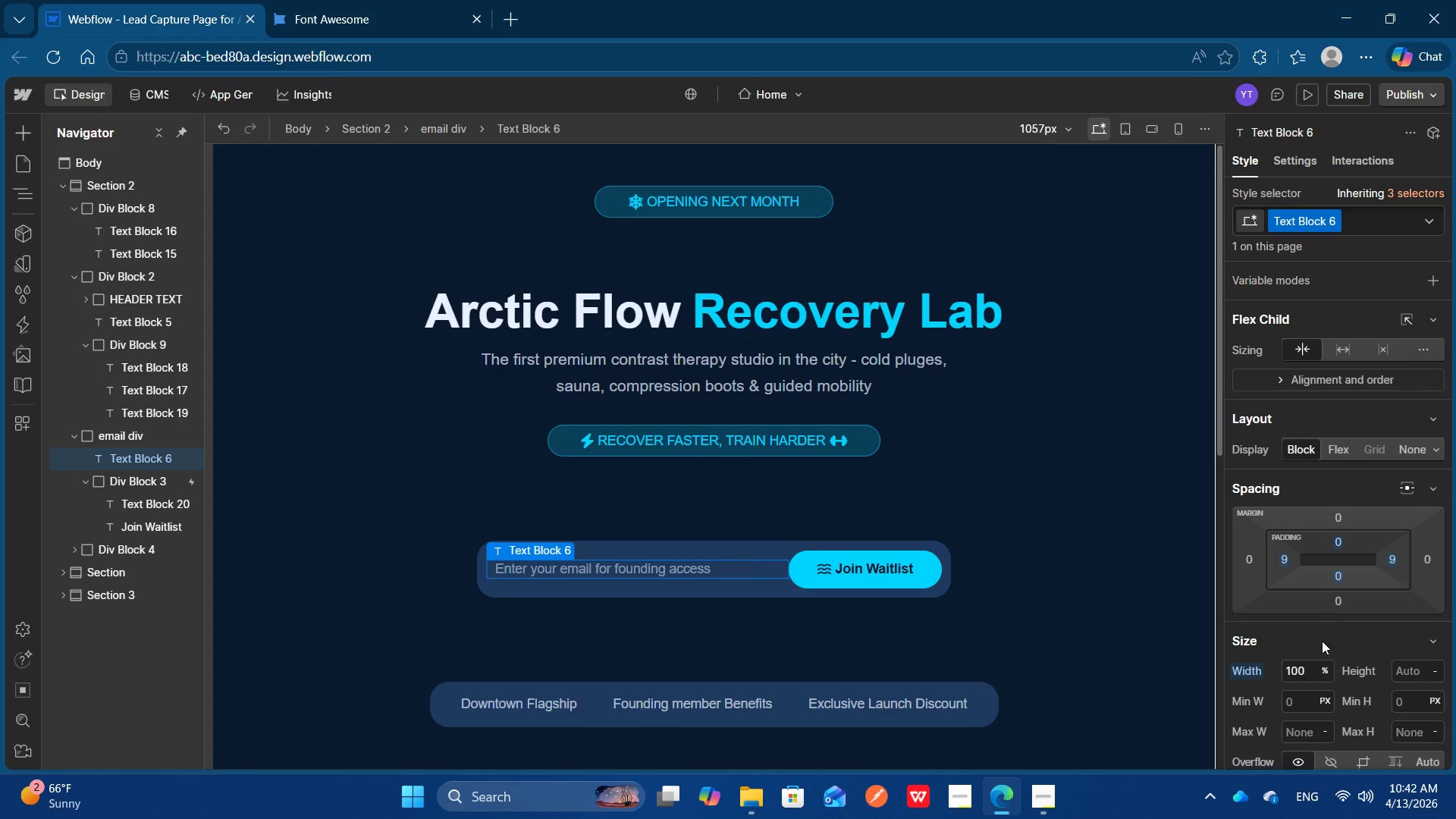 
left_click([1291, 668])
 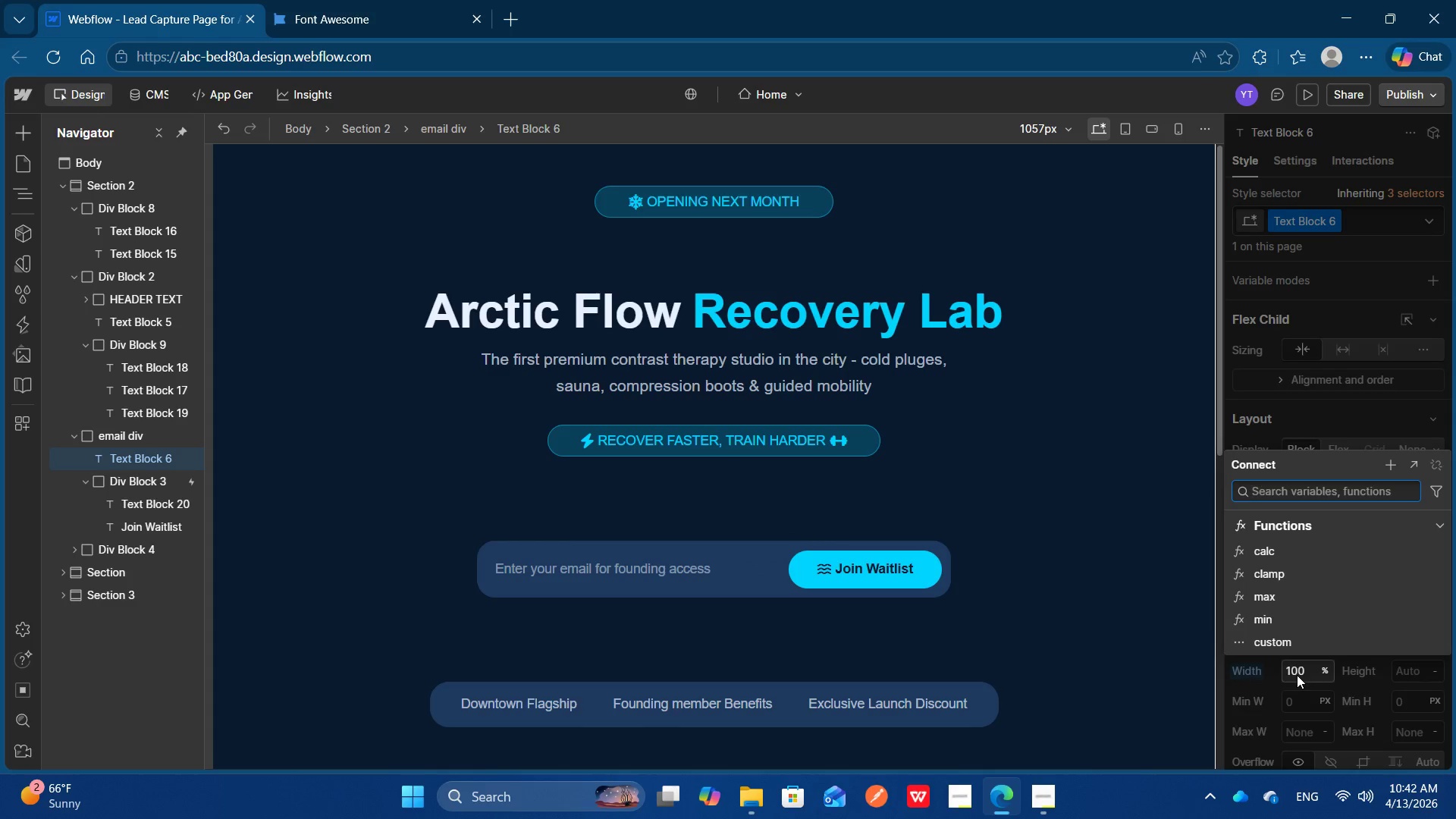 
left_click([1298, 675])
 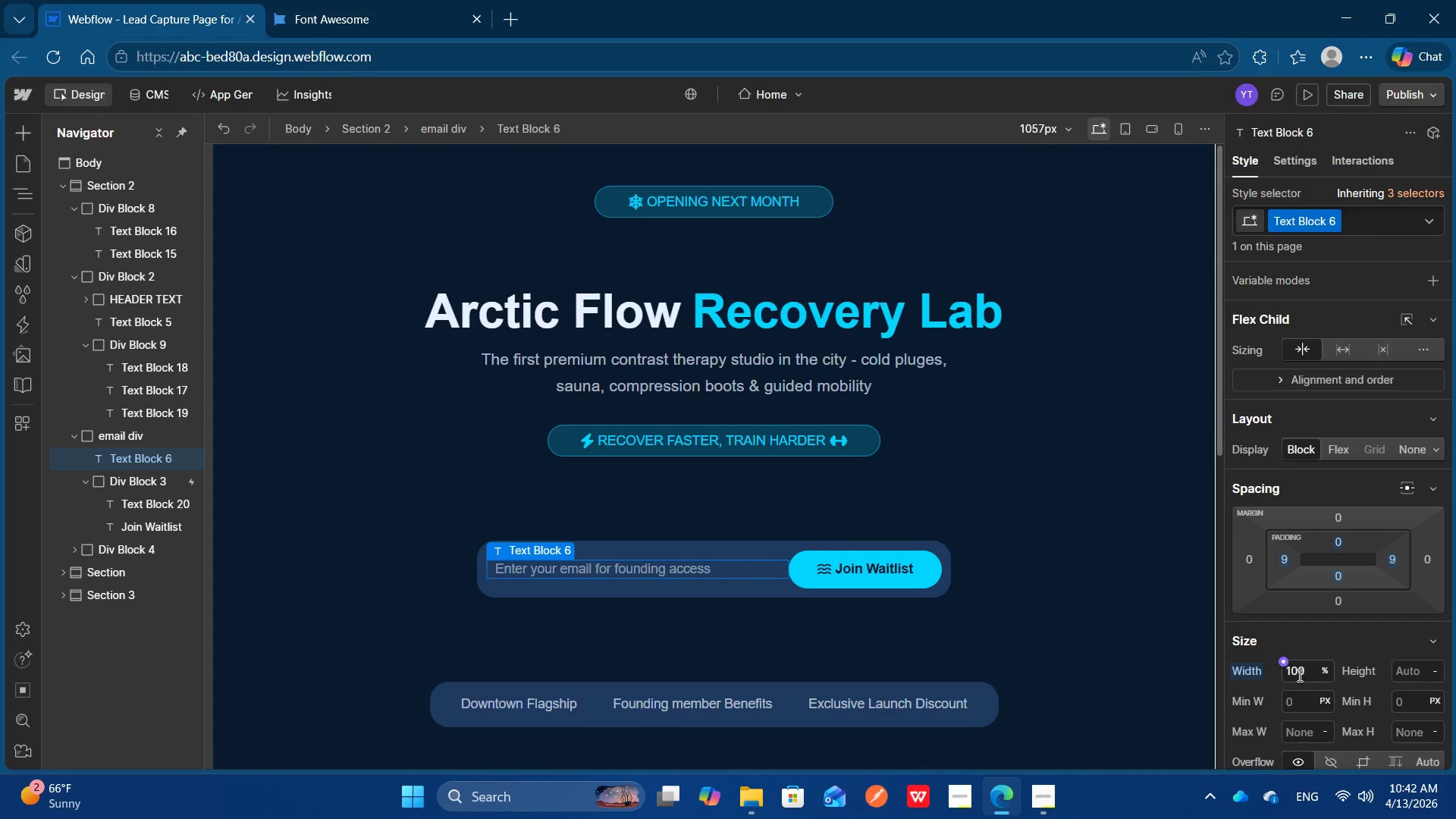 
left_click([1298, 675])
 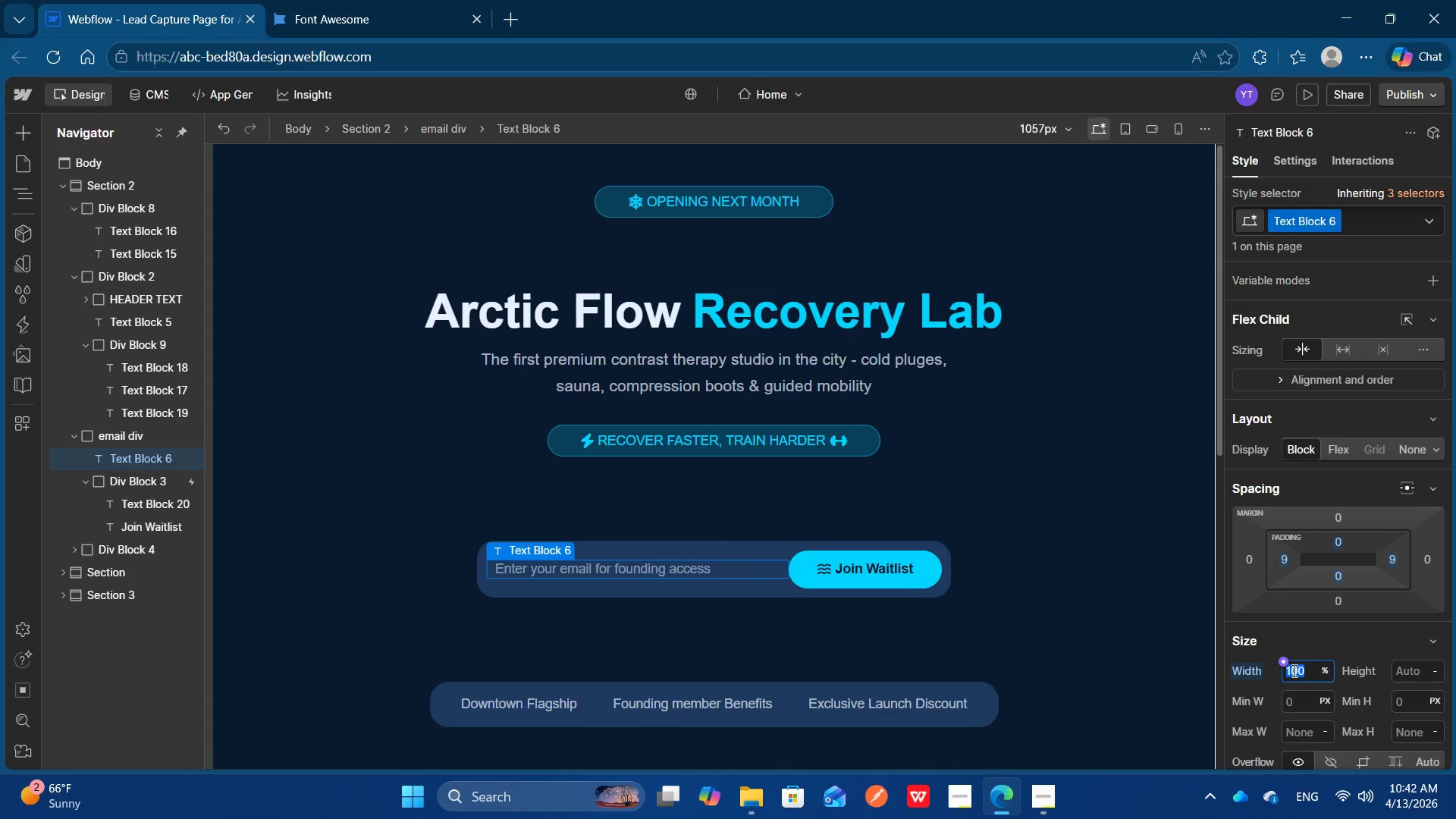 
key(Backspace)
type(auto)
 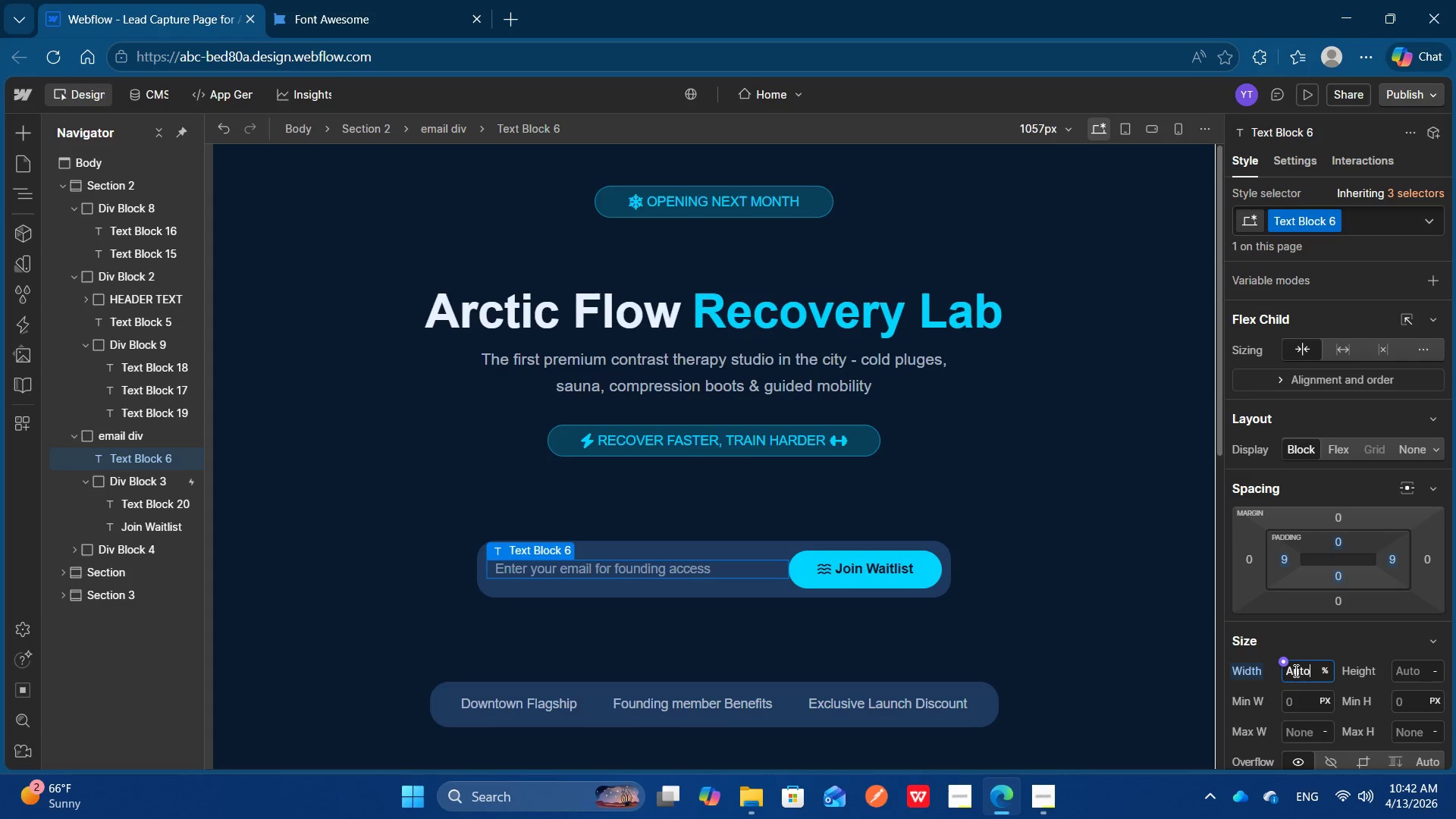 
key(Enter)
 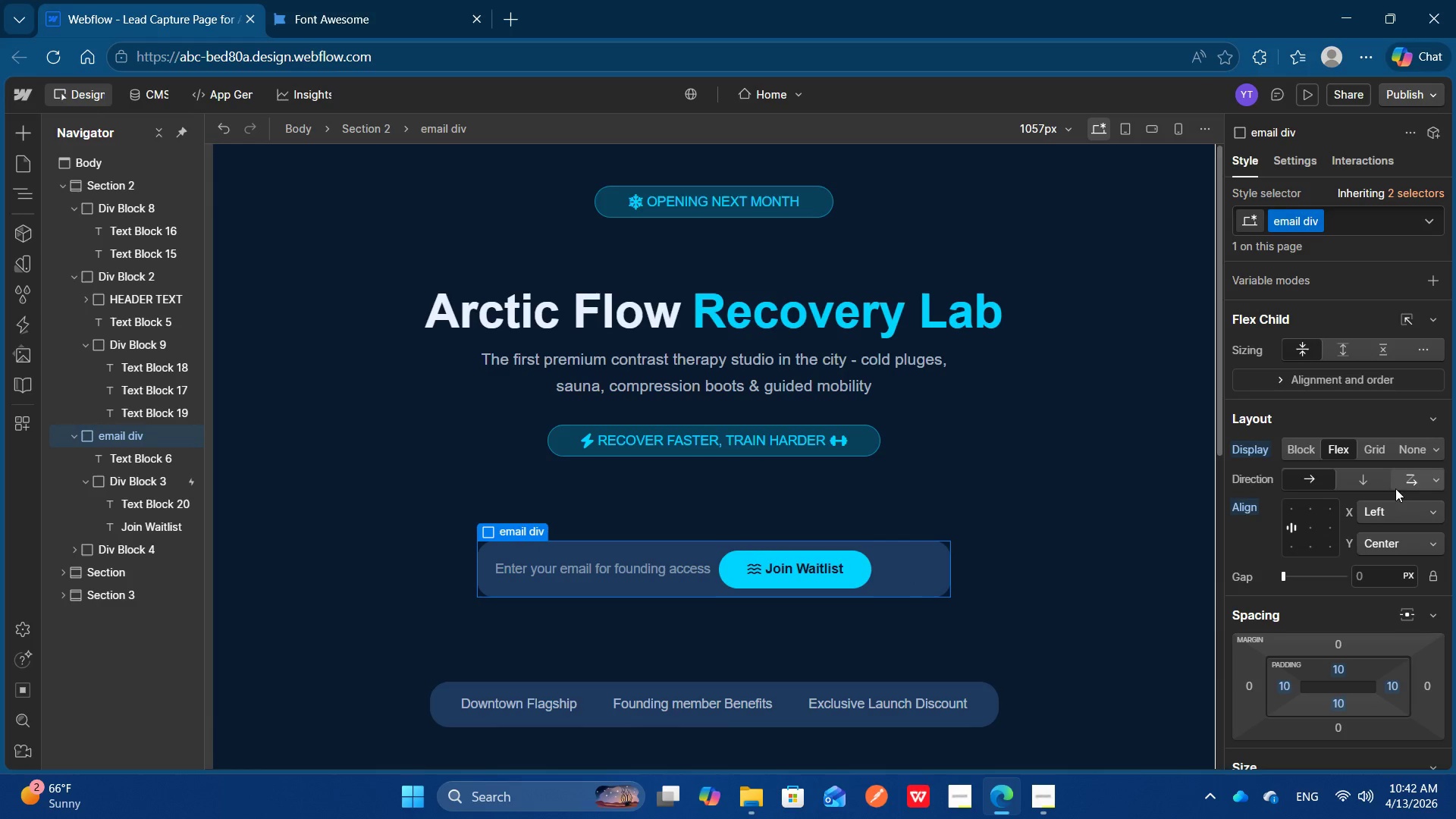 
wait(6.25)
 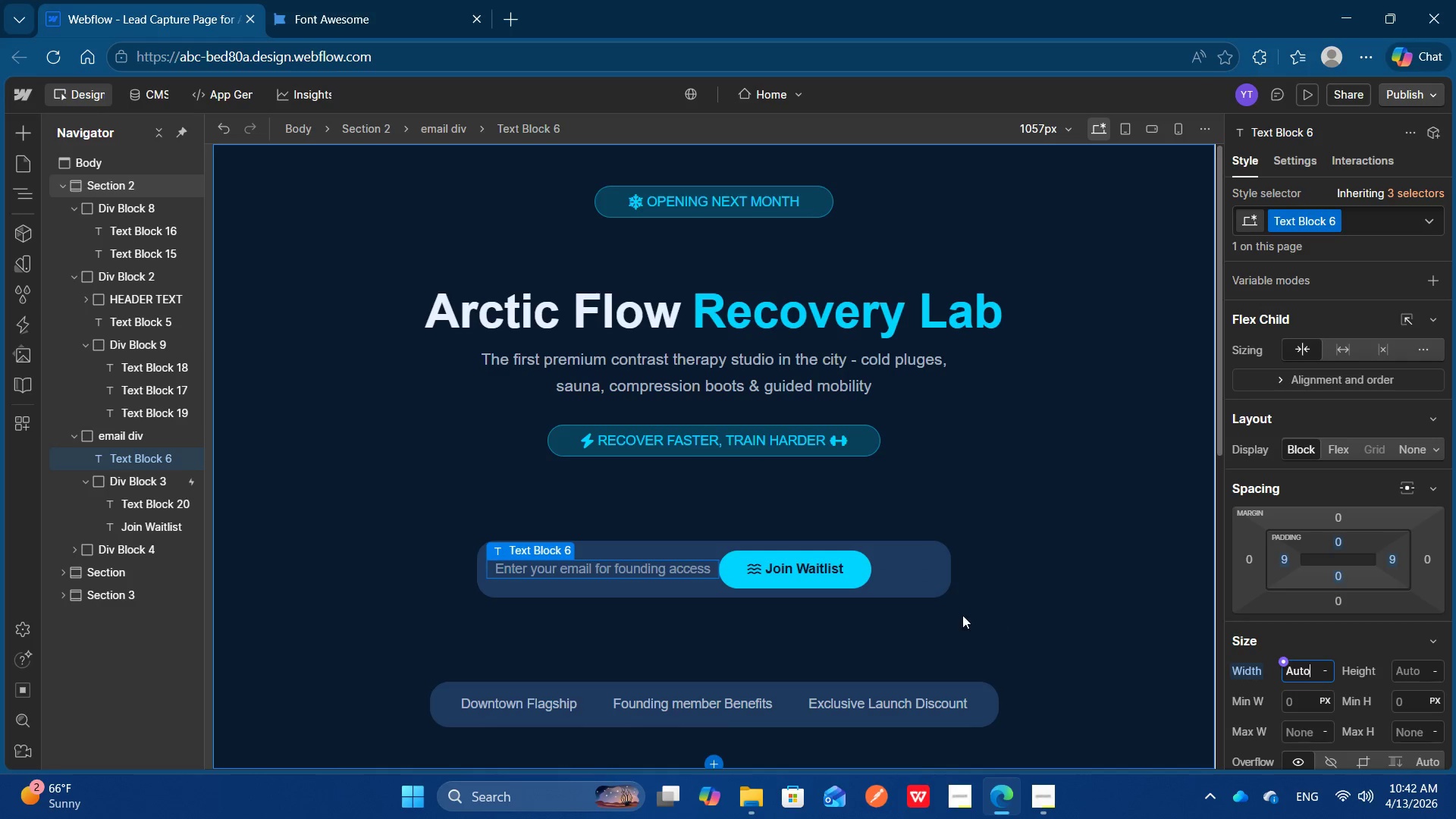 
left_click([1414, 520])
 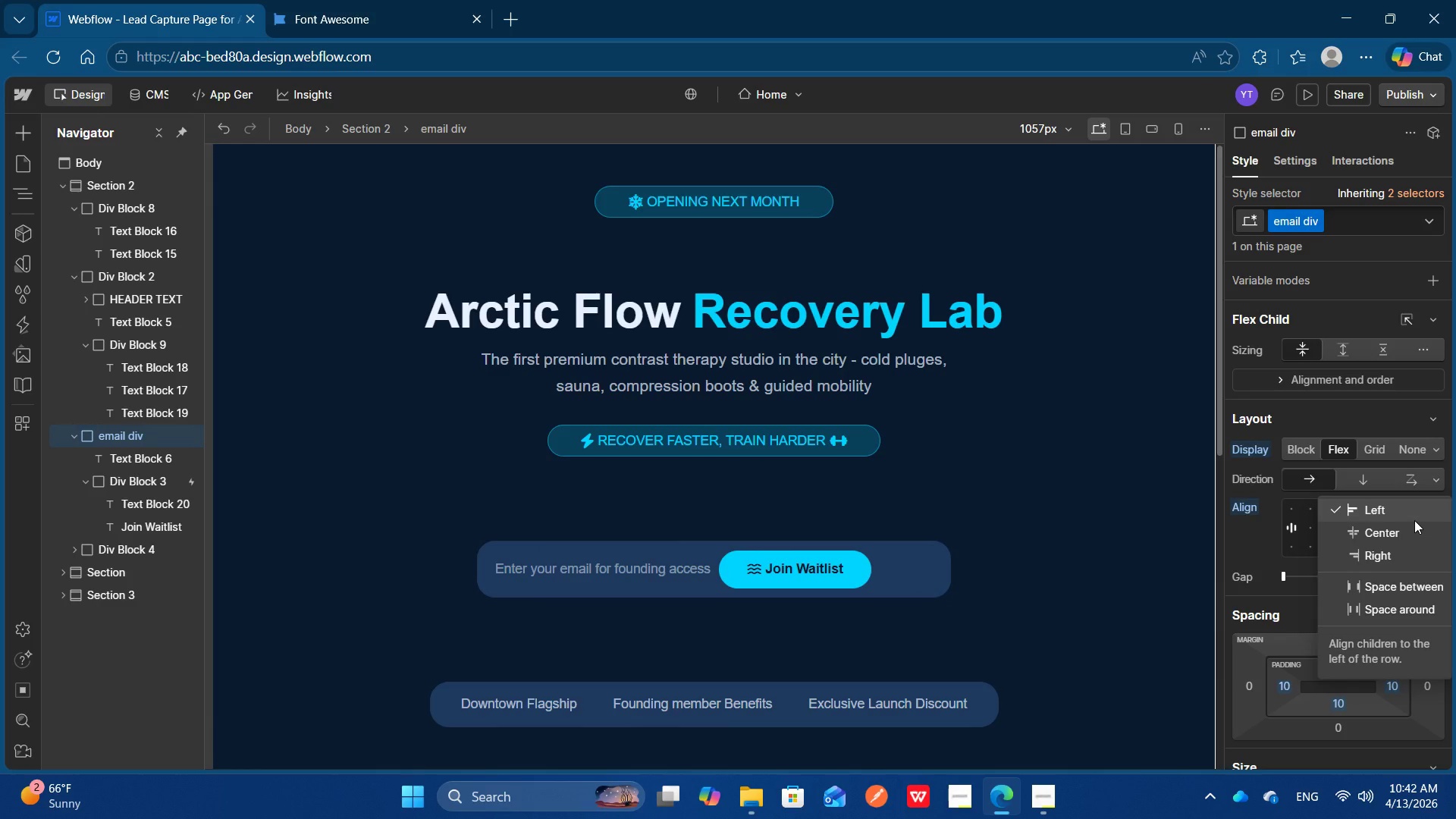 
left_click([1414, 520])
 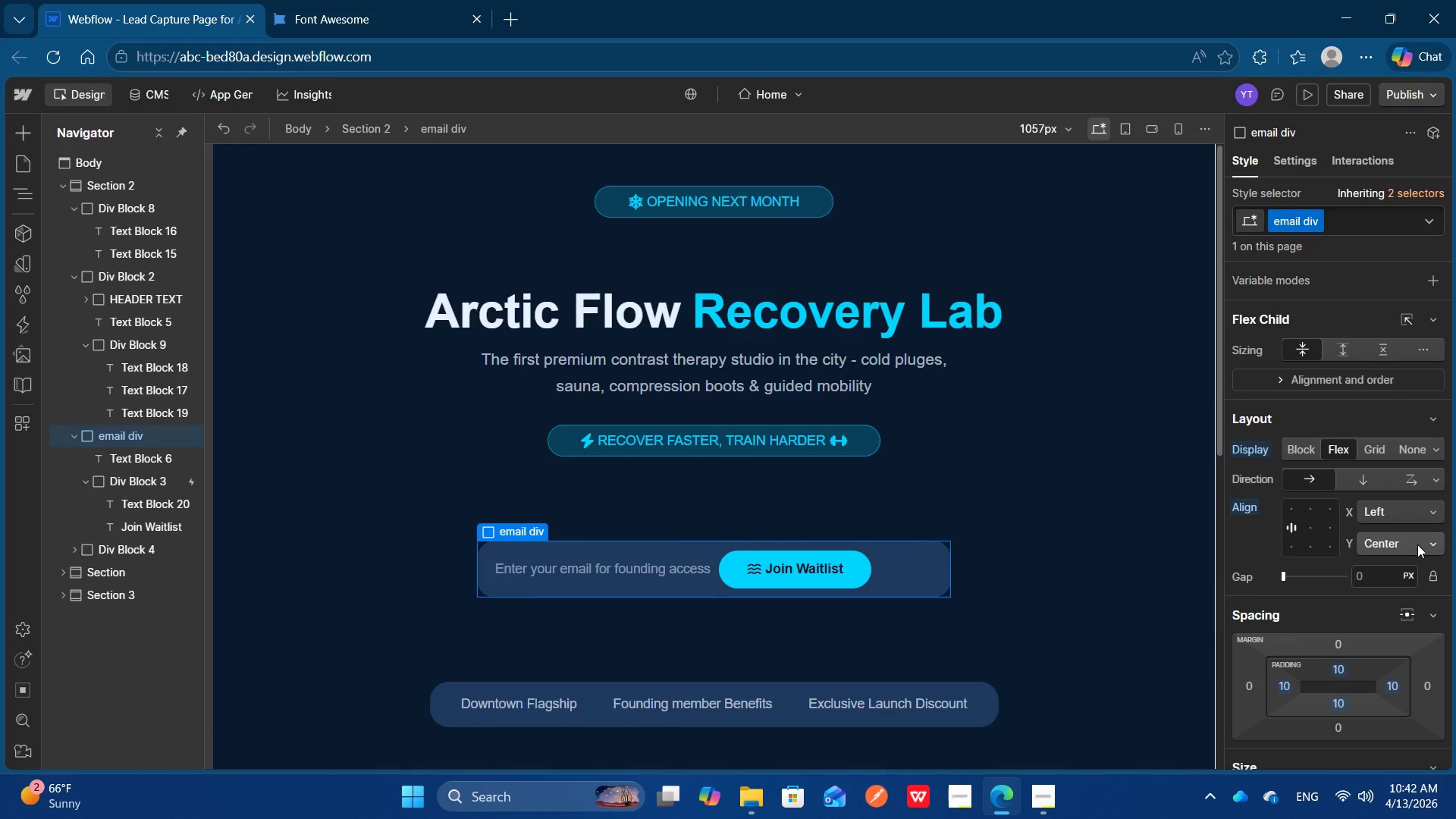 
left_click([1417, 544])
 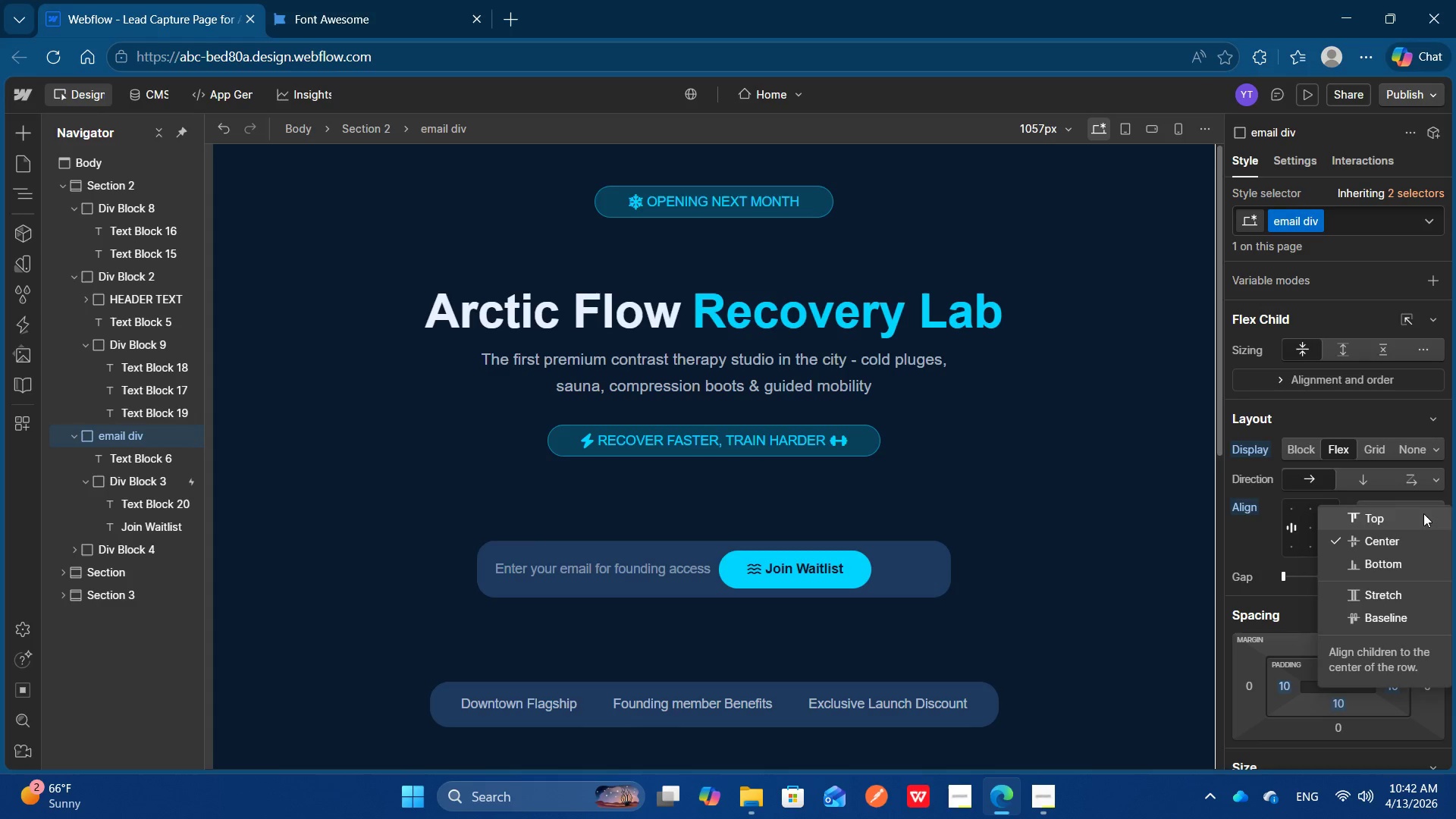 
left_click([1420, 498])
 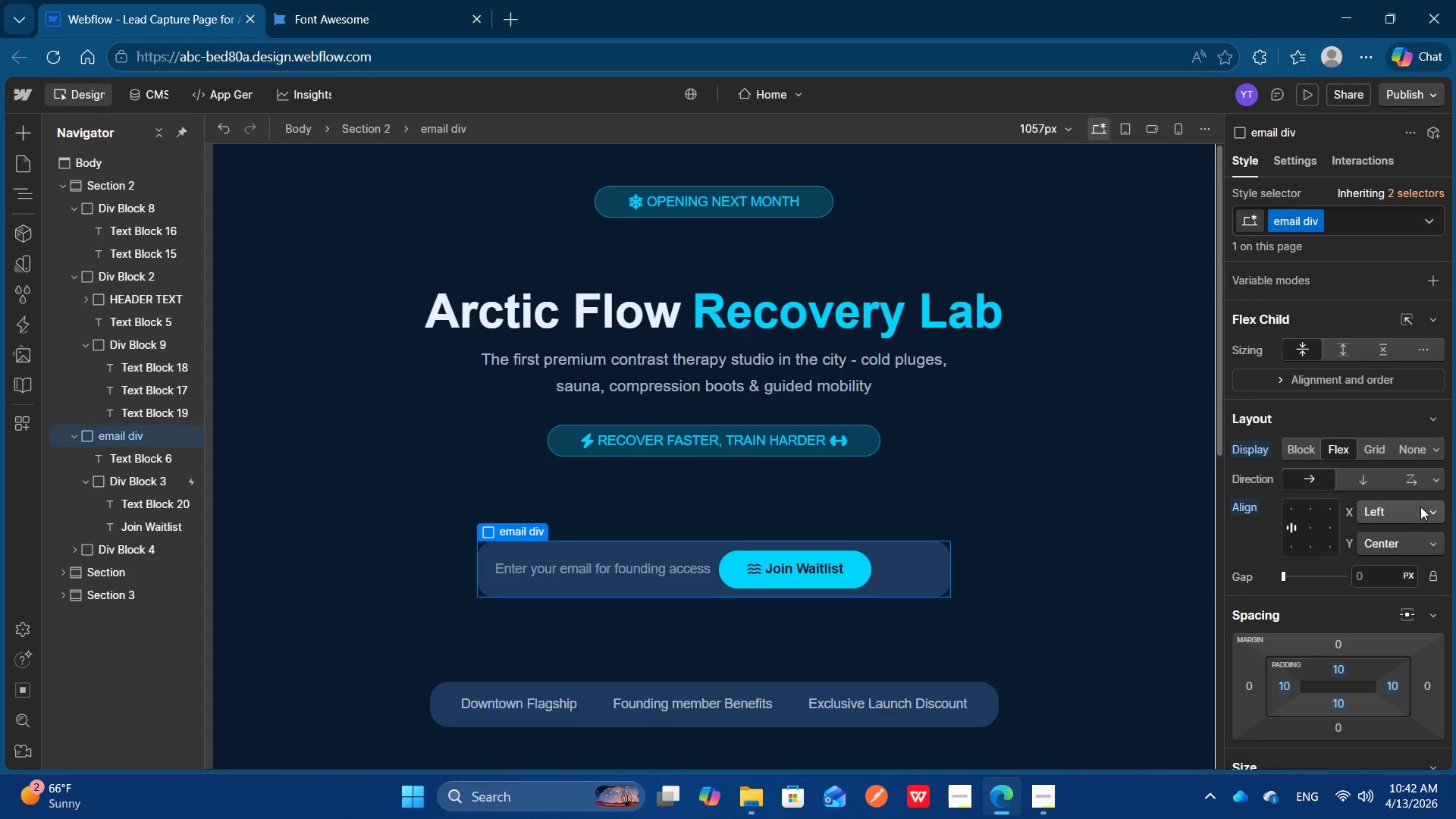 
left_click([1420, 507])
 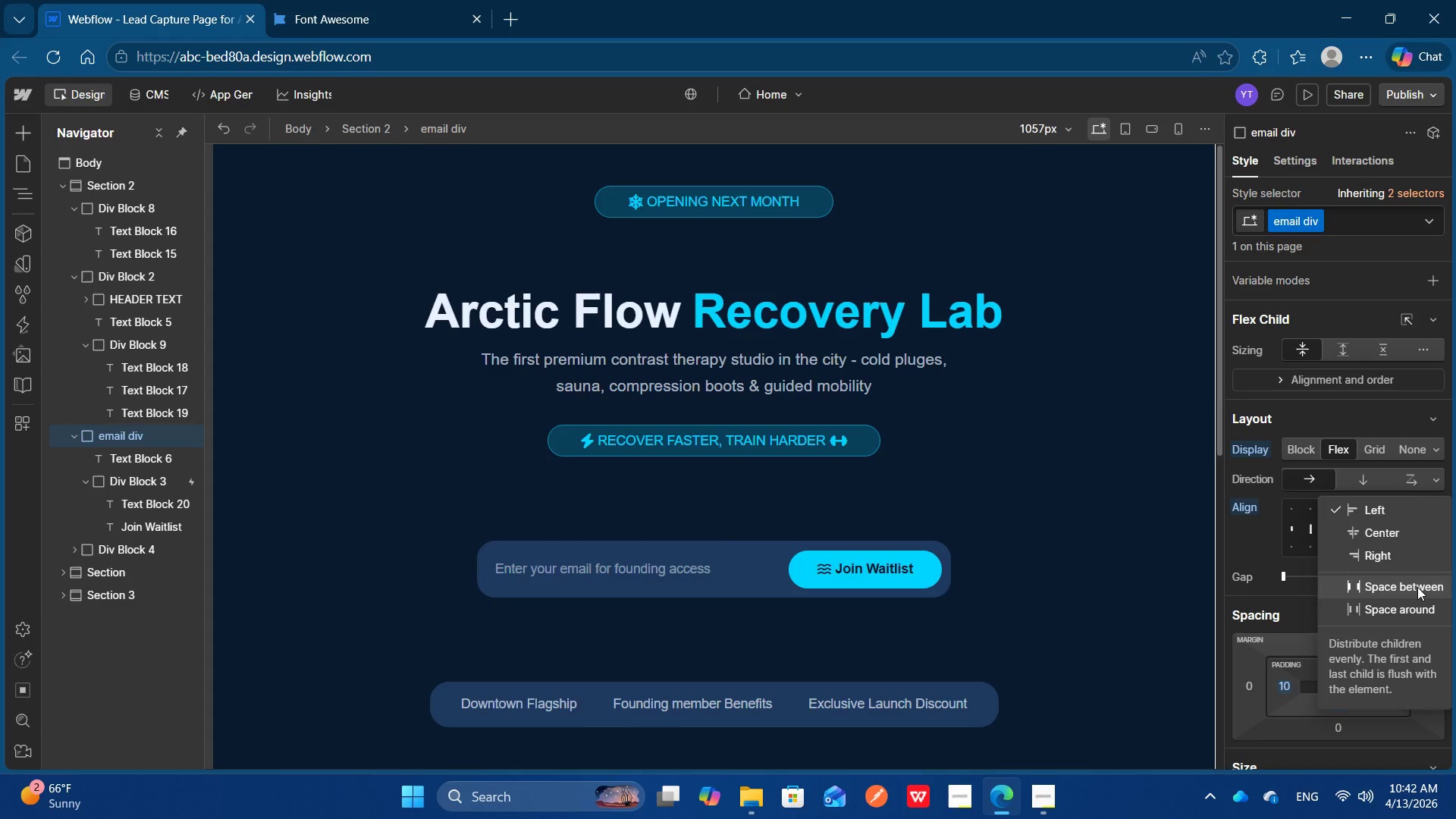 
left_click([1417, 588])
 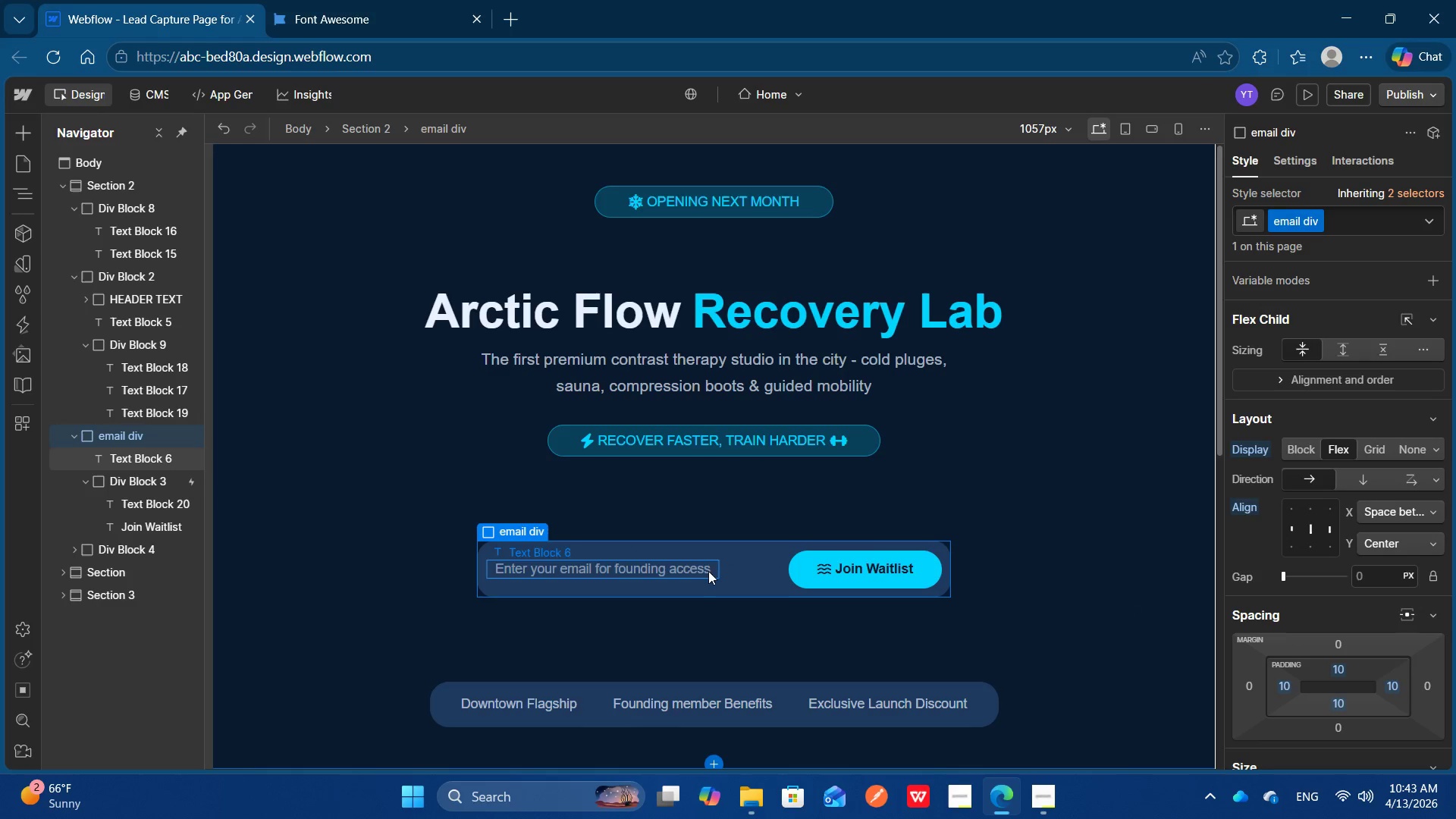 
wait(8.89)
 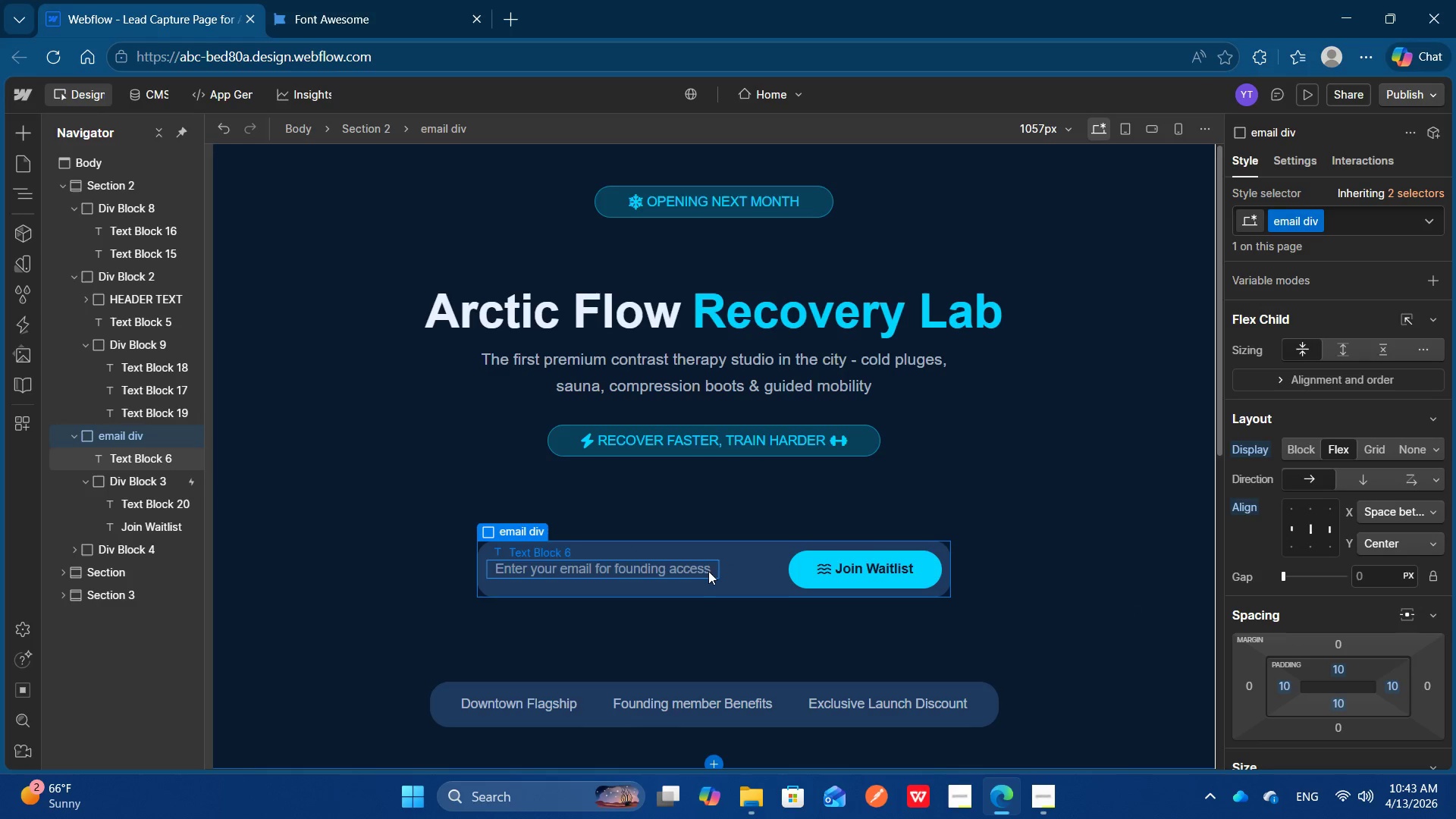 
mouse_move([1376, 652])
 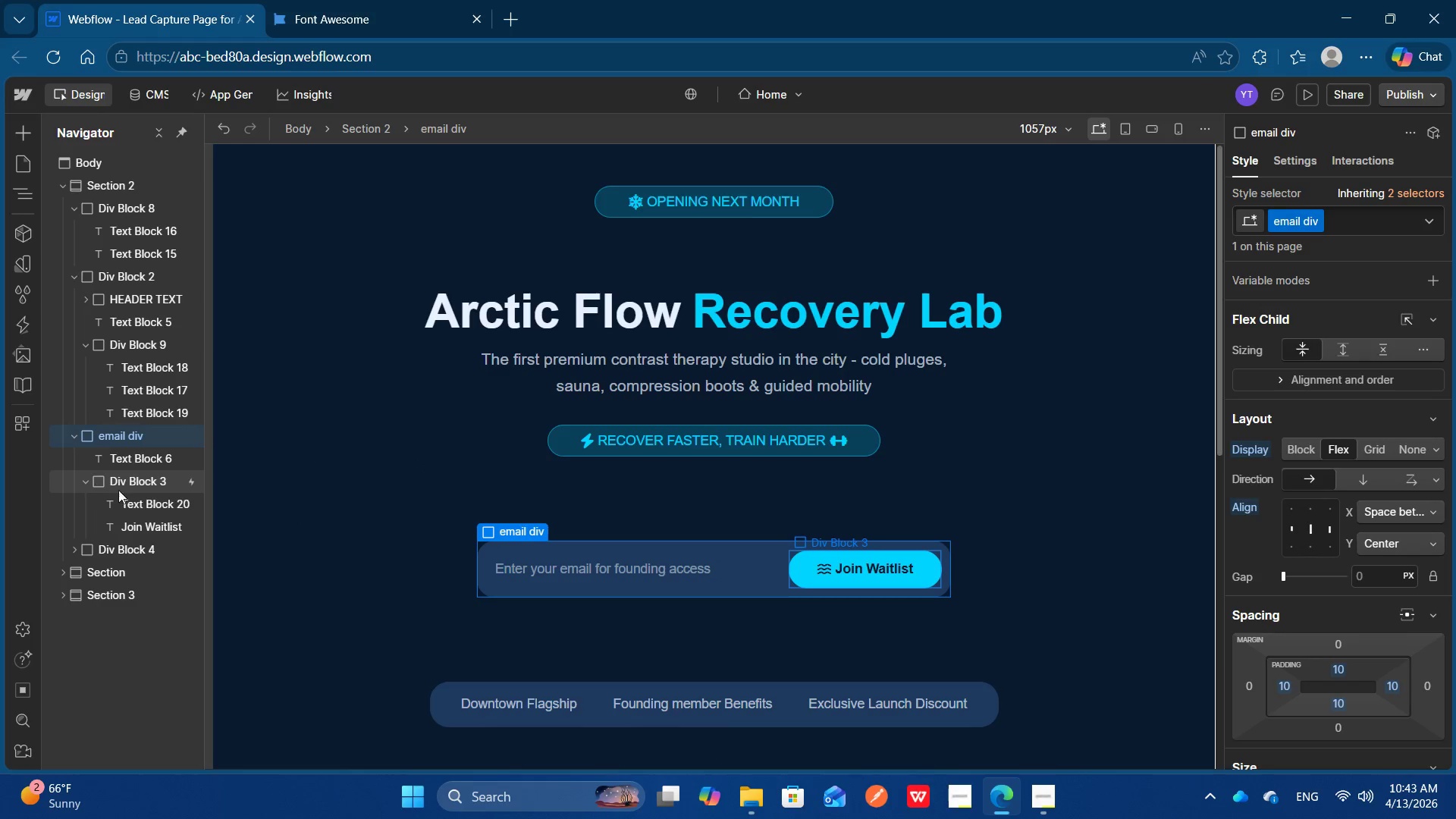 
left_click([149, 487])
 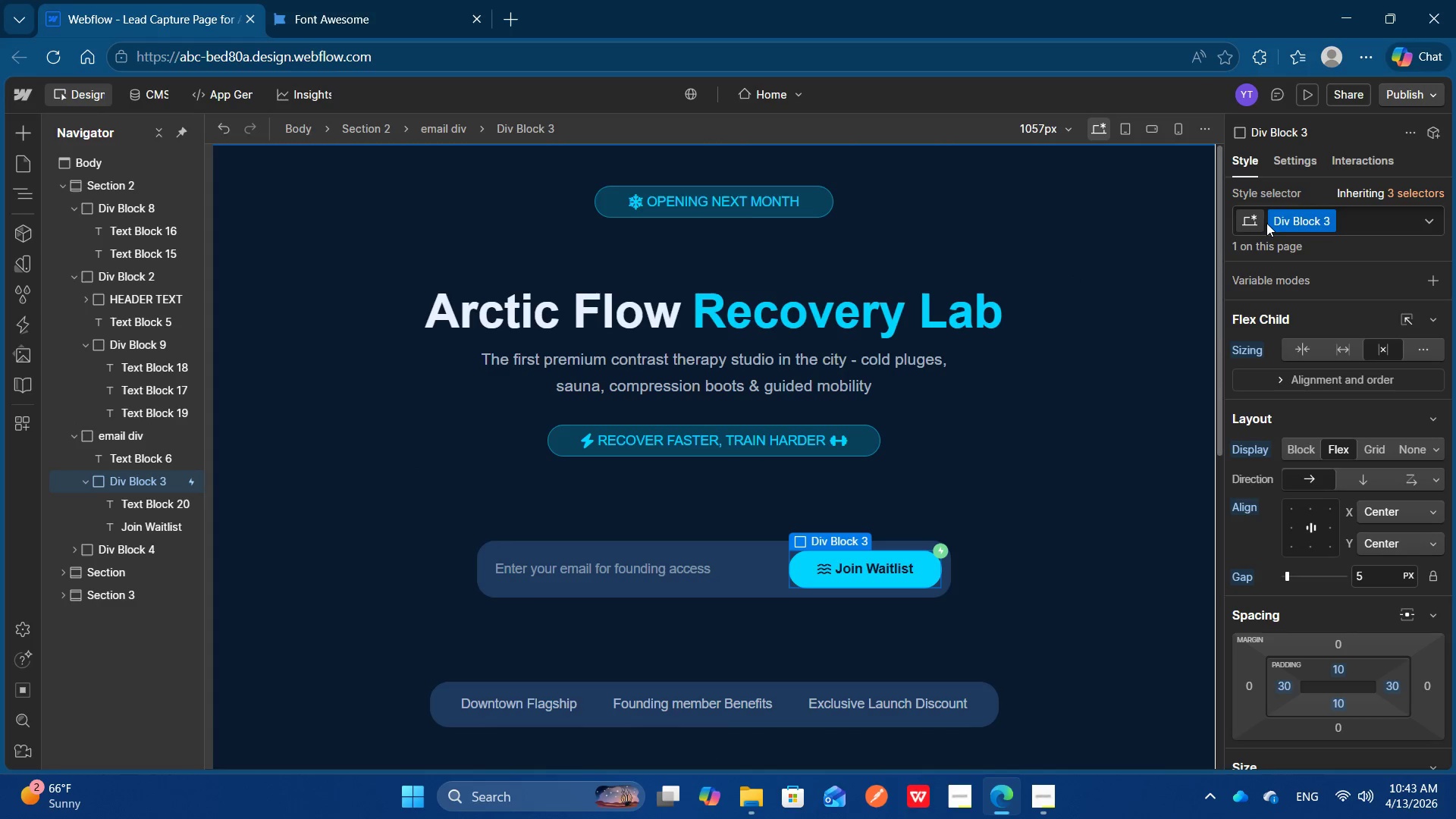 
left_click([1287, 221])
 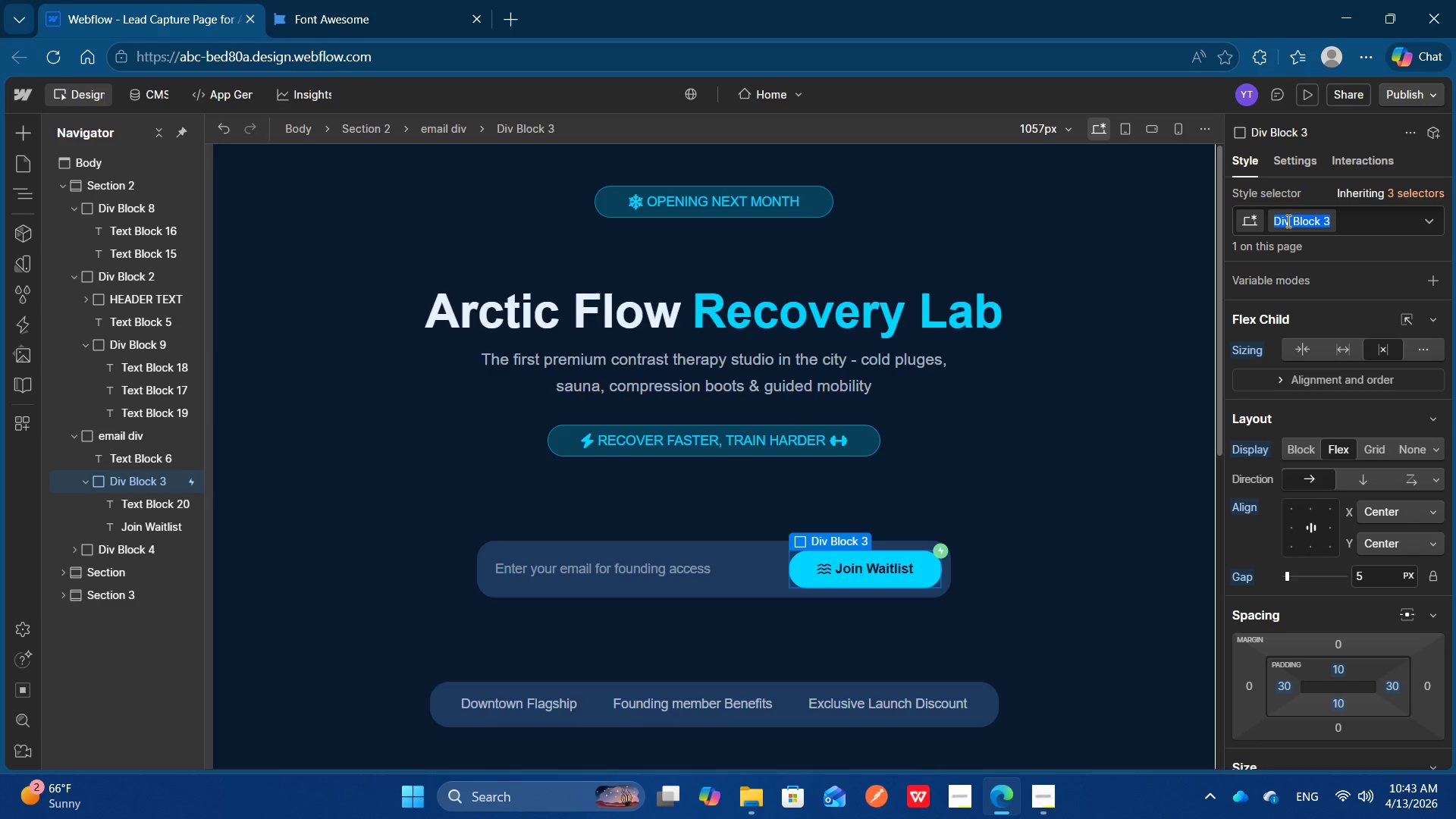 
type(submit)
 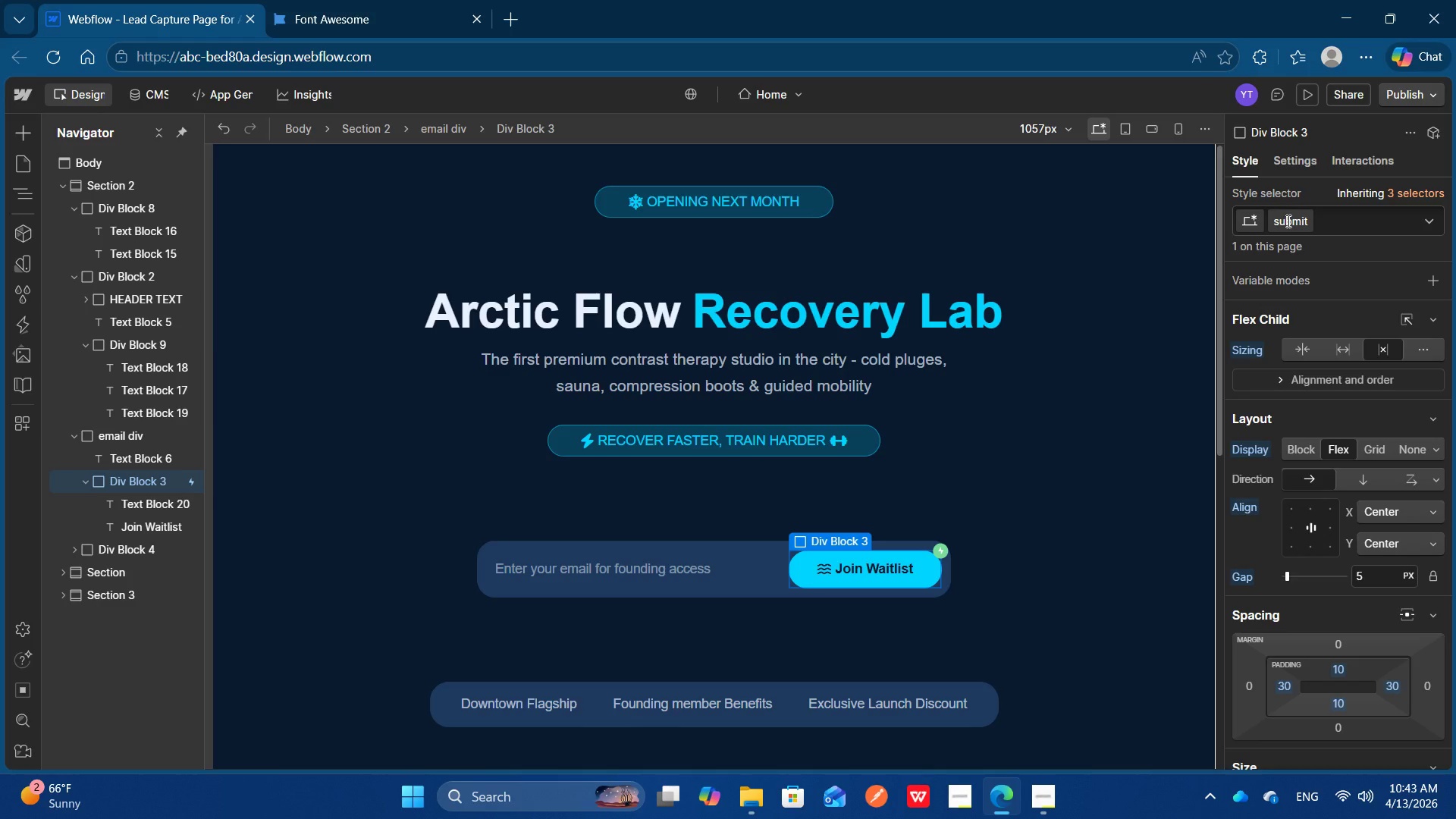 
key(Control+Backspace)
 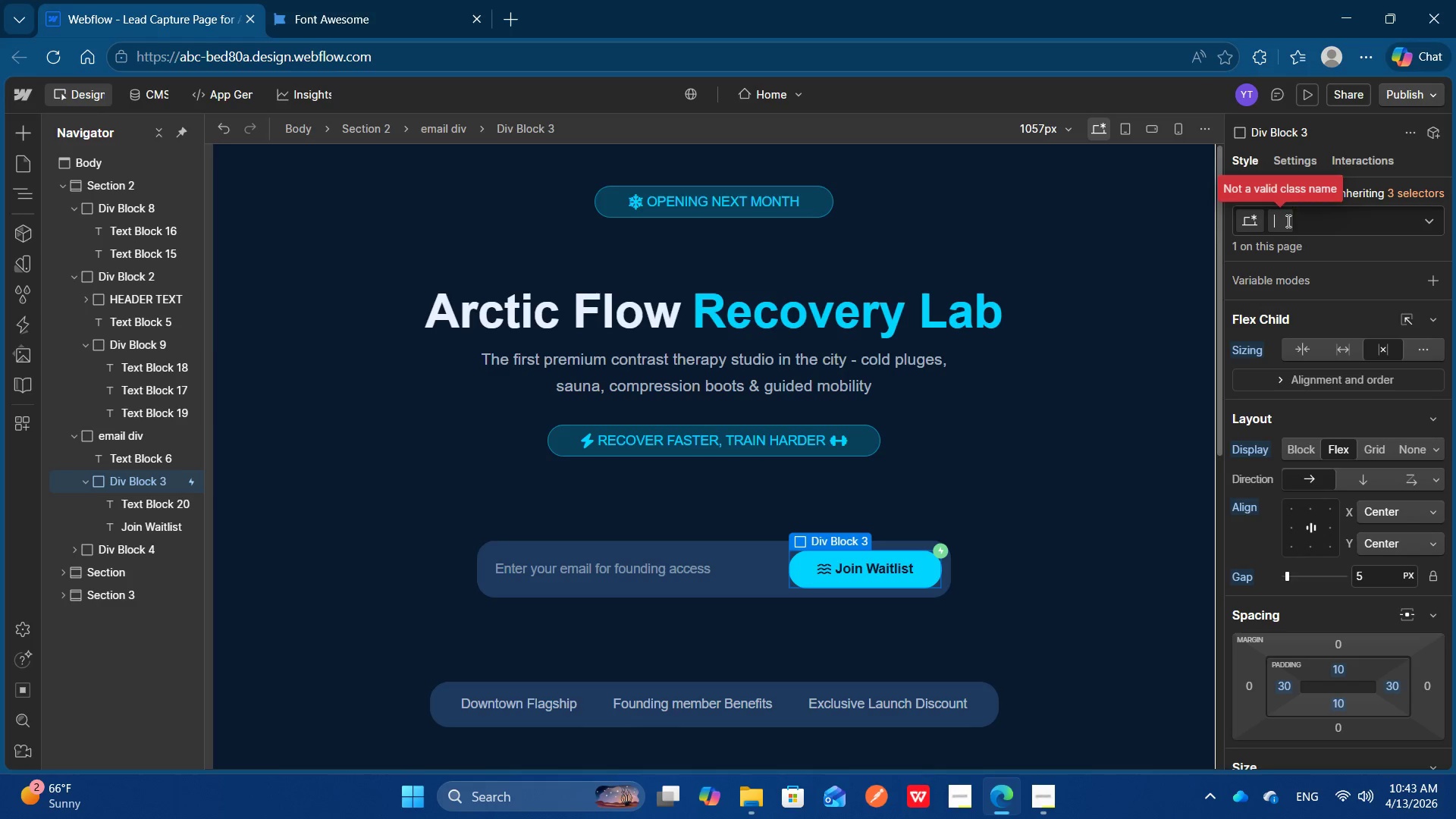 
type(emial-sub-btn)
 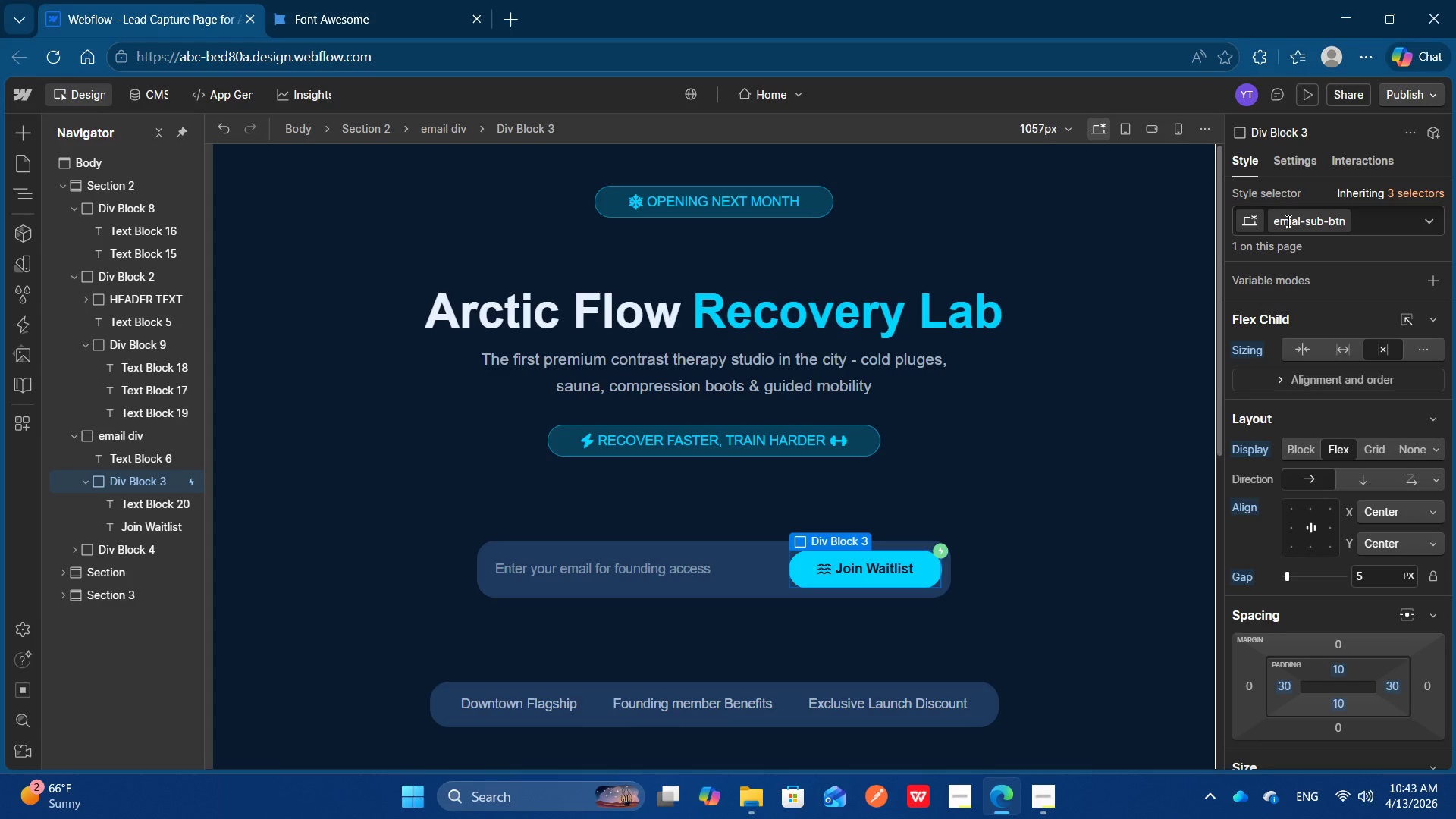 
key(Enter)
 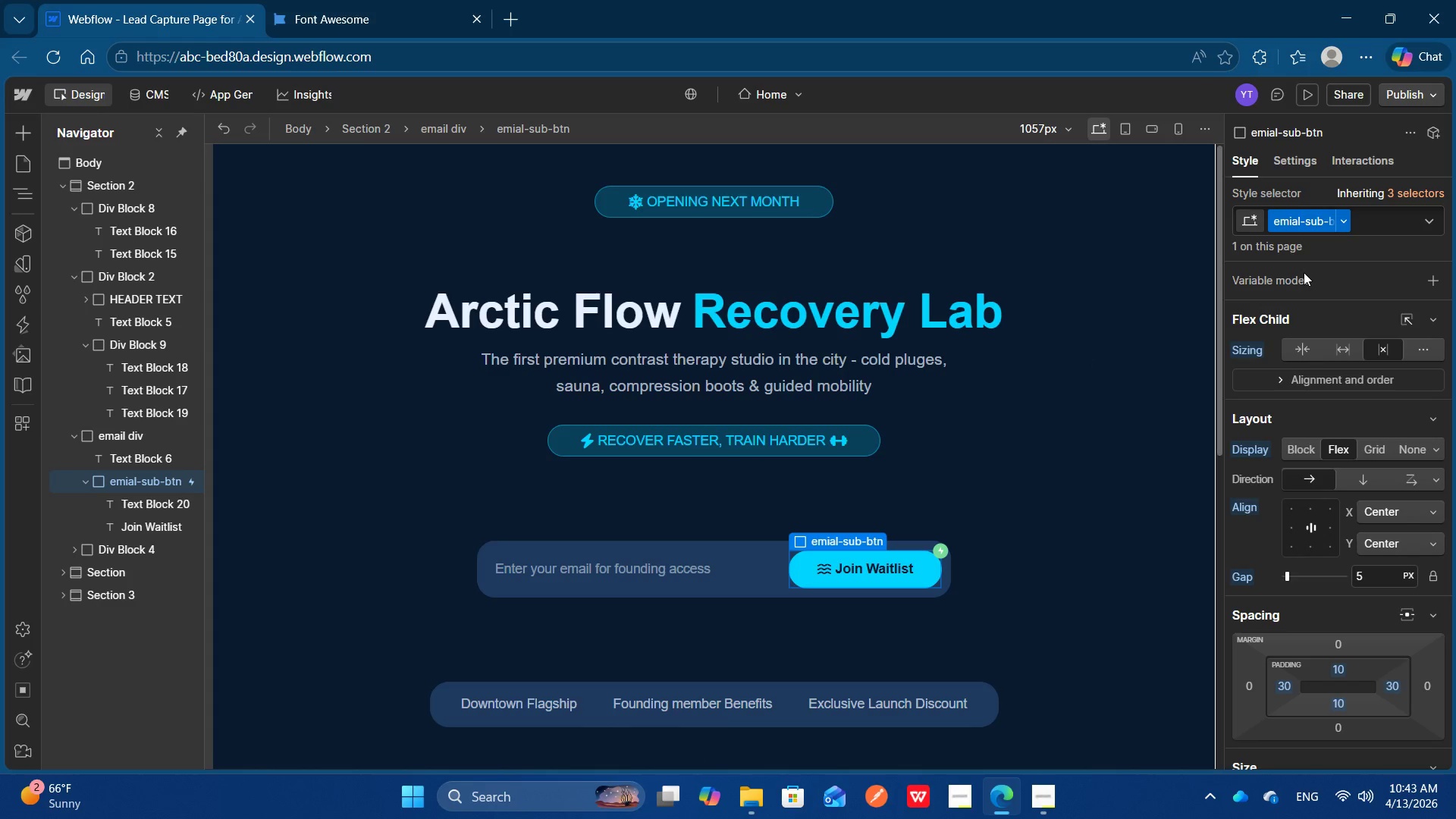 
wait(5.12)
 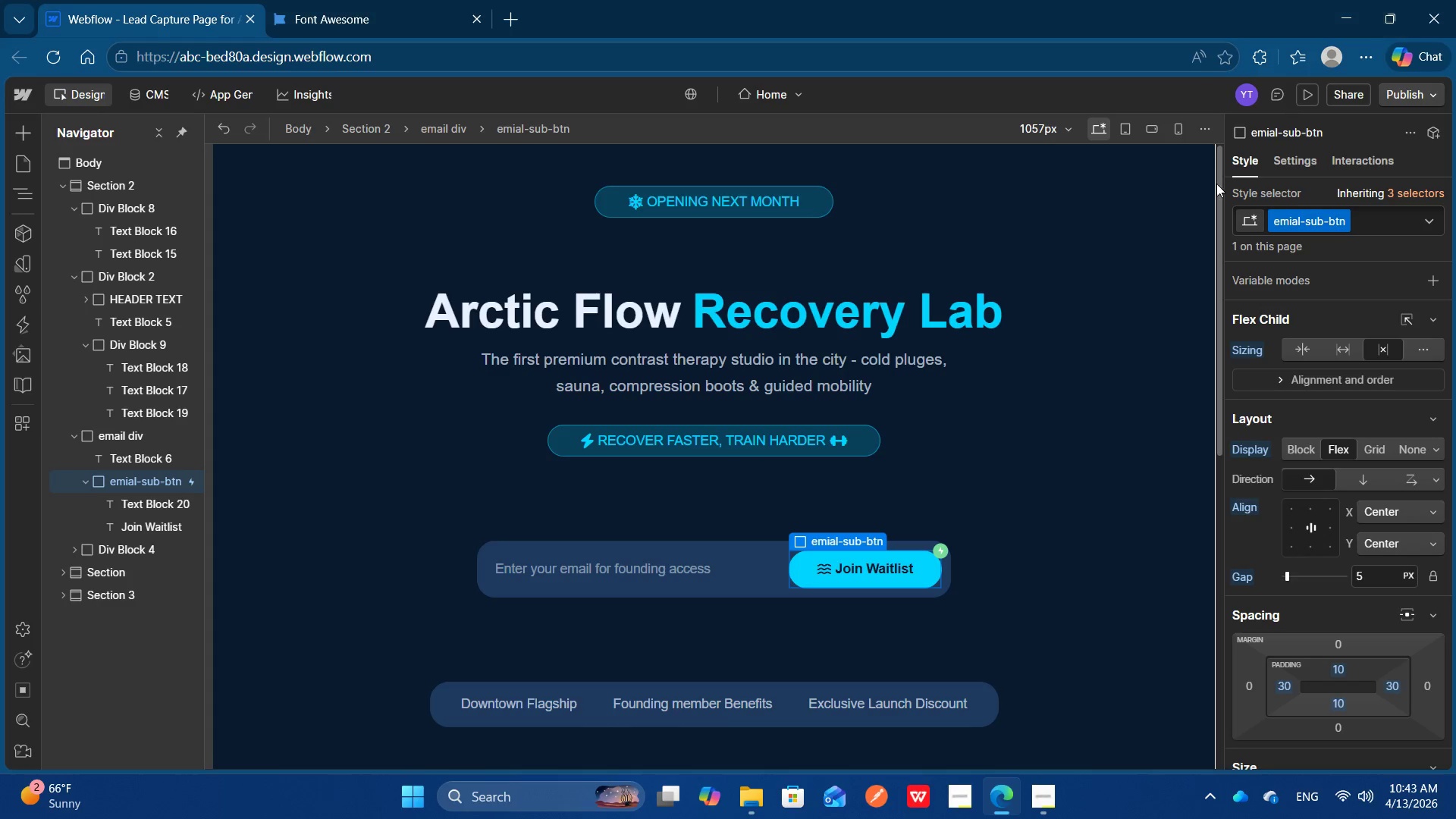 
left_click([1434, 221])
 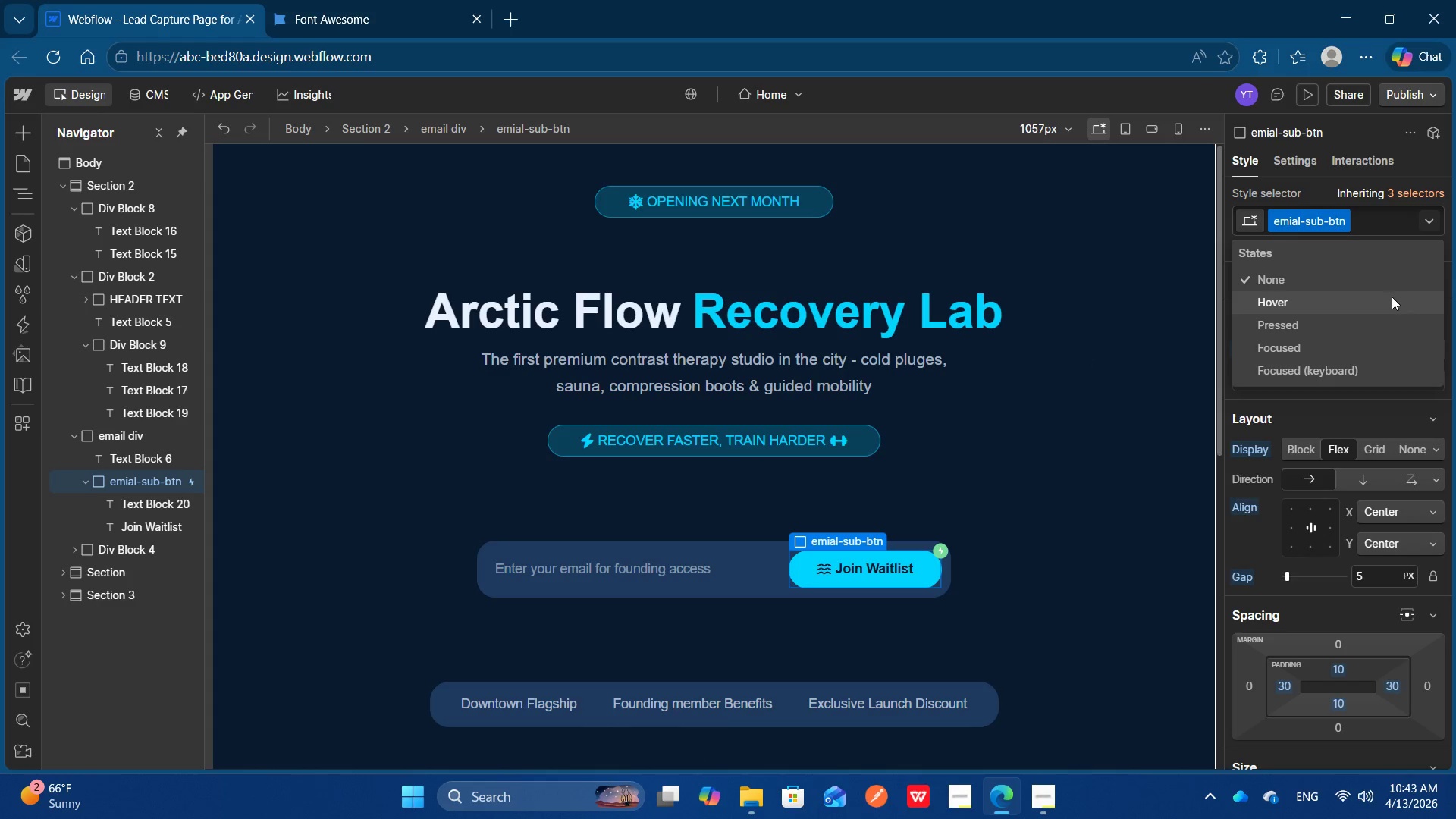 
left_click([1392, 297])
 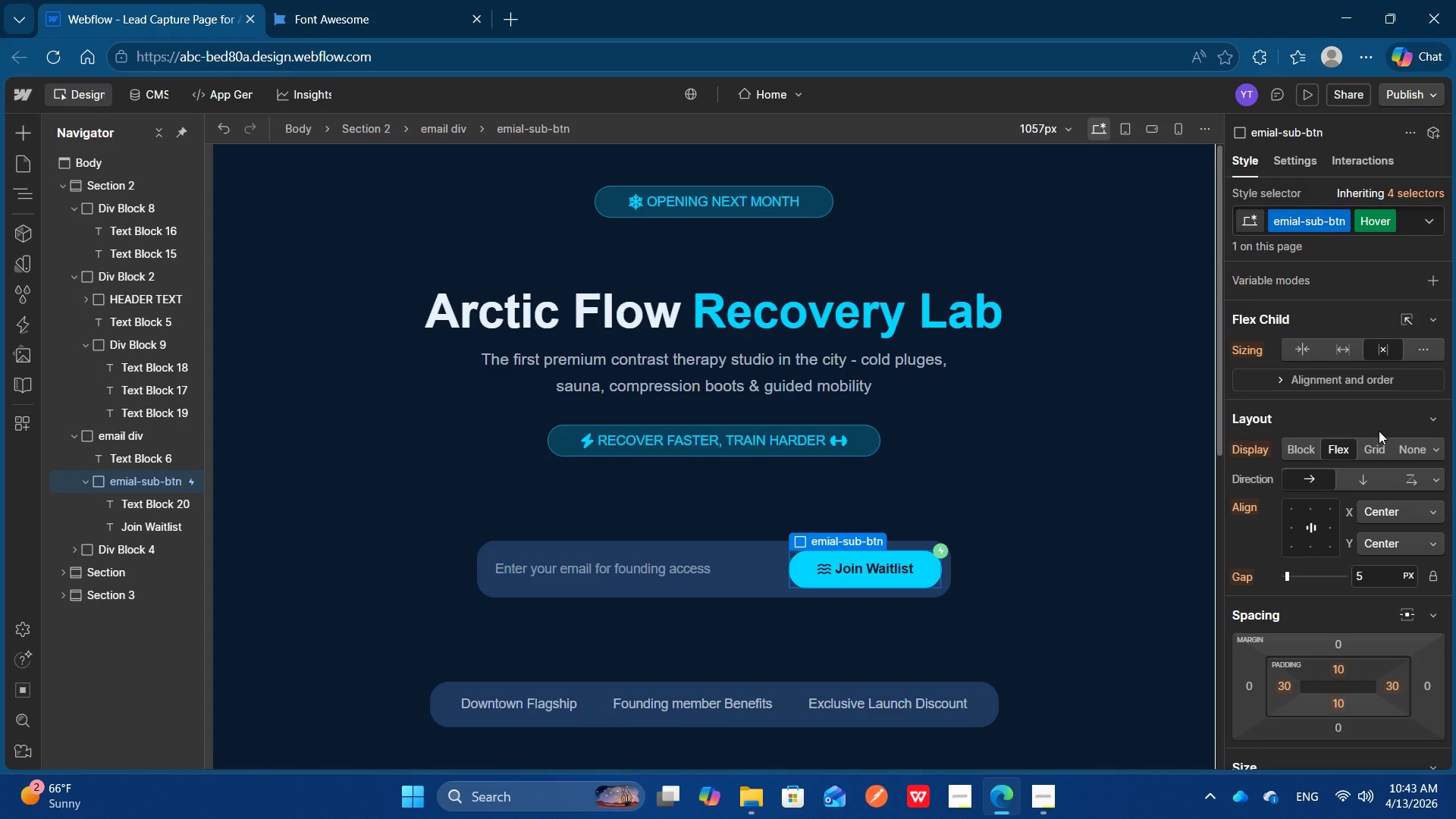 
scroll: coordinate [1379, 434], scroll_direction: down, amount: 5.0
 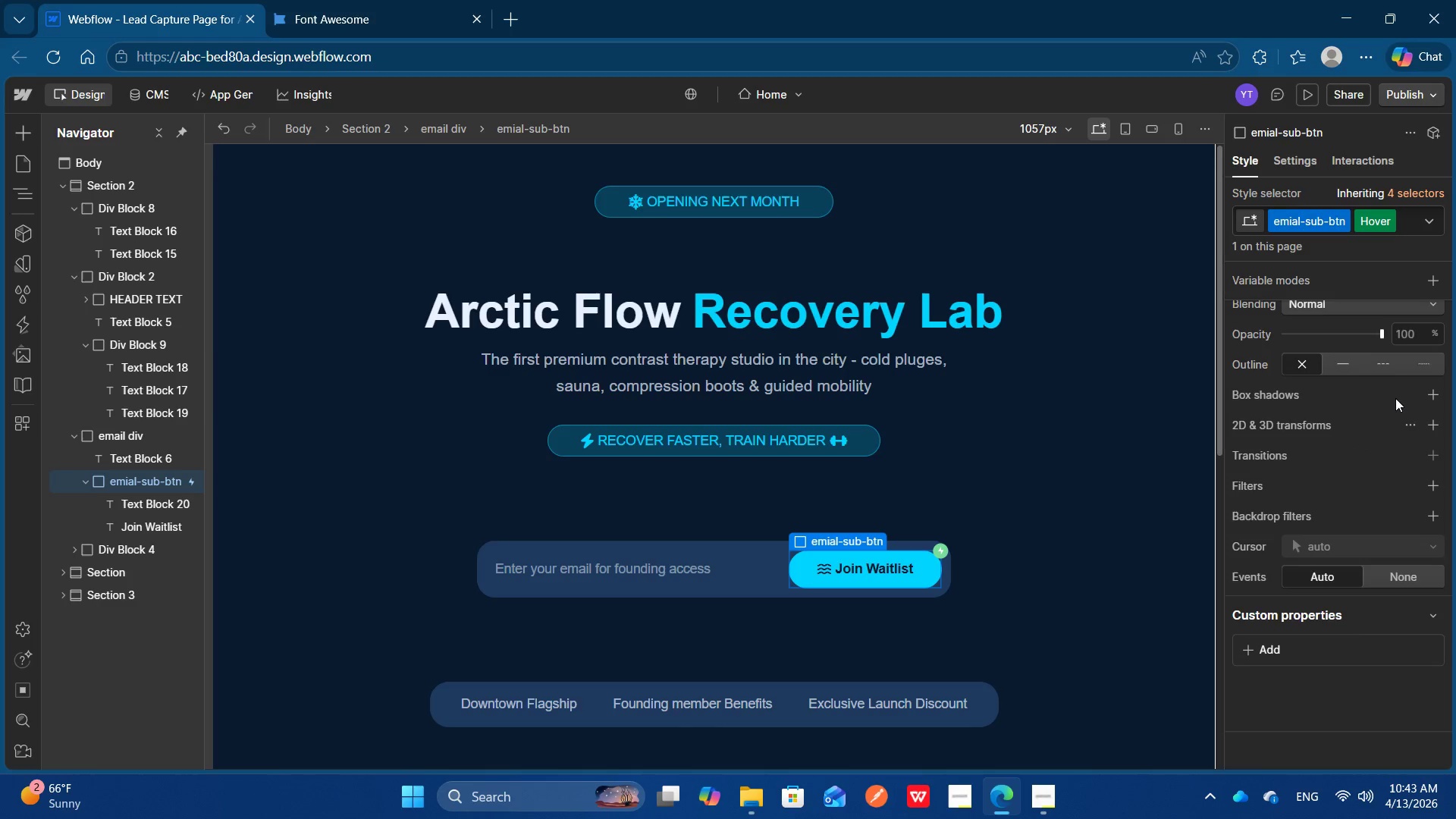 
left_click([1432, 395])
 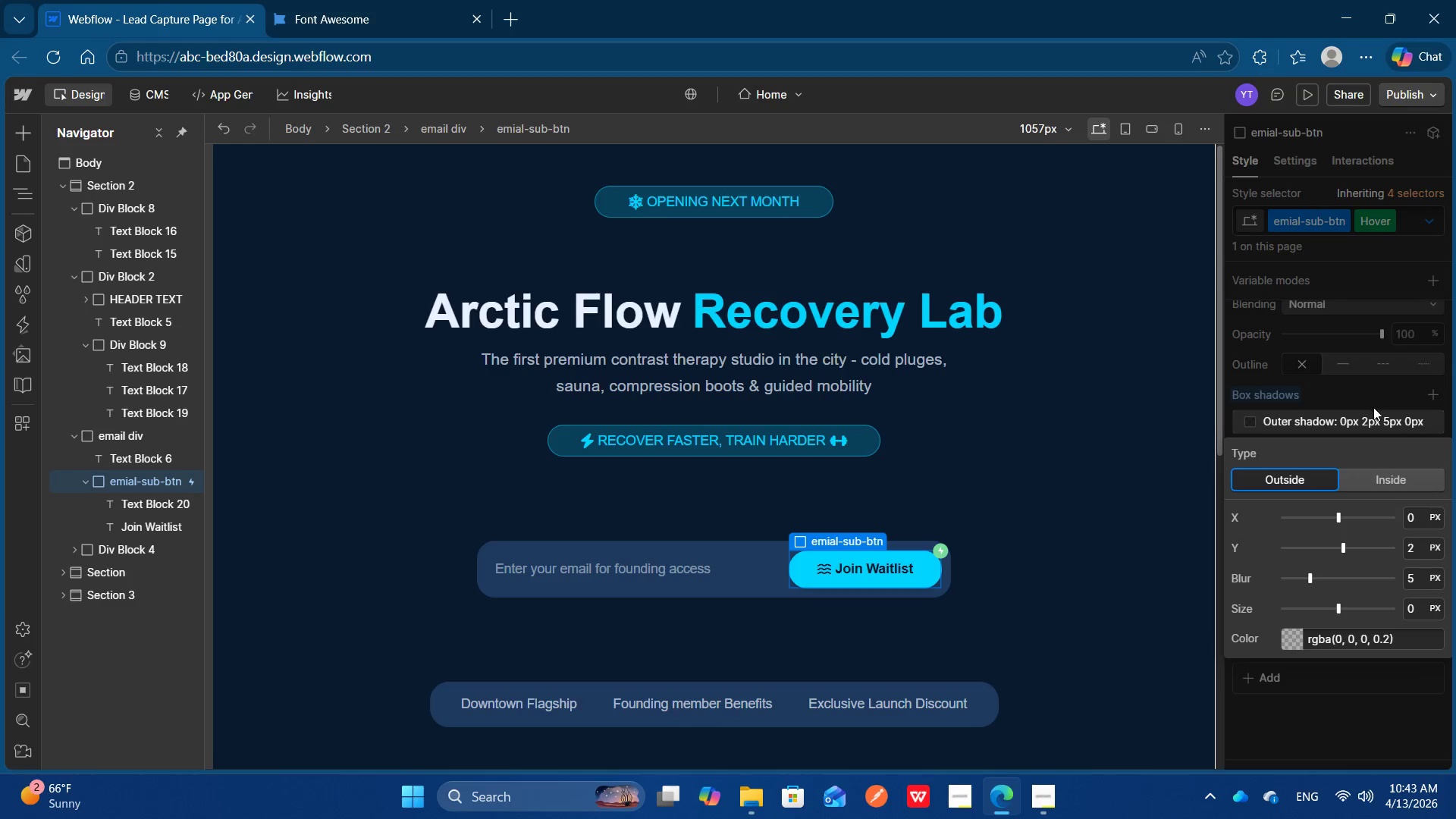 
wait(5.02)
 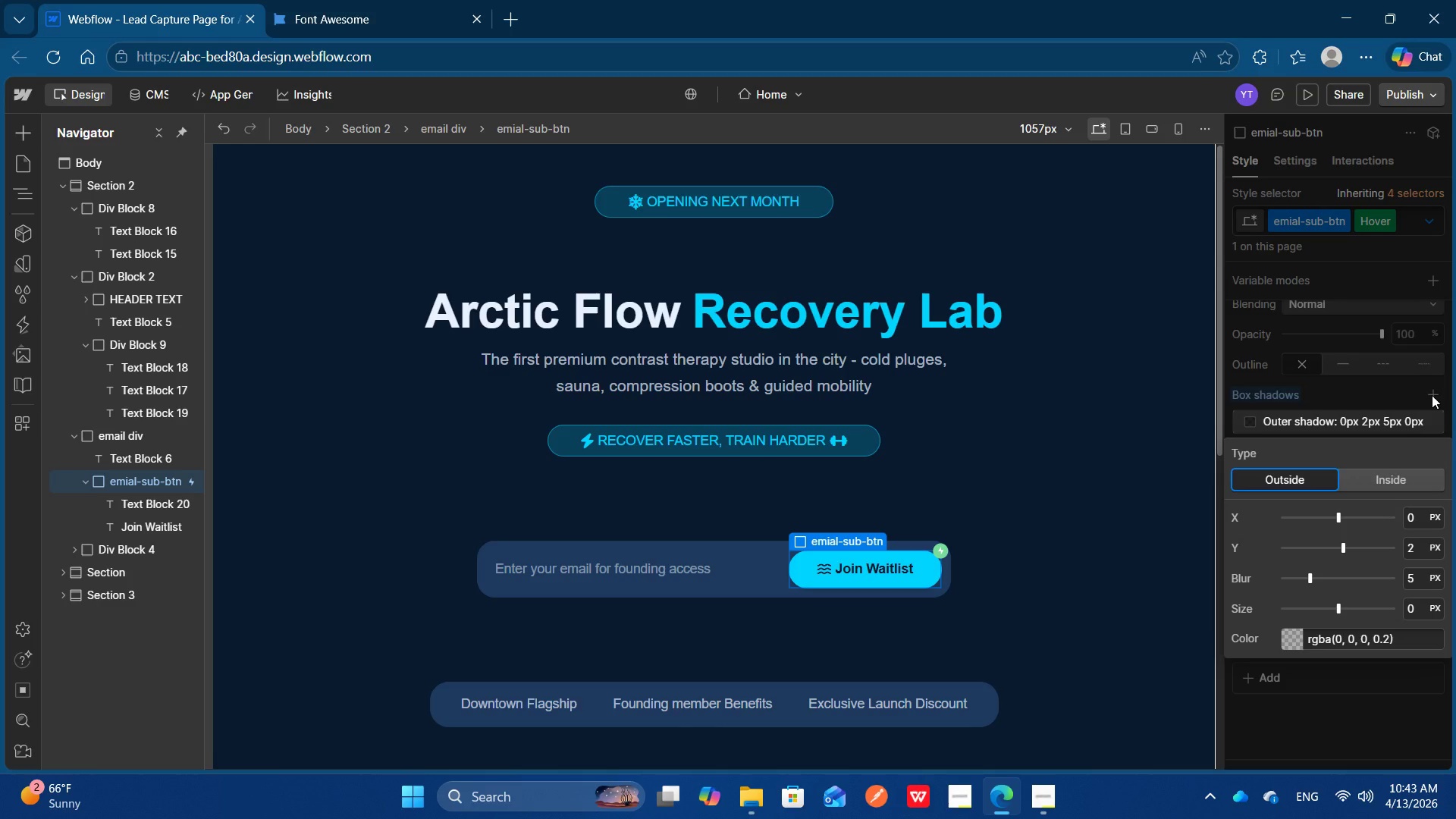 
left_click([1367, 404])
 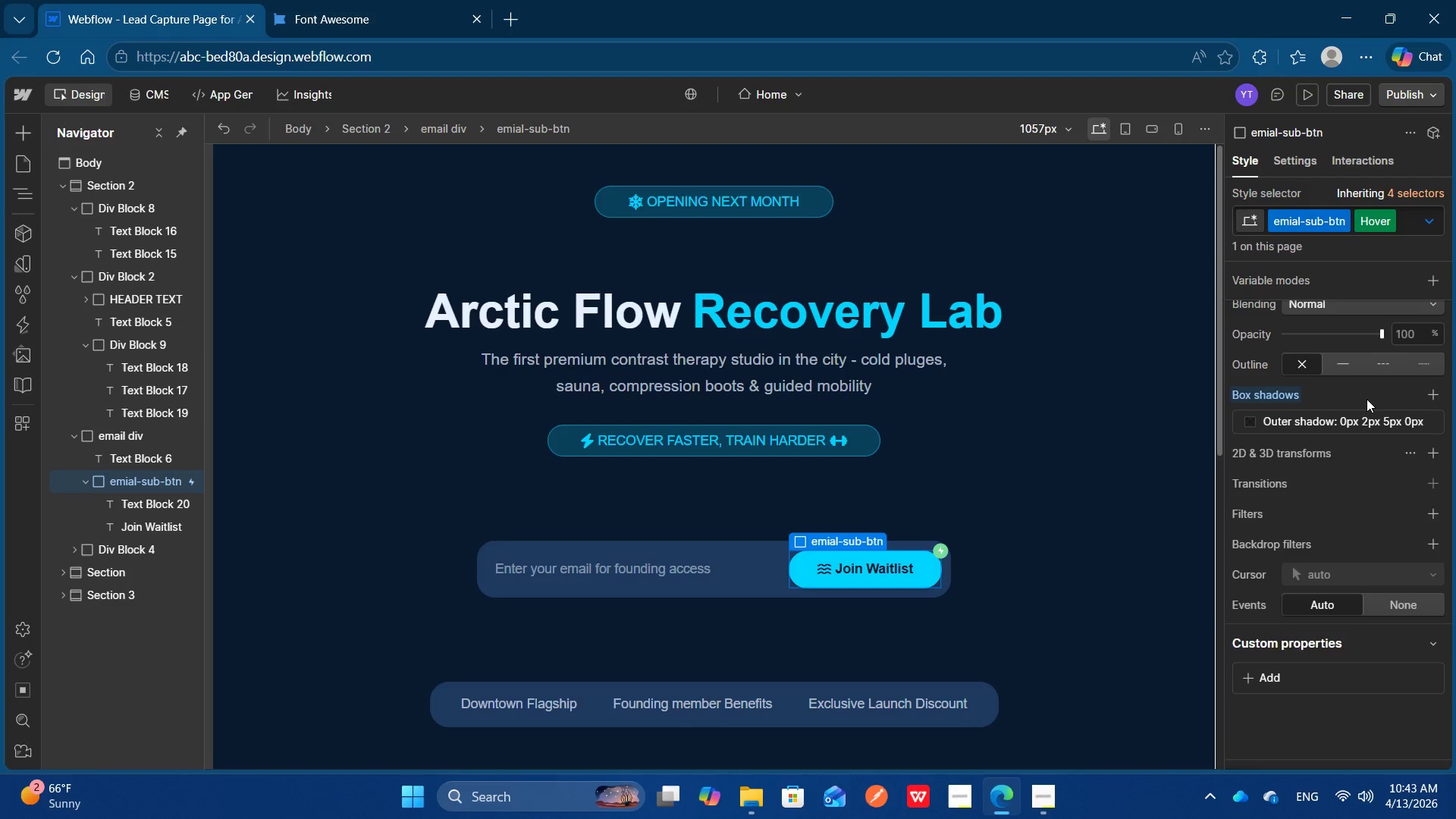 
scroll: coordinate [1367, 399], scroll_direction: none, amount: 0.0
 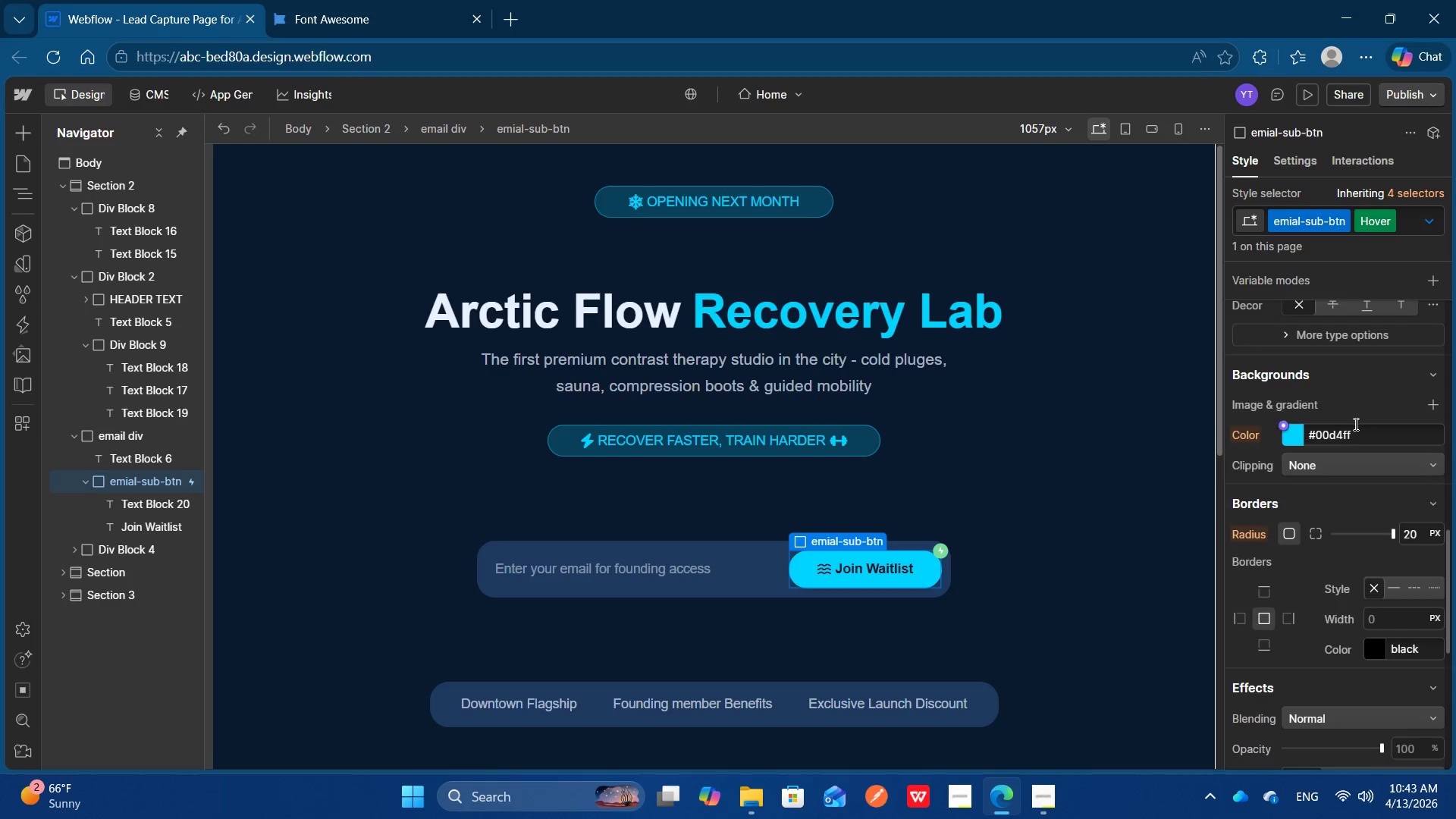 
left_click([1354, 424])
 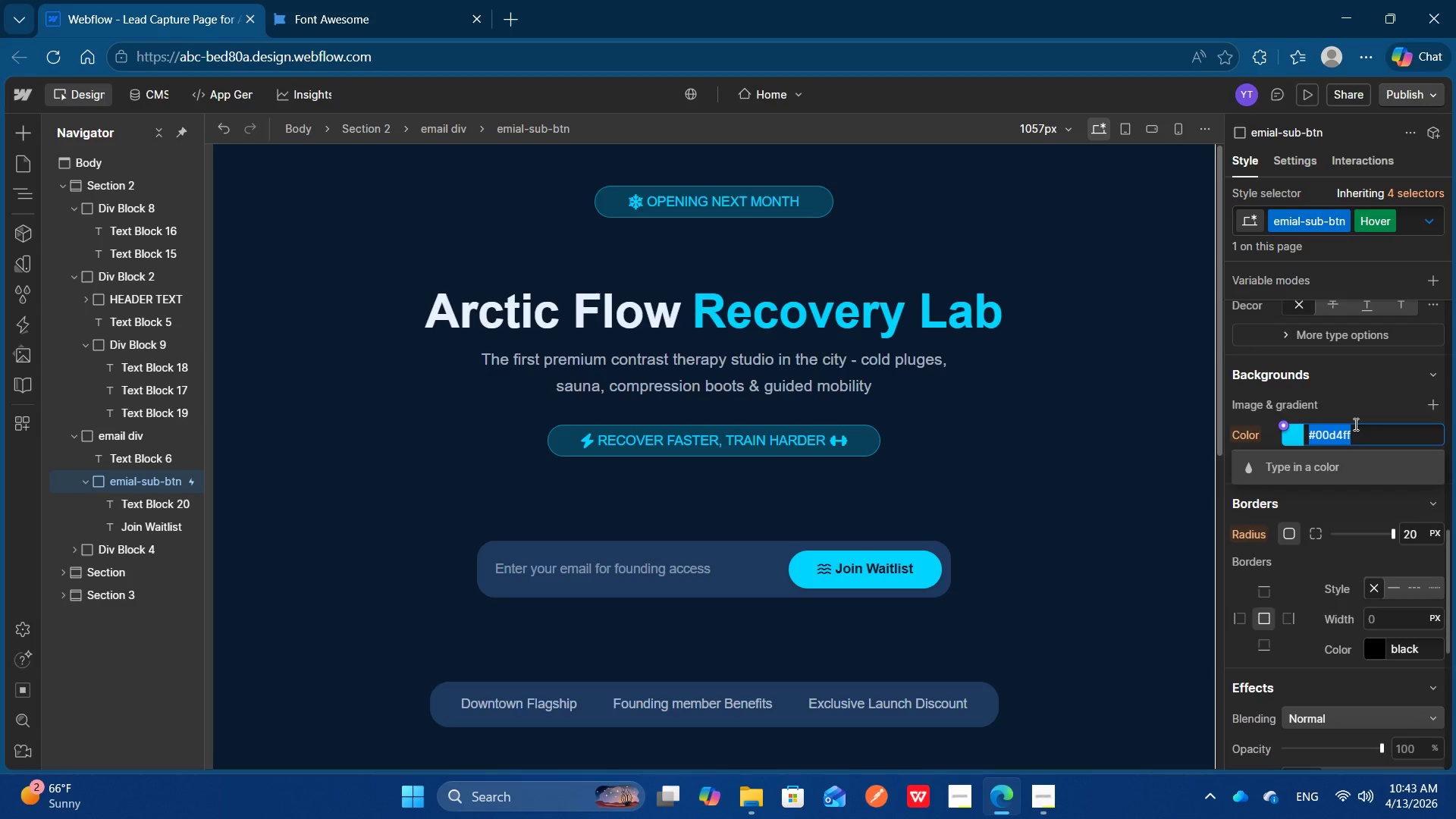 
key(Control+C)
 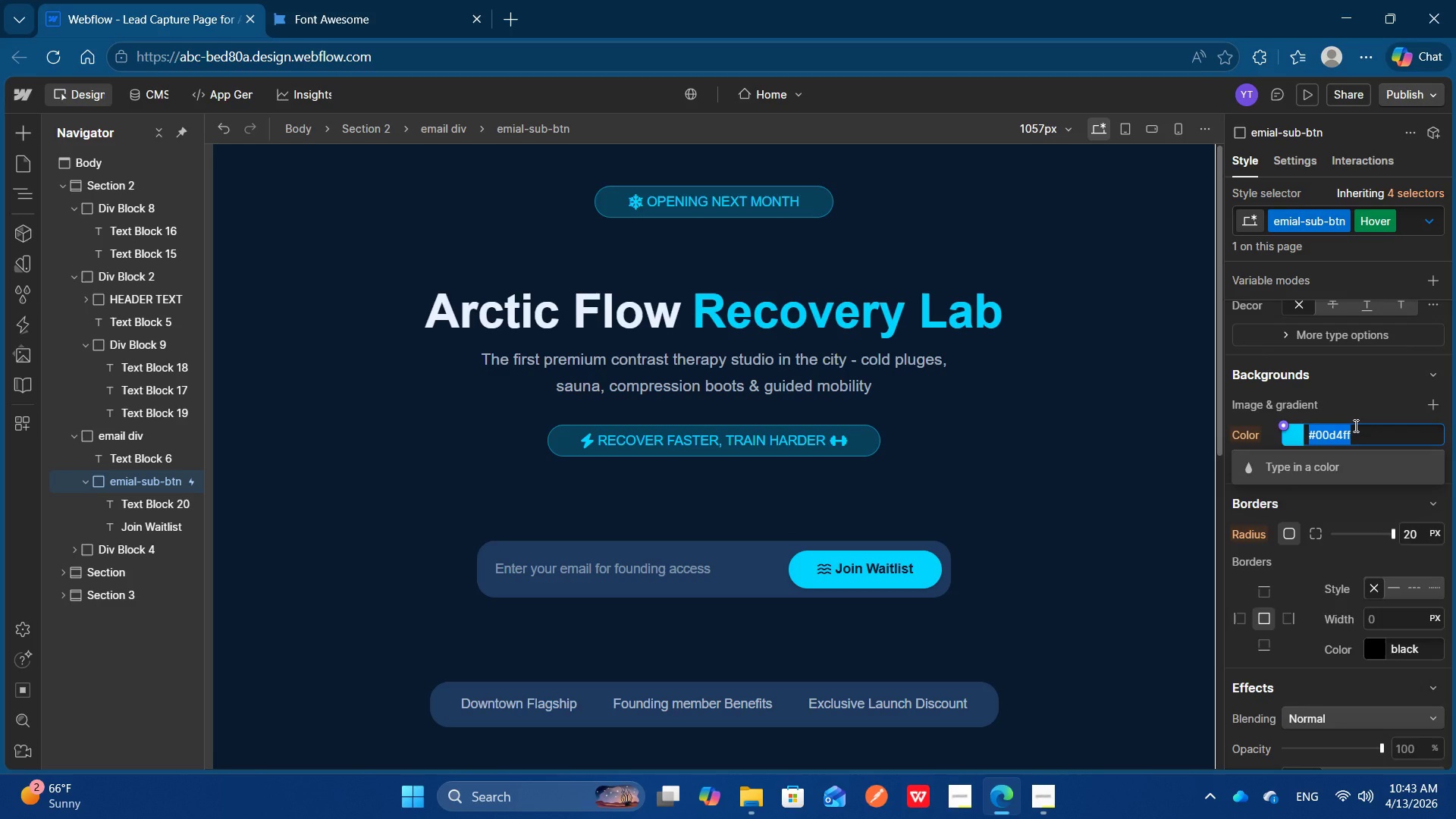 
key(Control+C)
 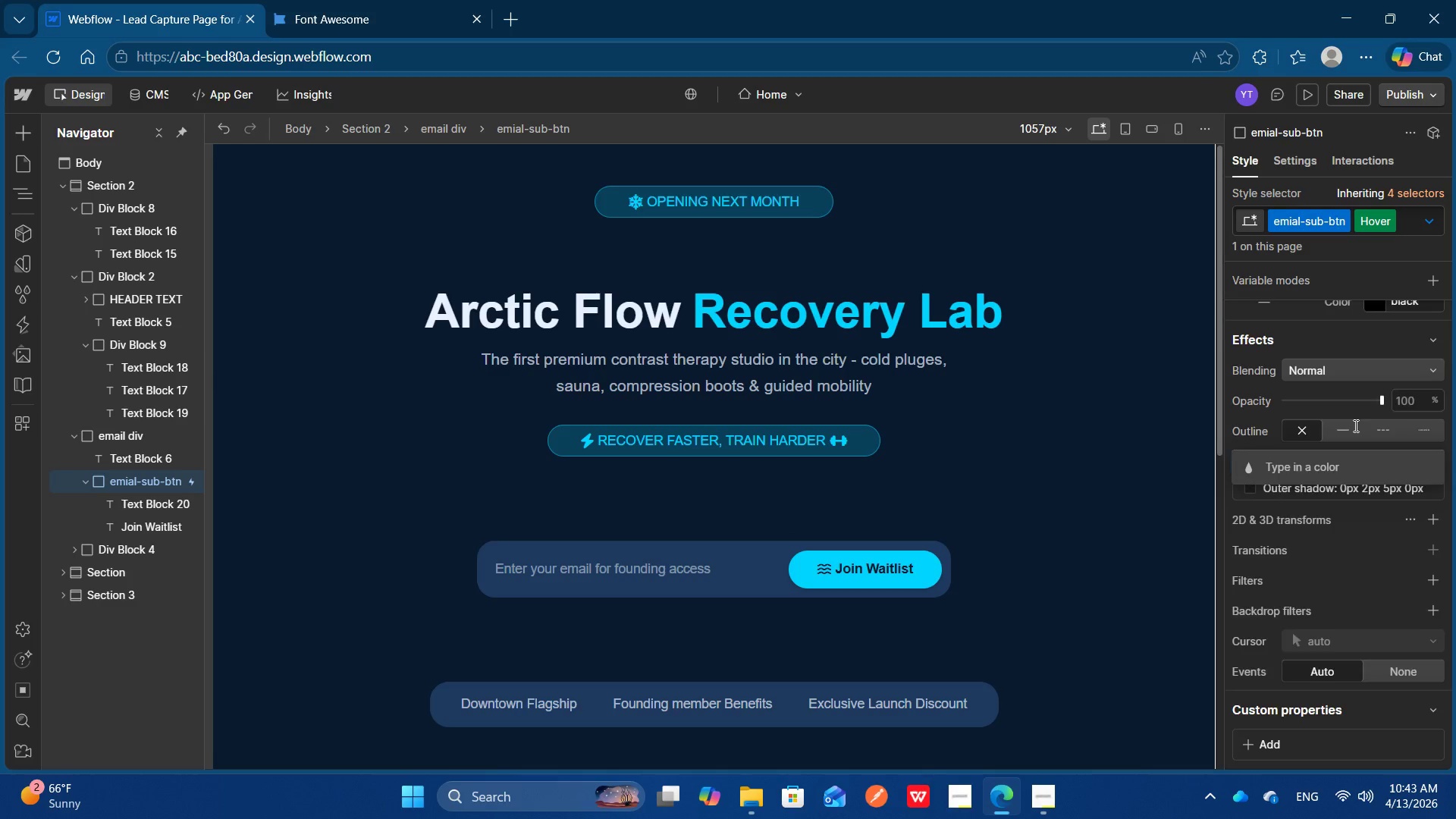 
scroll: coordinate [1355, 425], scroll_direction: down, amount: 3.0
 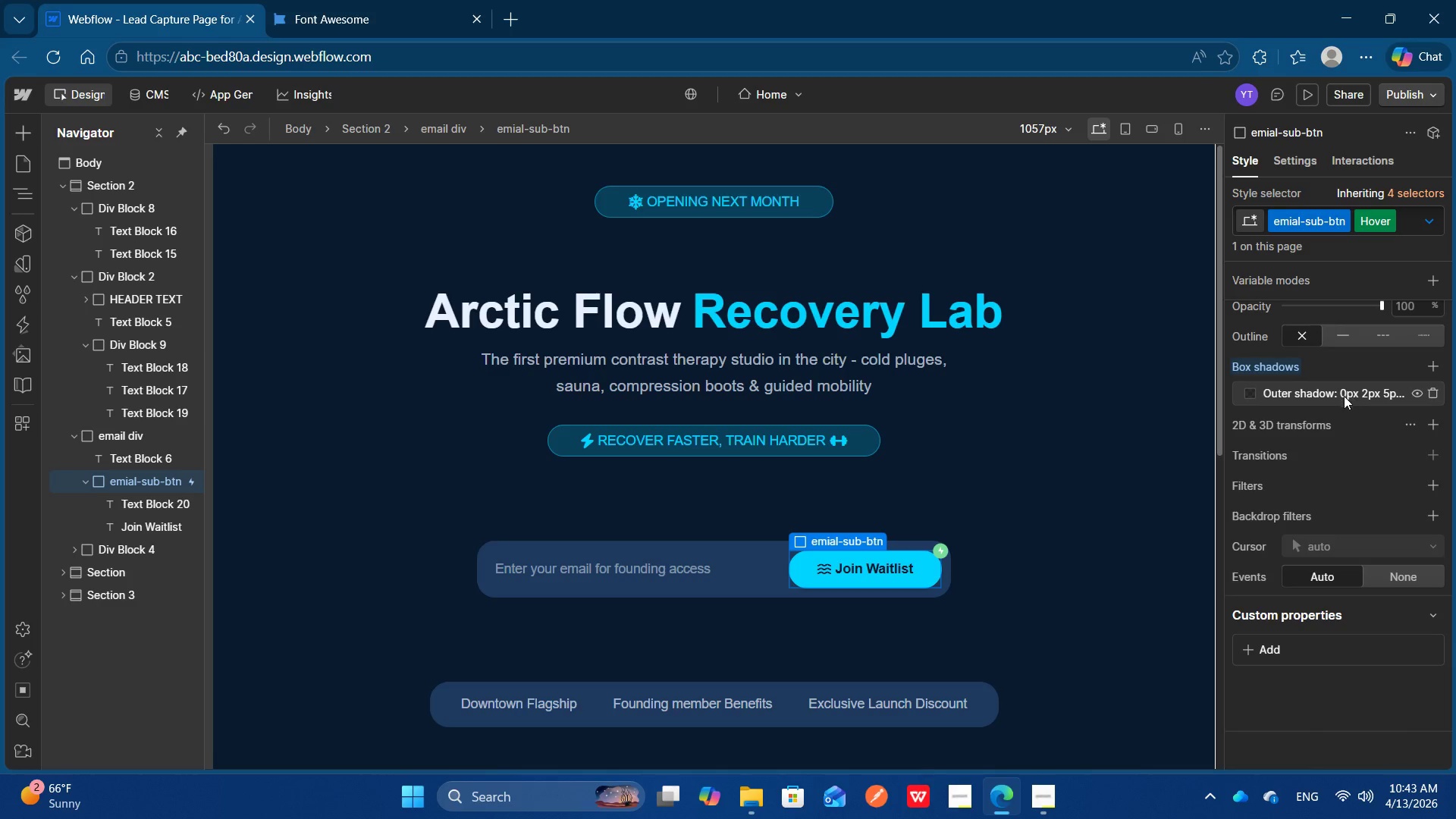 
left_click([1286, 394])
 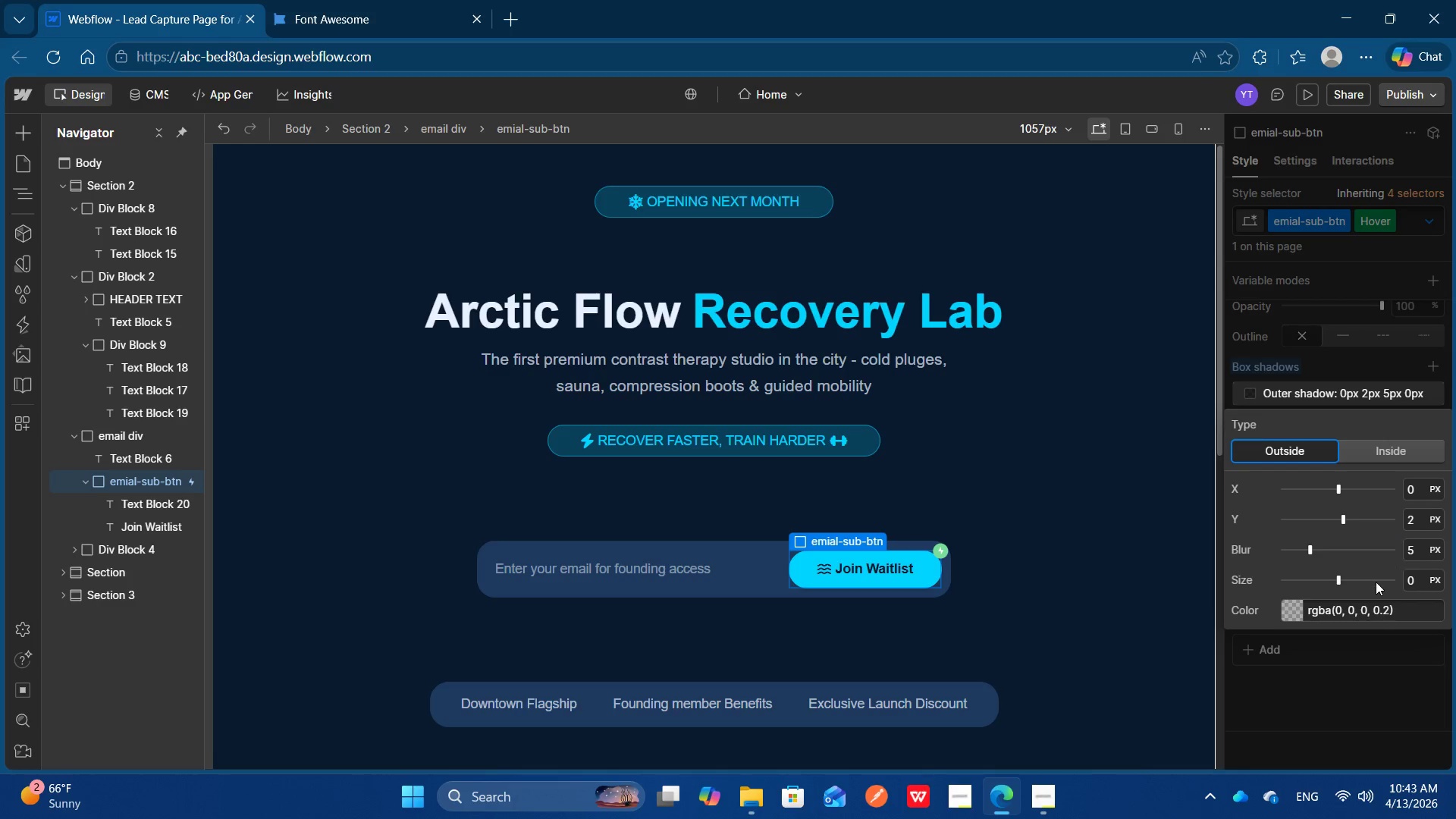 
left_click([1408, 602])
 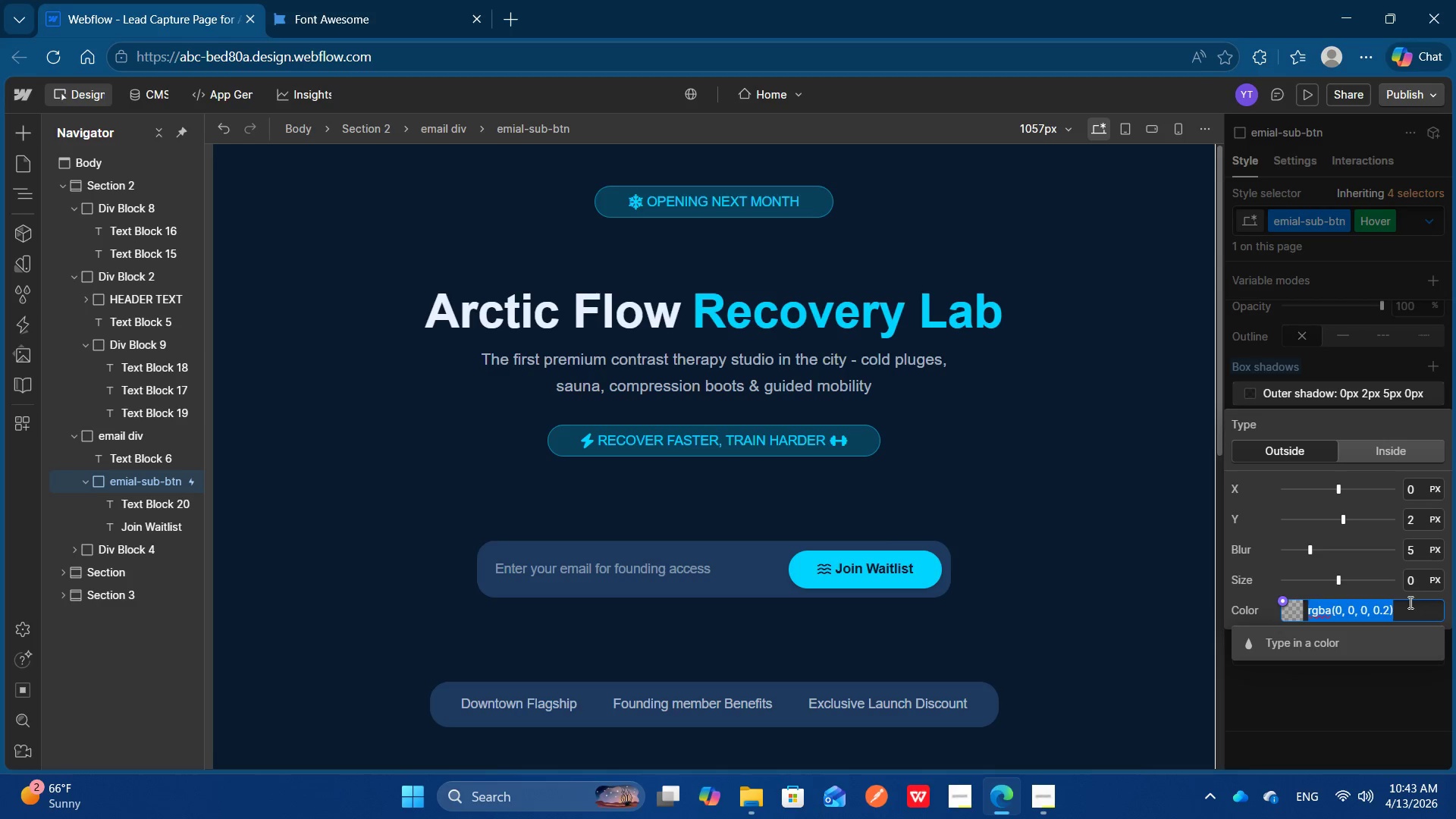 
key(Control+V)
 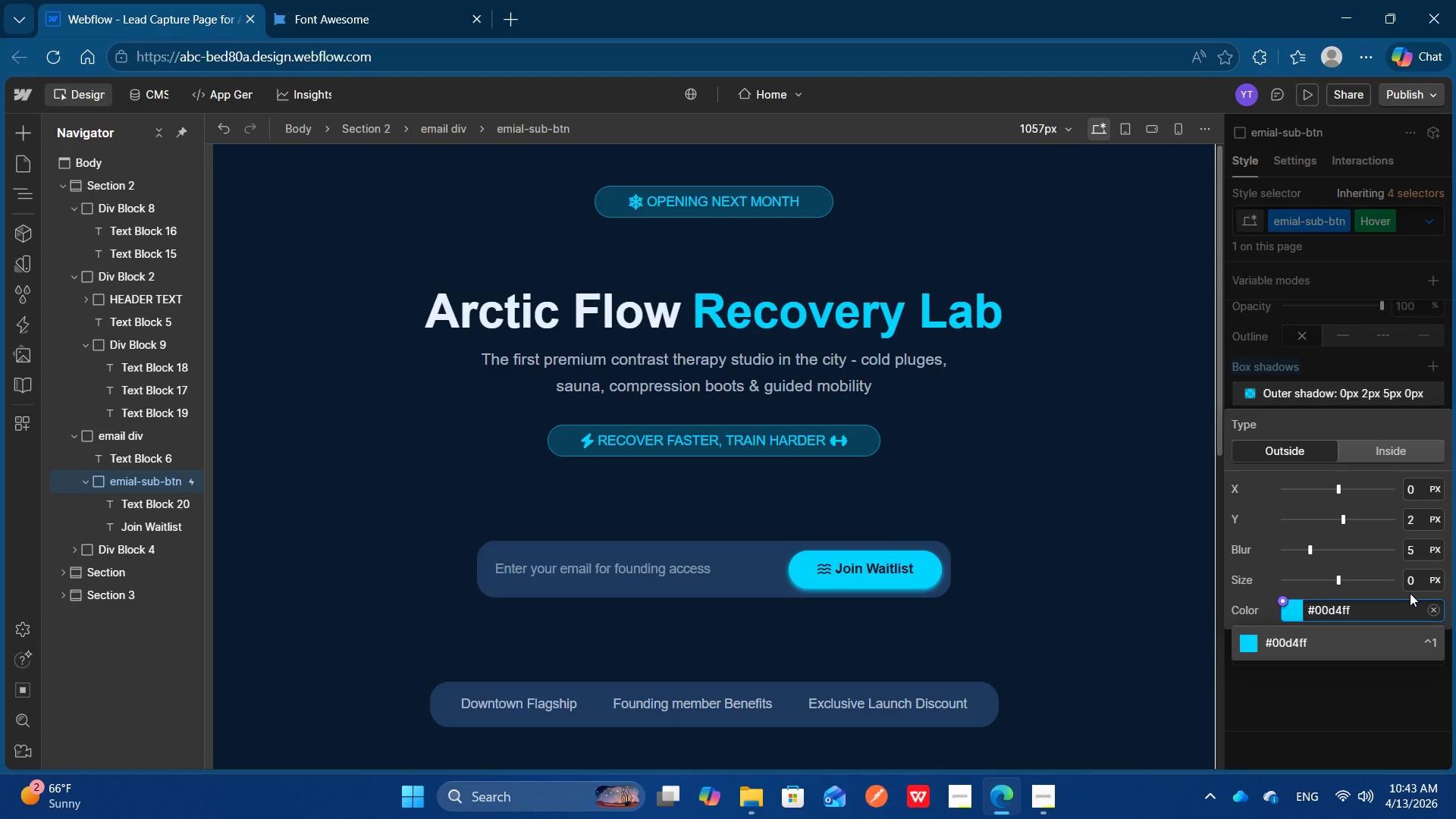 
key(Enter)
 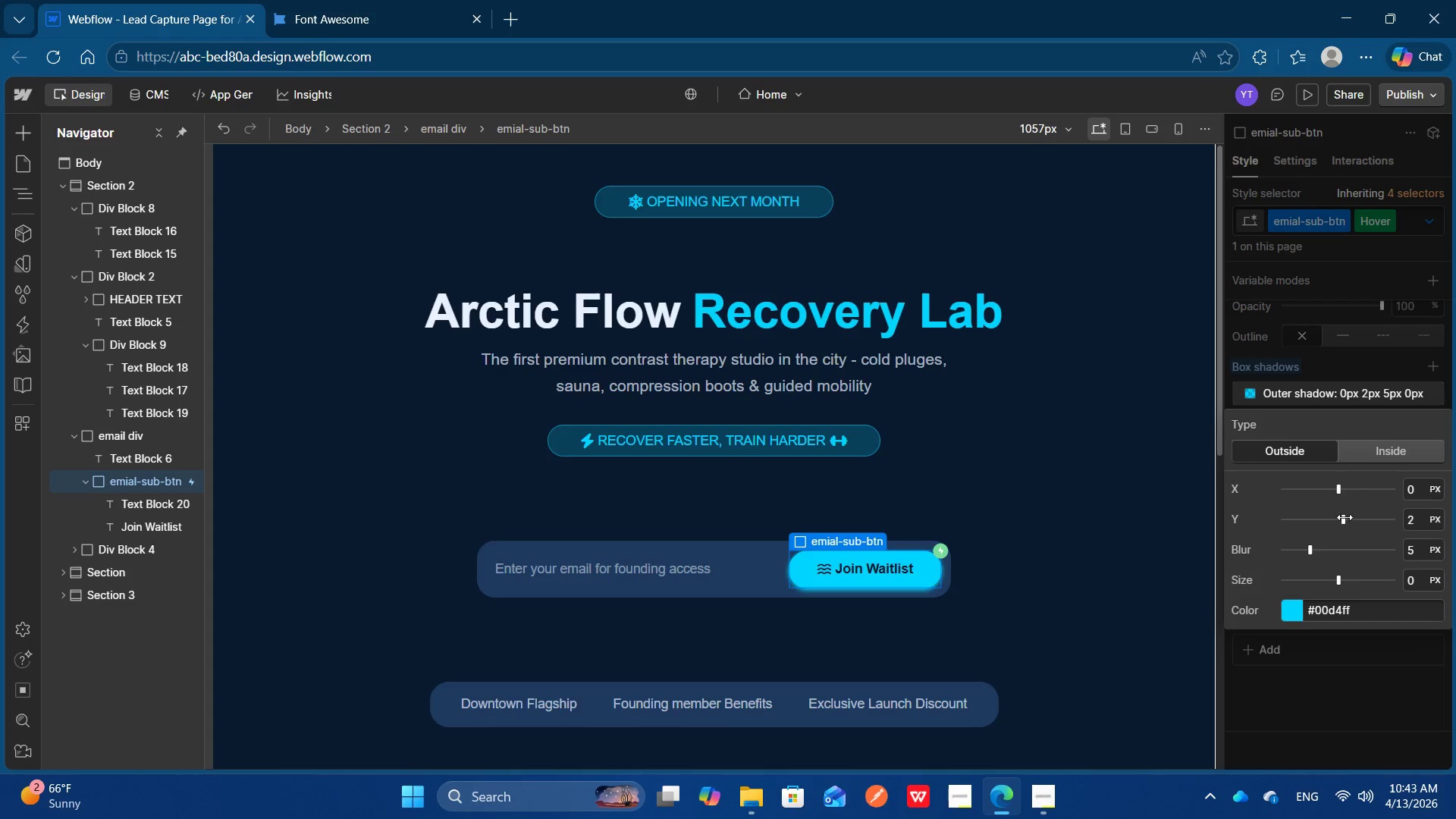 
left_click_drag(start_coordinate=[1345, 517], to_coordinate=[1349, 519])
 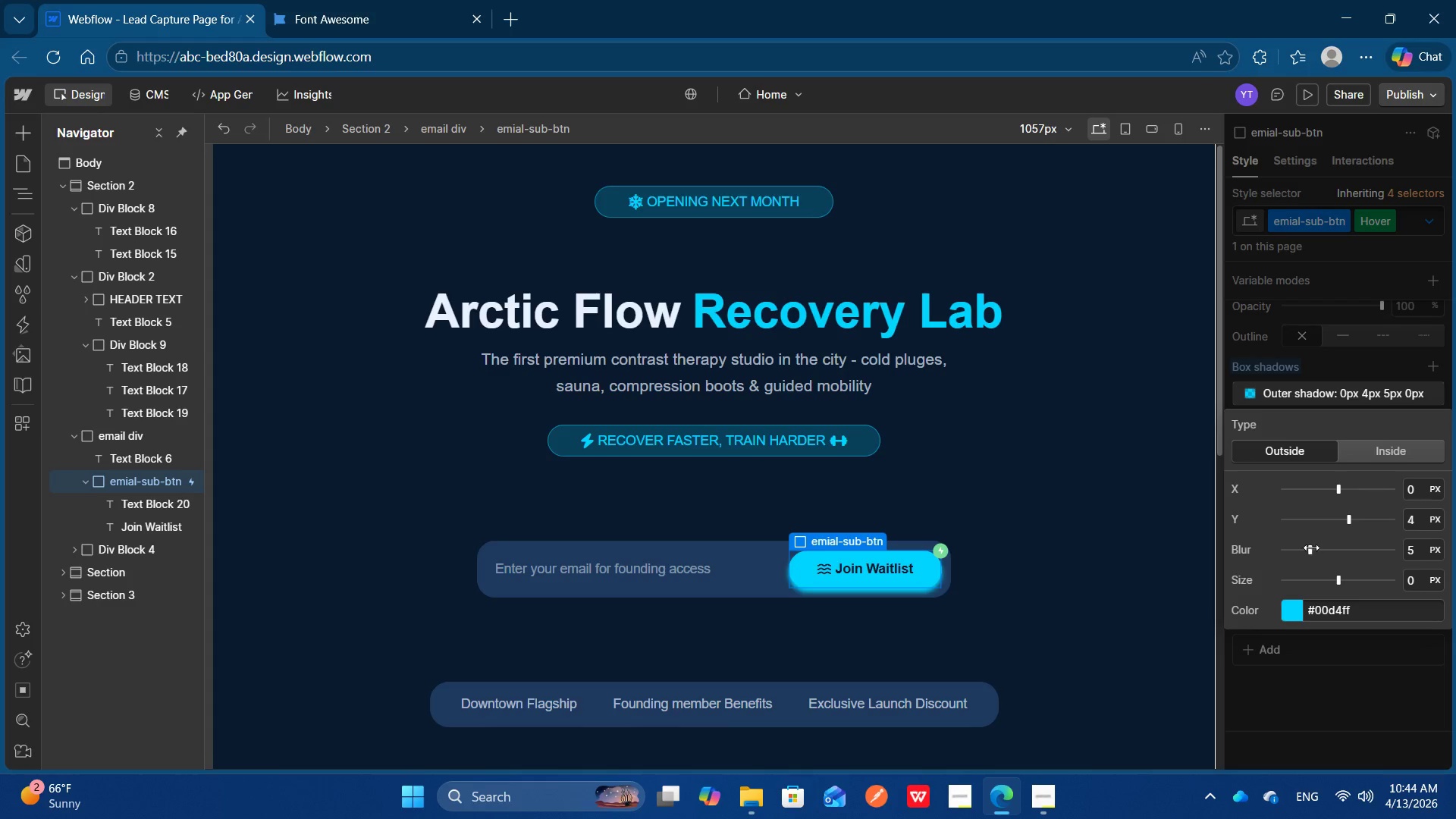 
left_click_drag(start_coordinate=[1308, 548], to_coordinate=[1374, 539])
 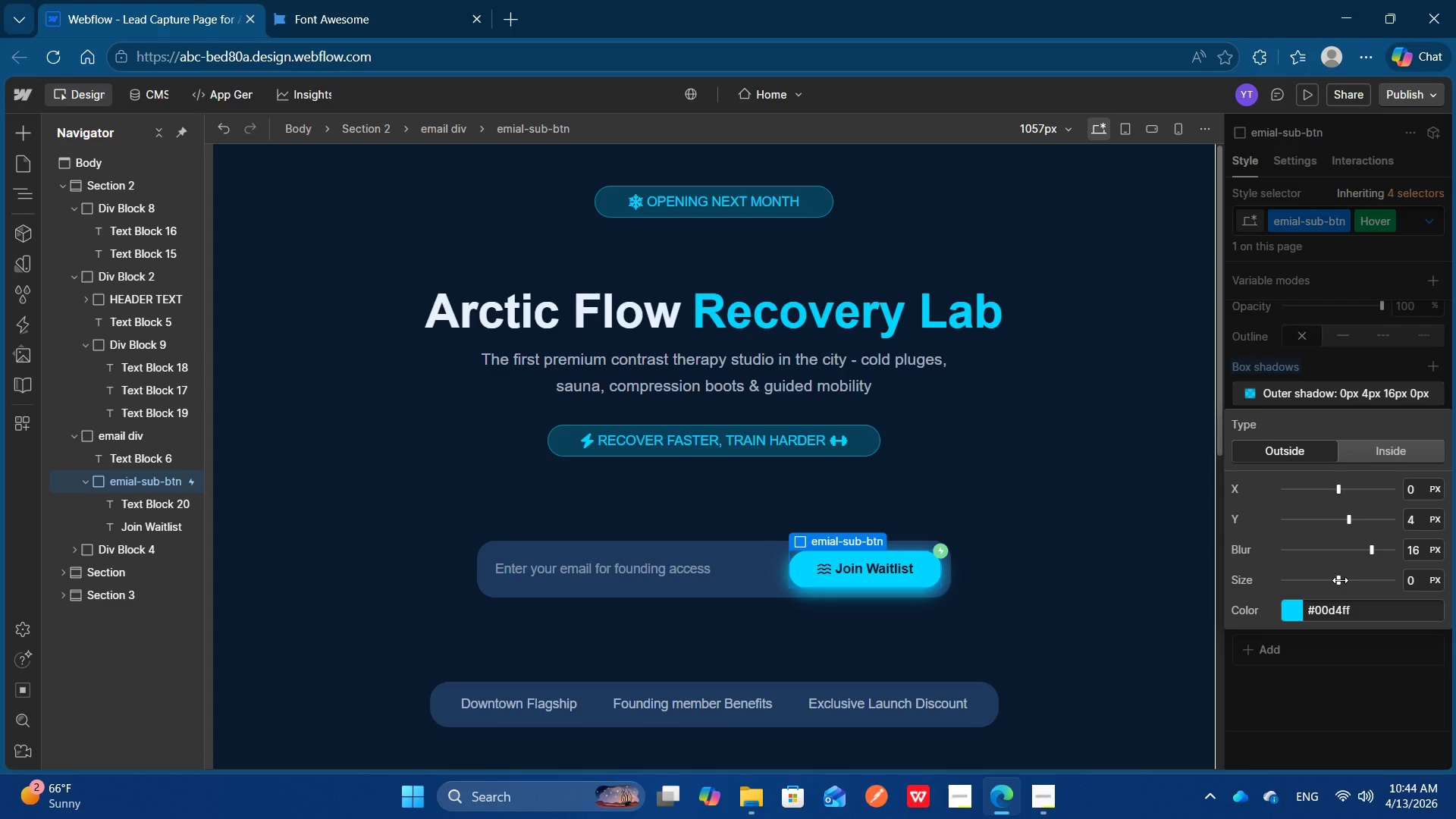 
left_click_drag(start_coordinate=[1338, 579], to_coordinate=[1329, 579])
 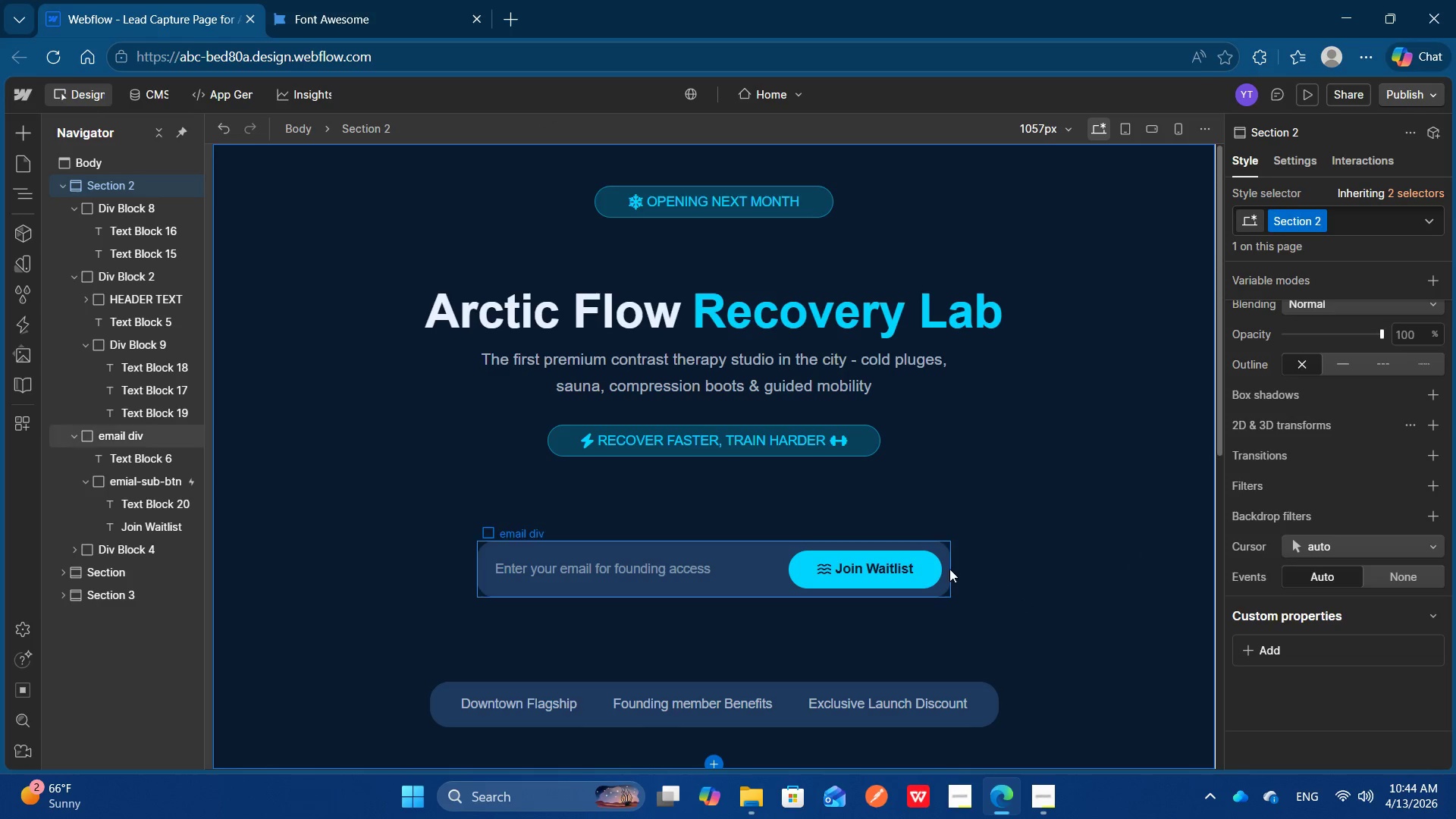 
wait(5.78)
 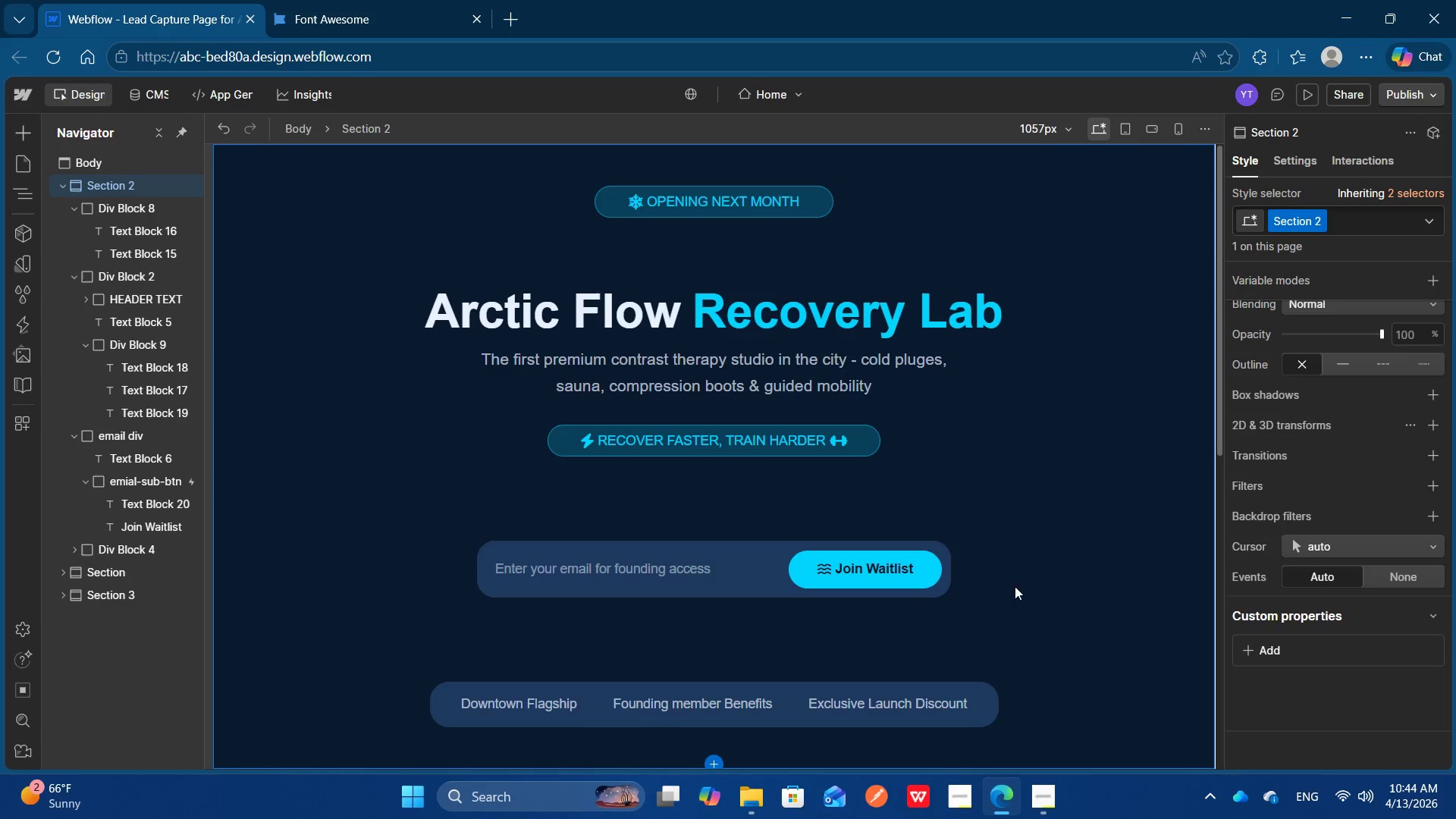 
left_click([938, 569])
 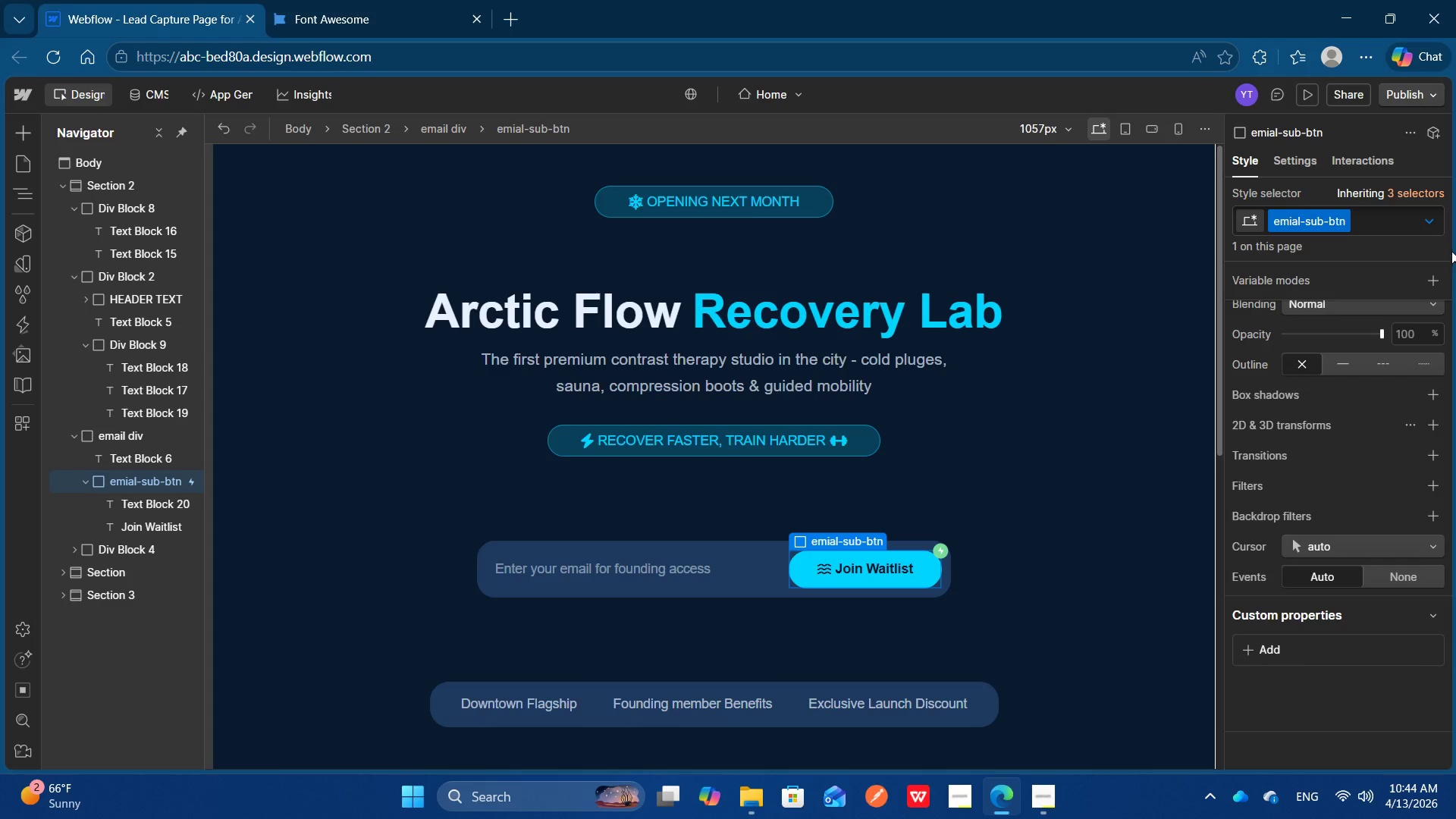 
left_click([1427, 220])
 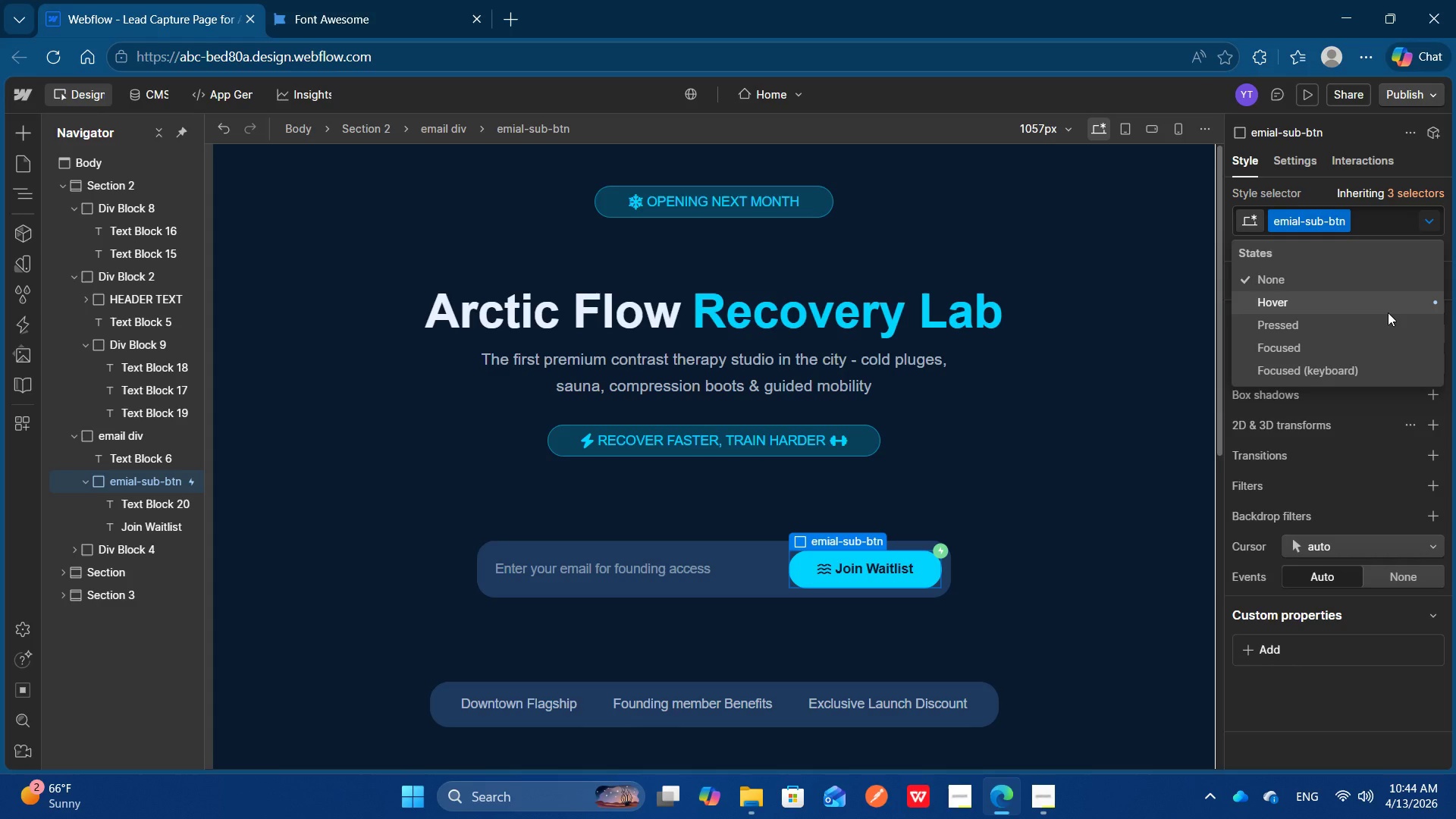 
left_click([1388, 312])
 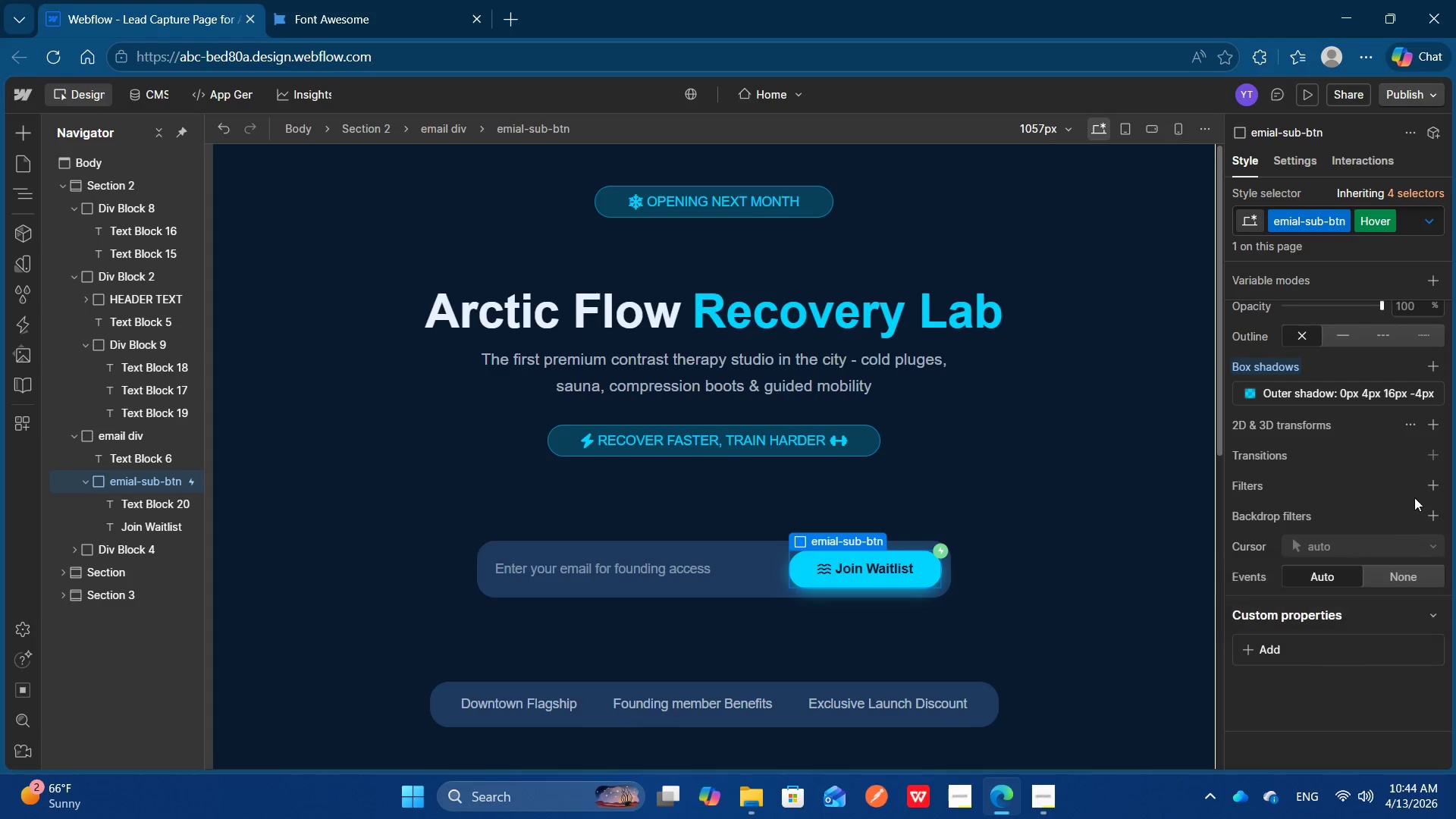 
mouse_move([1396, 460])
 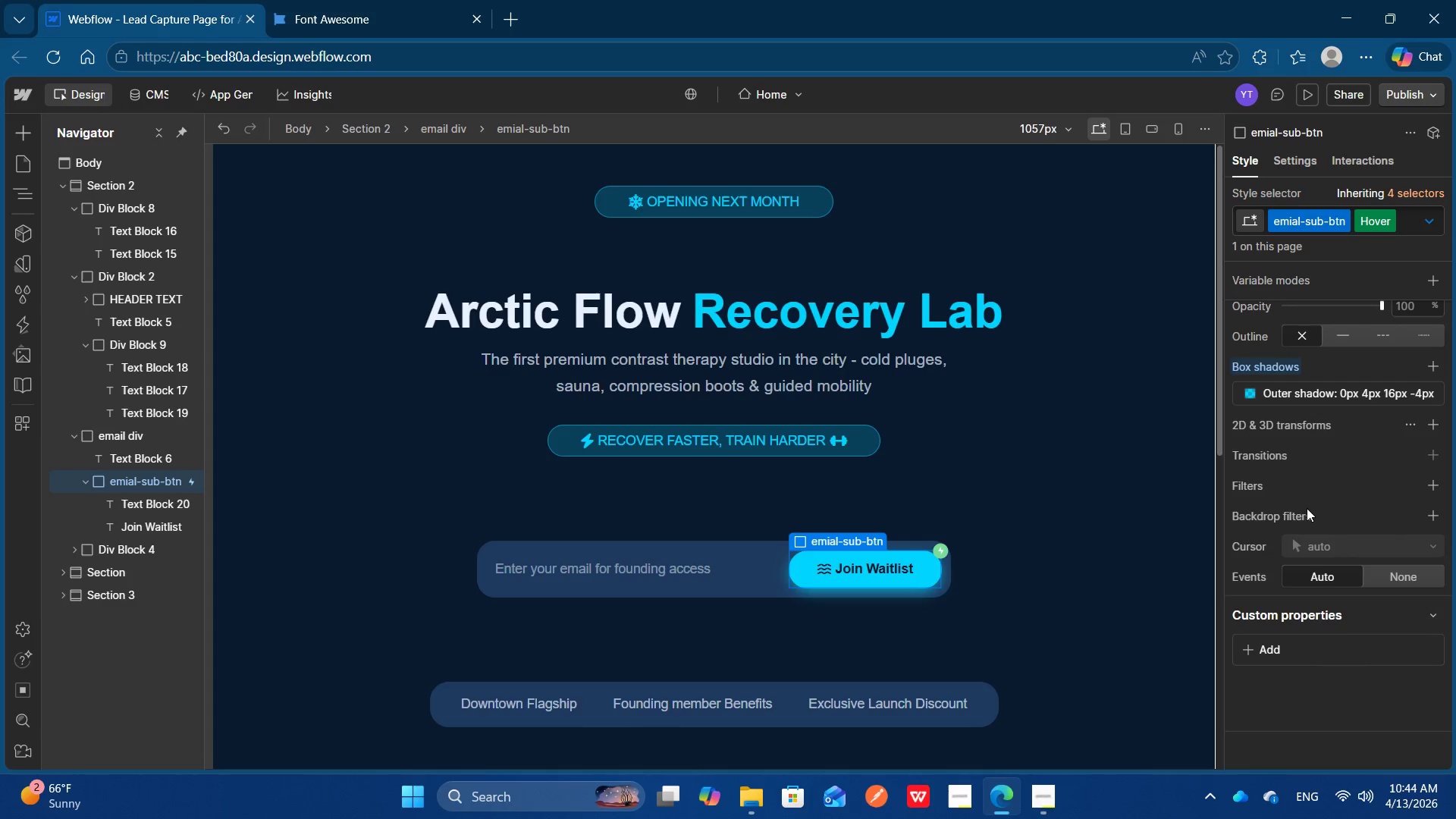 
wait(10.42)
 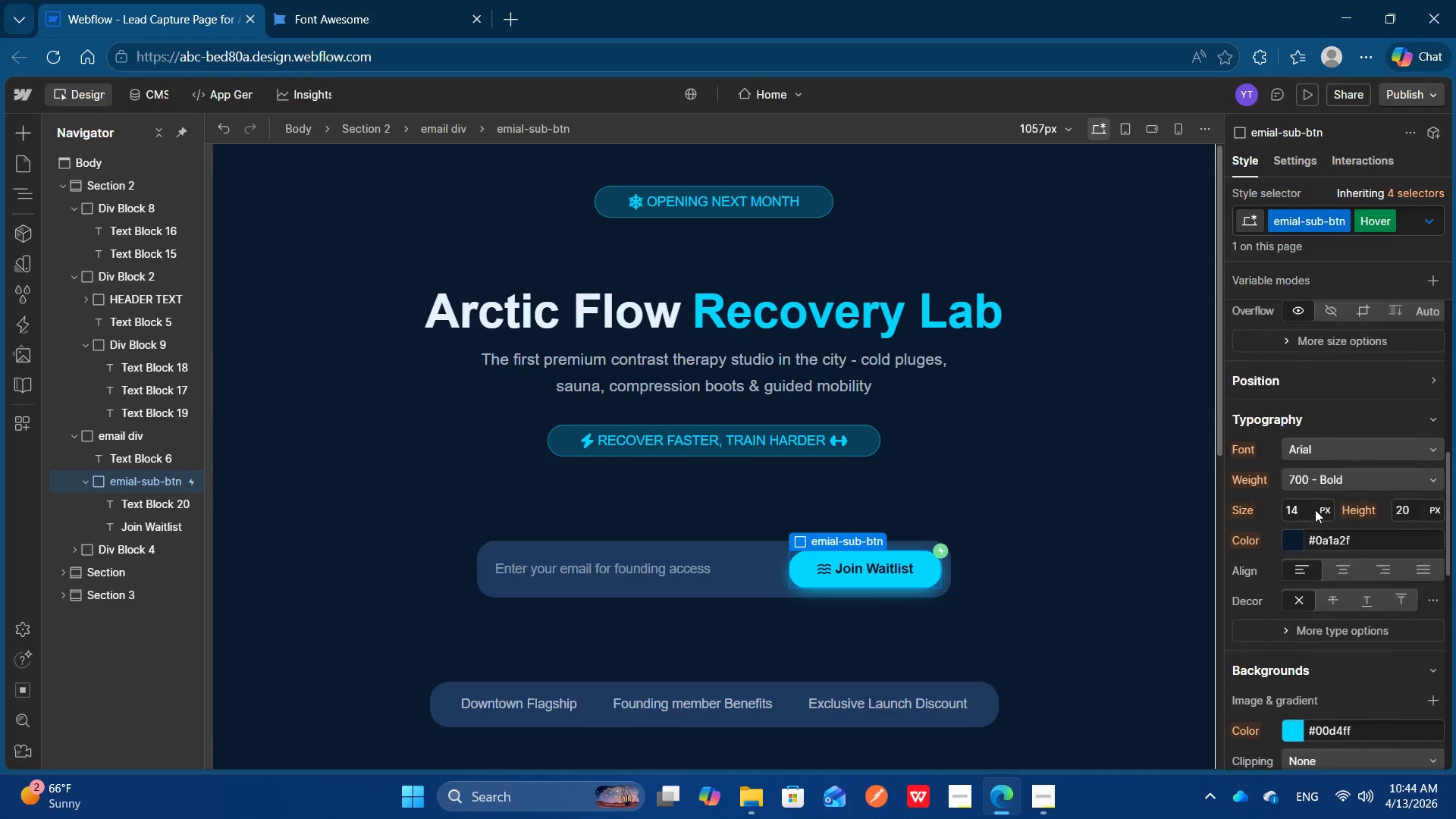 
left_click([1315, 510])
 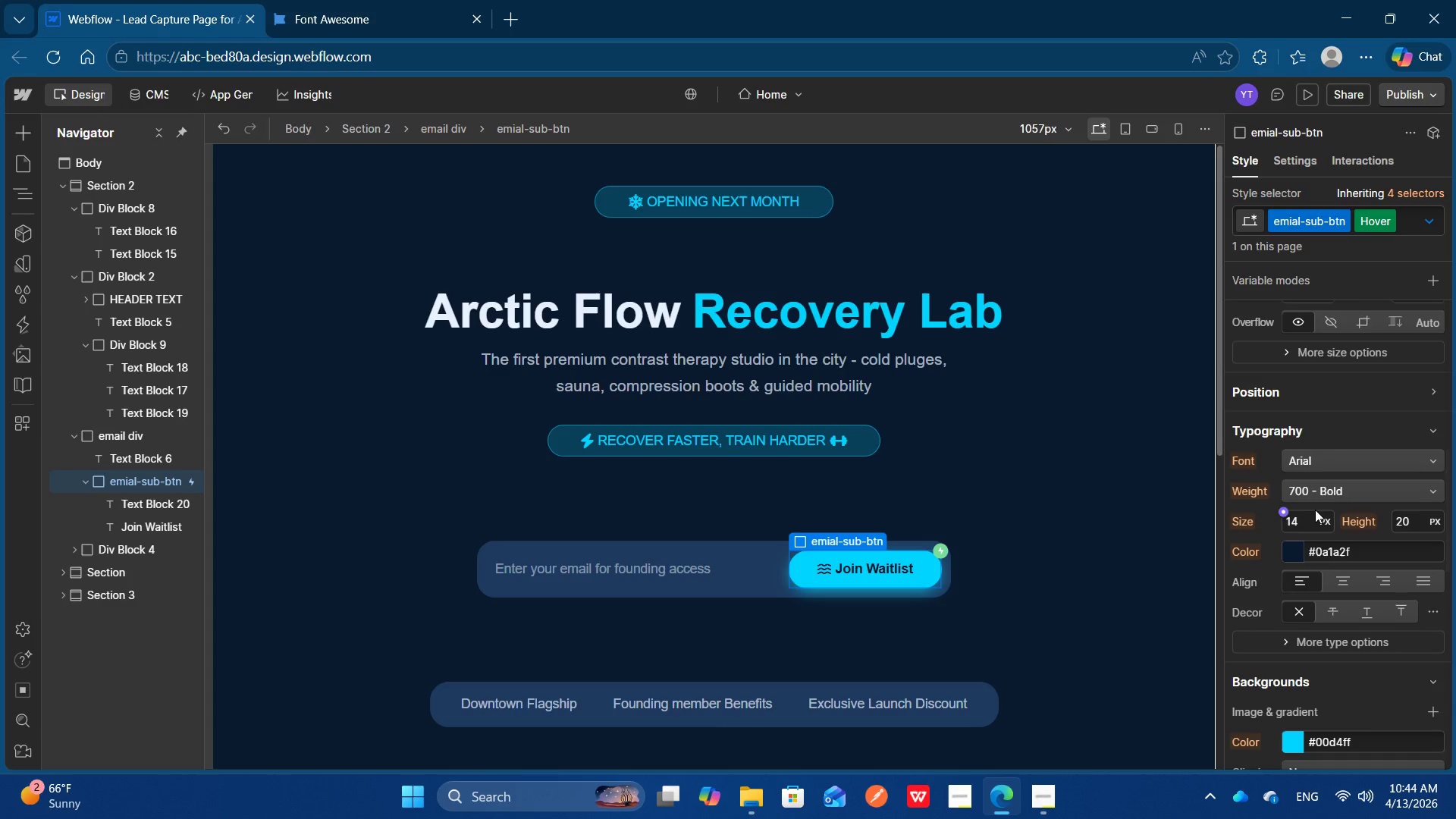 
scroll: coordinate [1315, 510], scroll_direction: up, amount: 2.0
 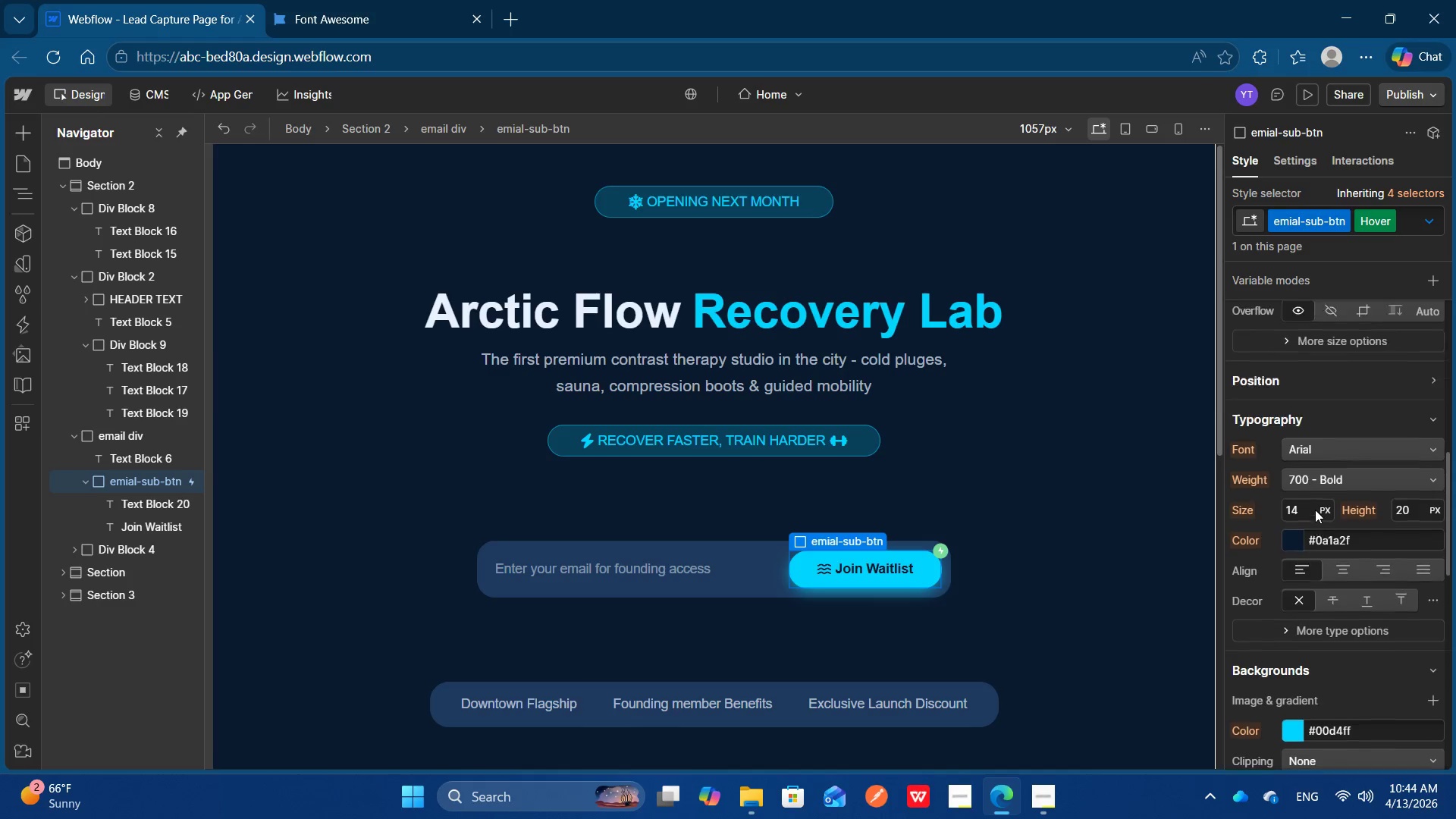 
left_click([1309, 661])
 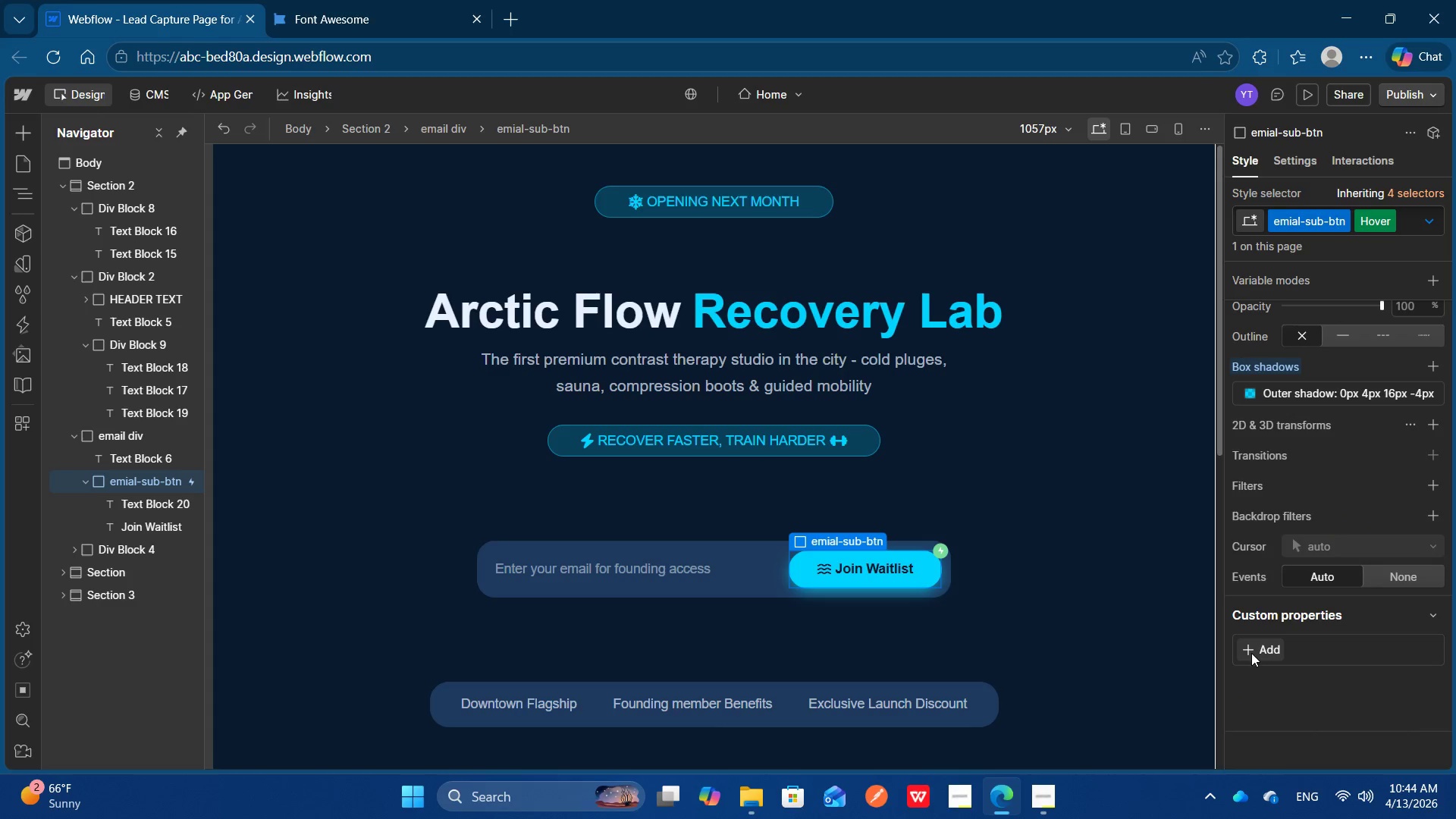 
left_click([1250, 652])
 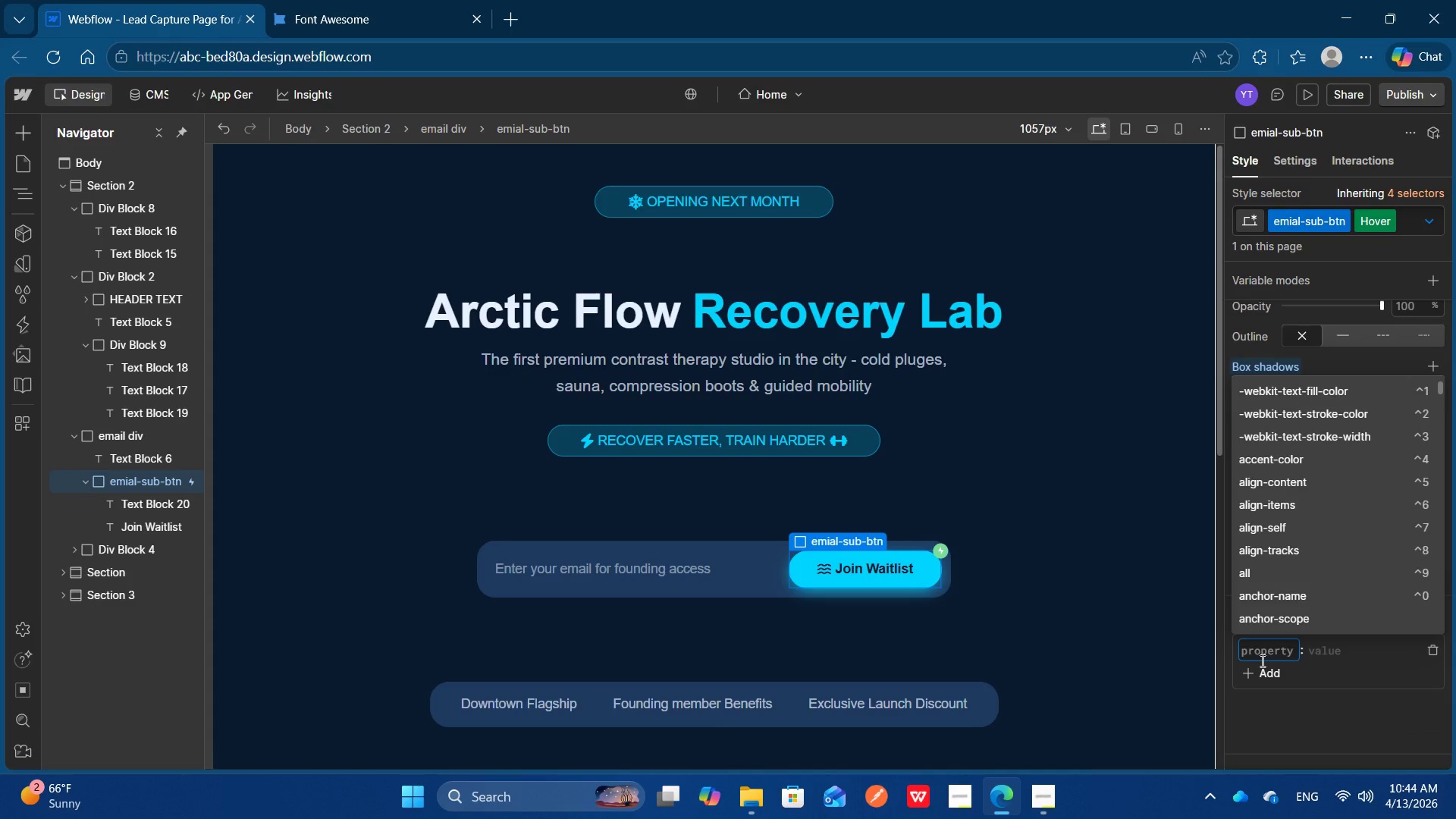 
scroll: coordinate [1250, 652], scroll_direction: down, amount: 16.0
 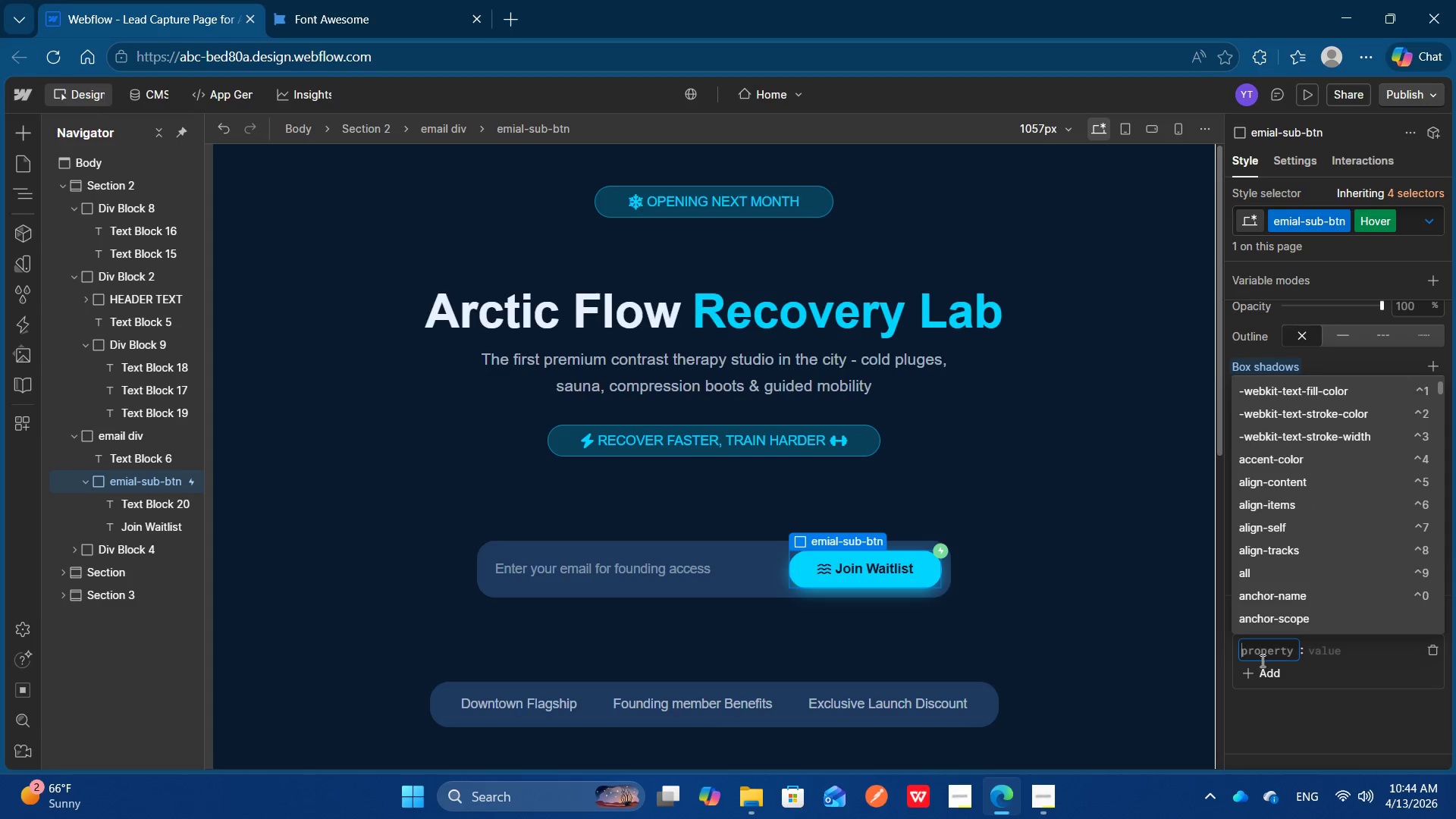 
type(sk)
key(Backspace)
 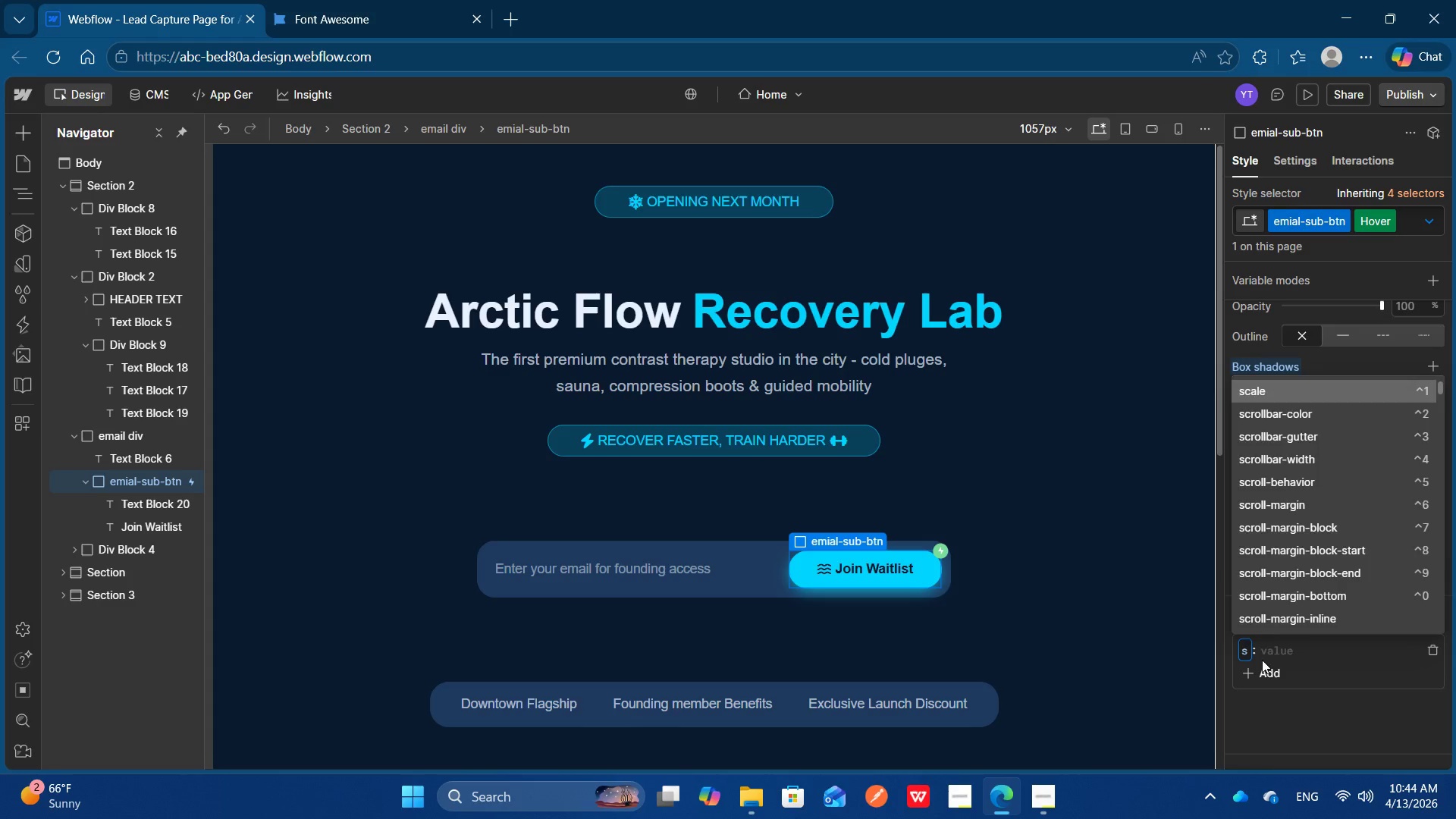 
key(Enter)
 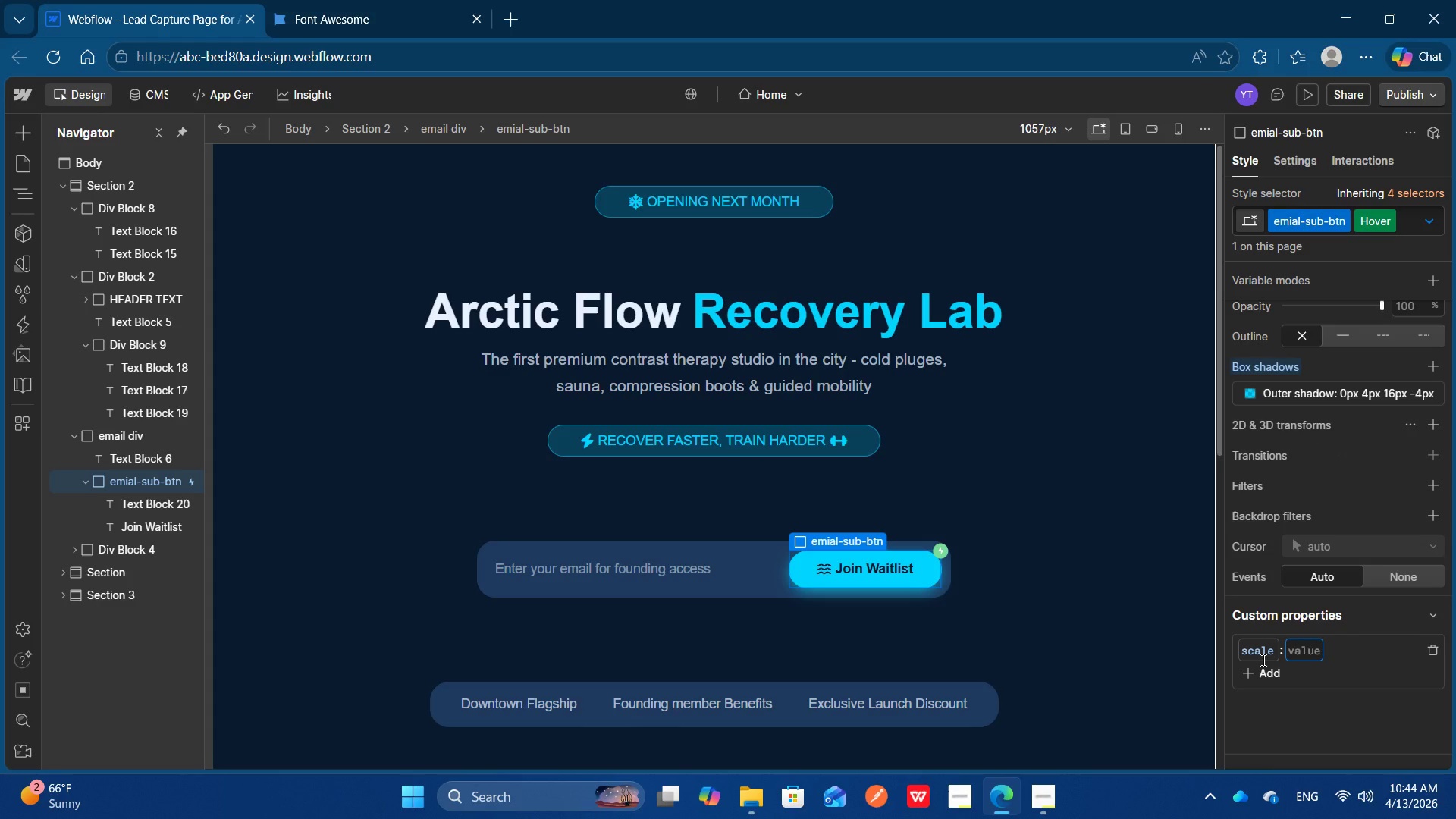 
key(0)
 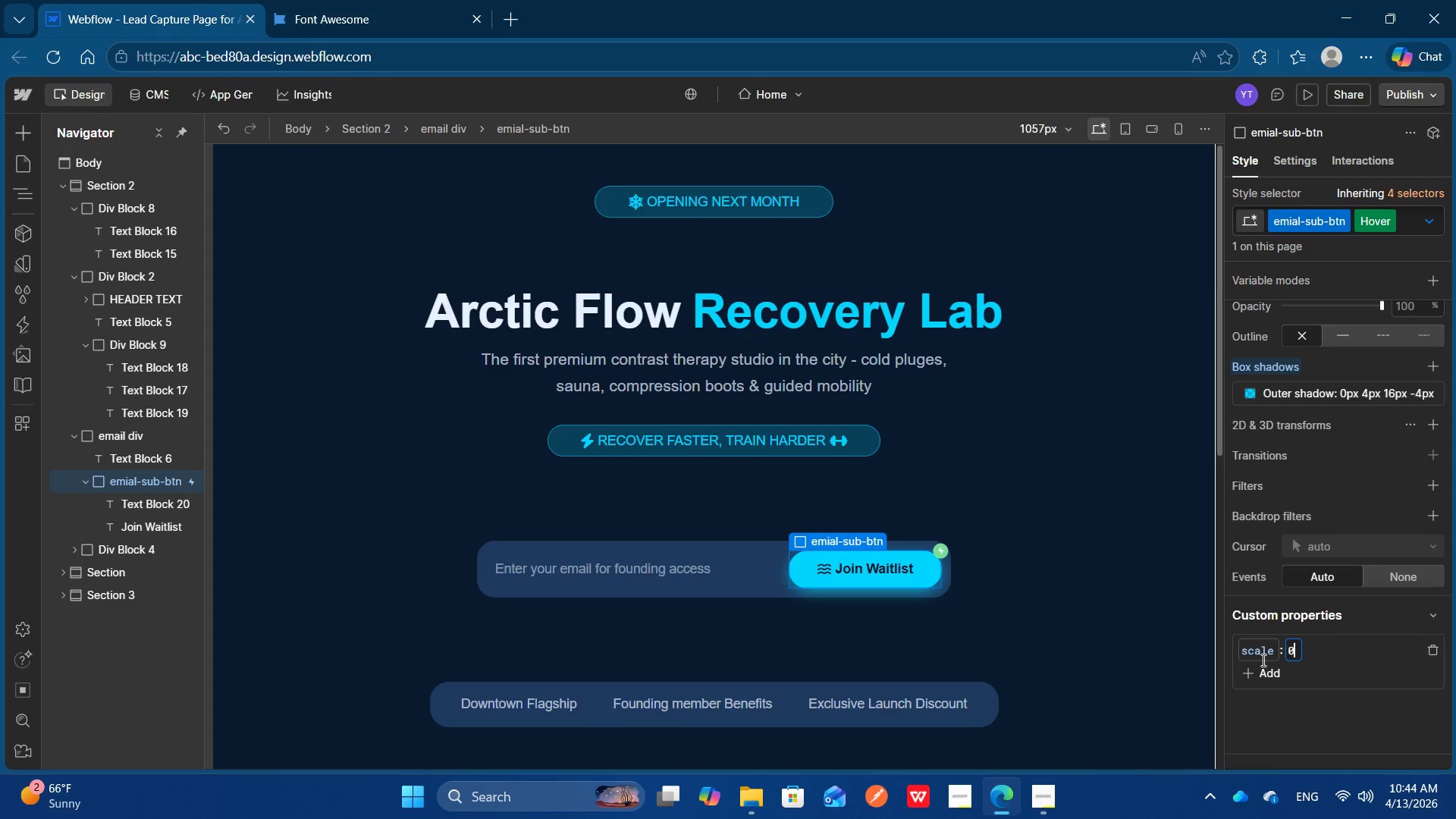 
key(Backspace)
 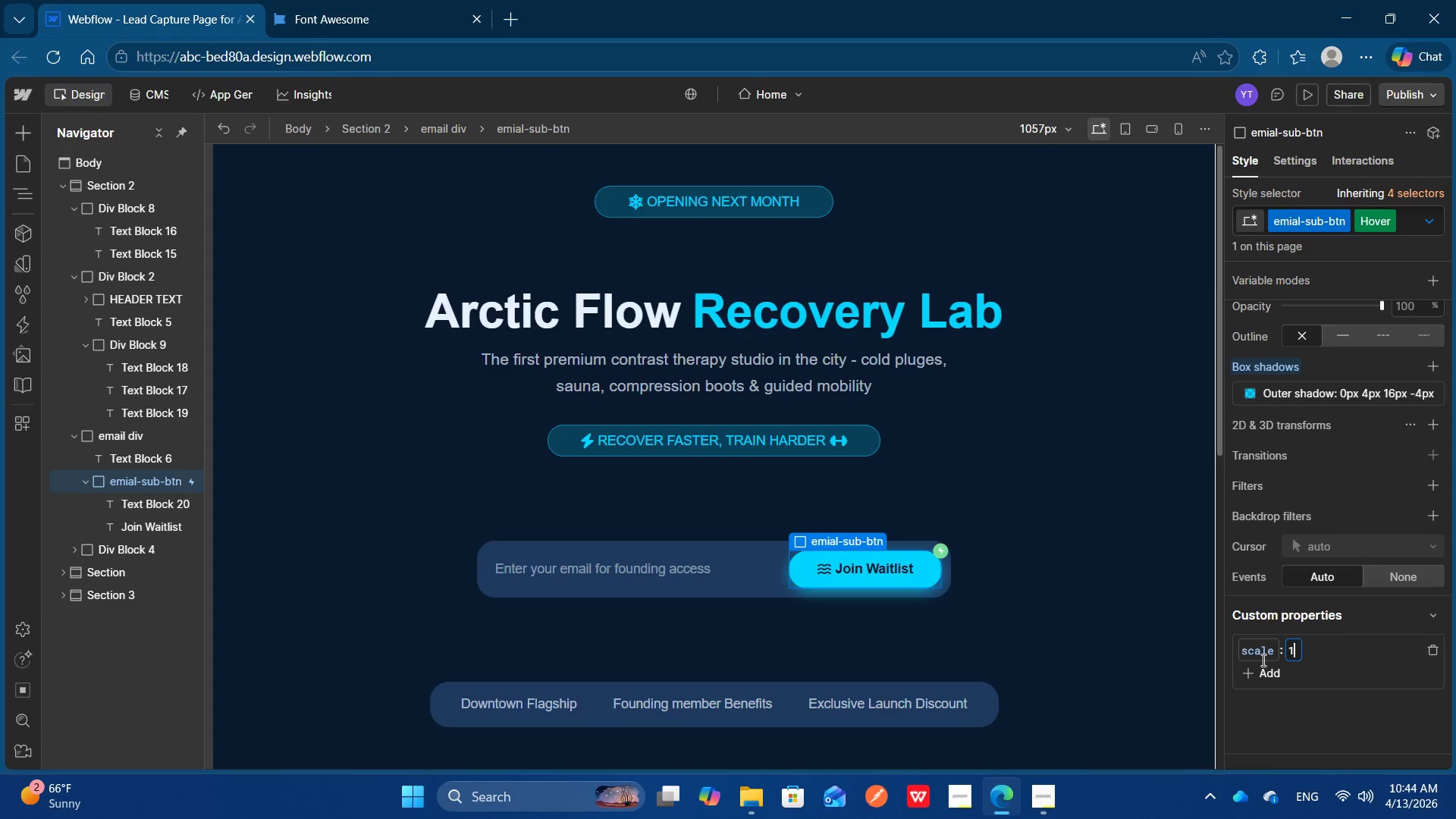 
key(1)
 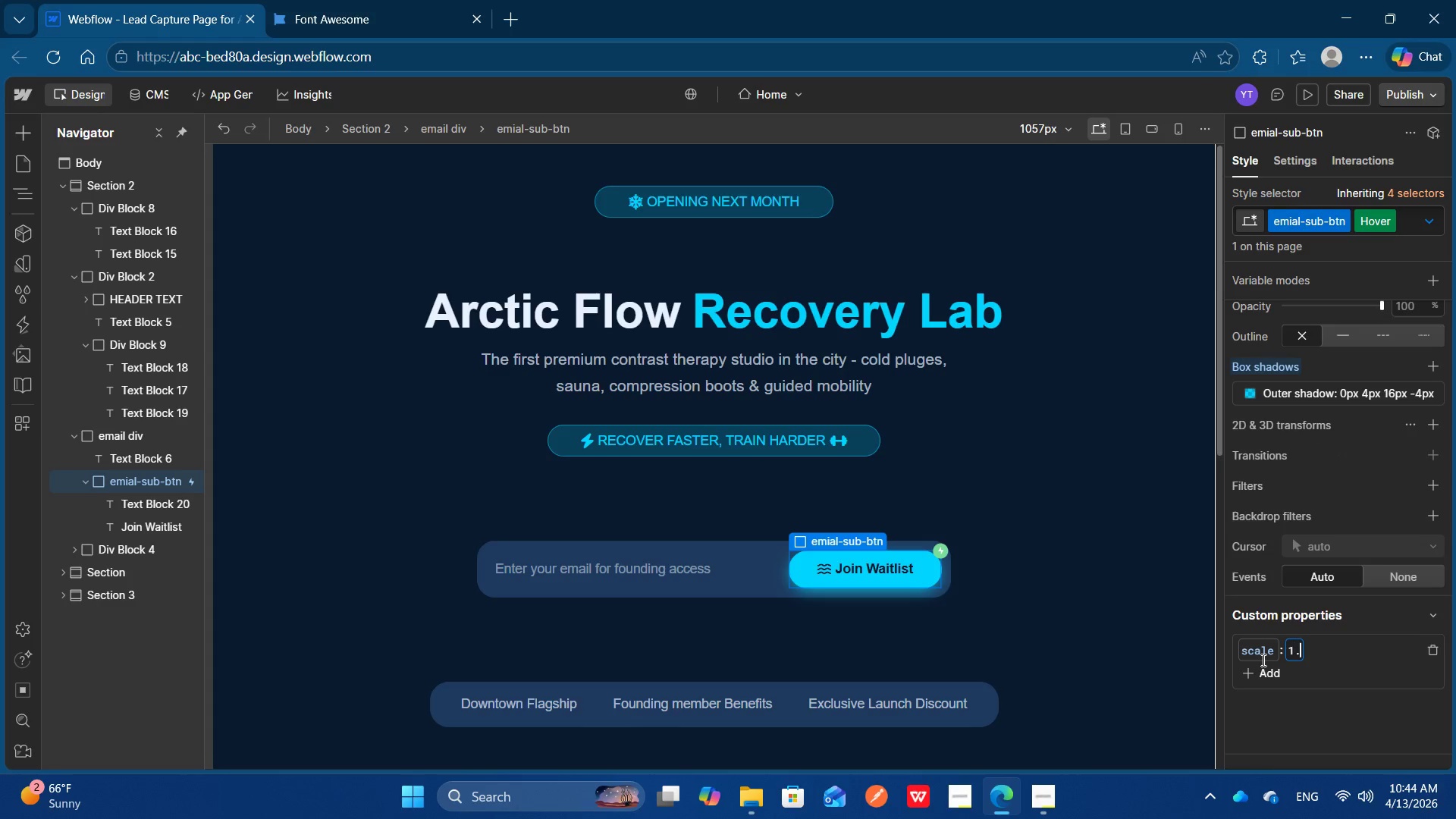 
key(Period)
 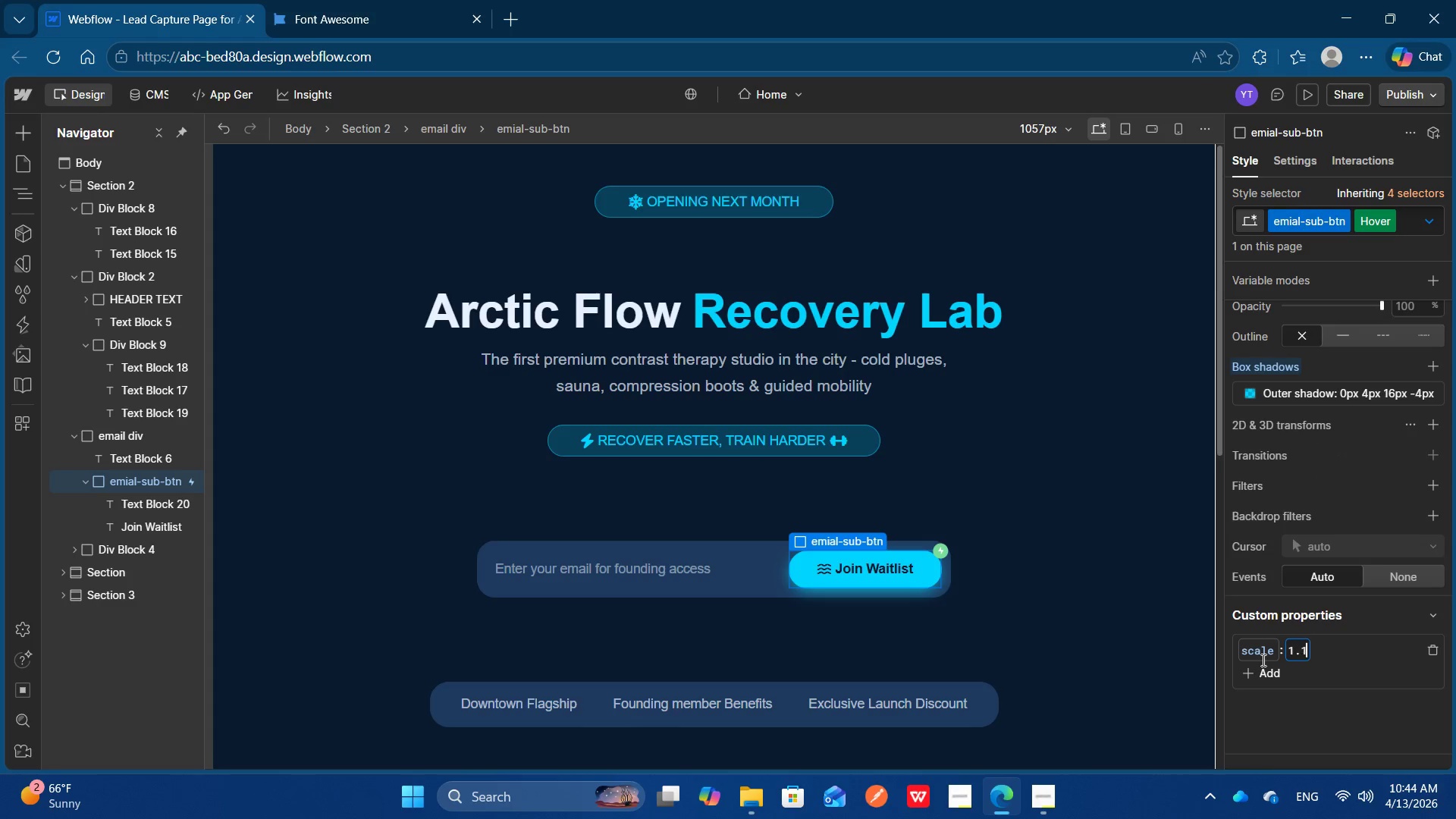 
key(1)
 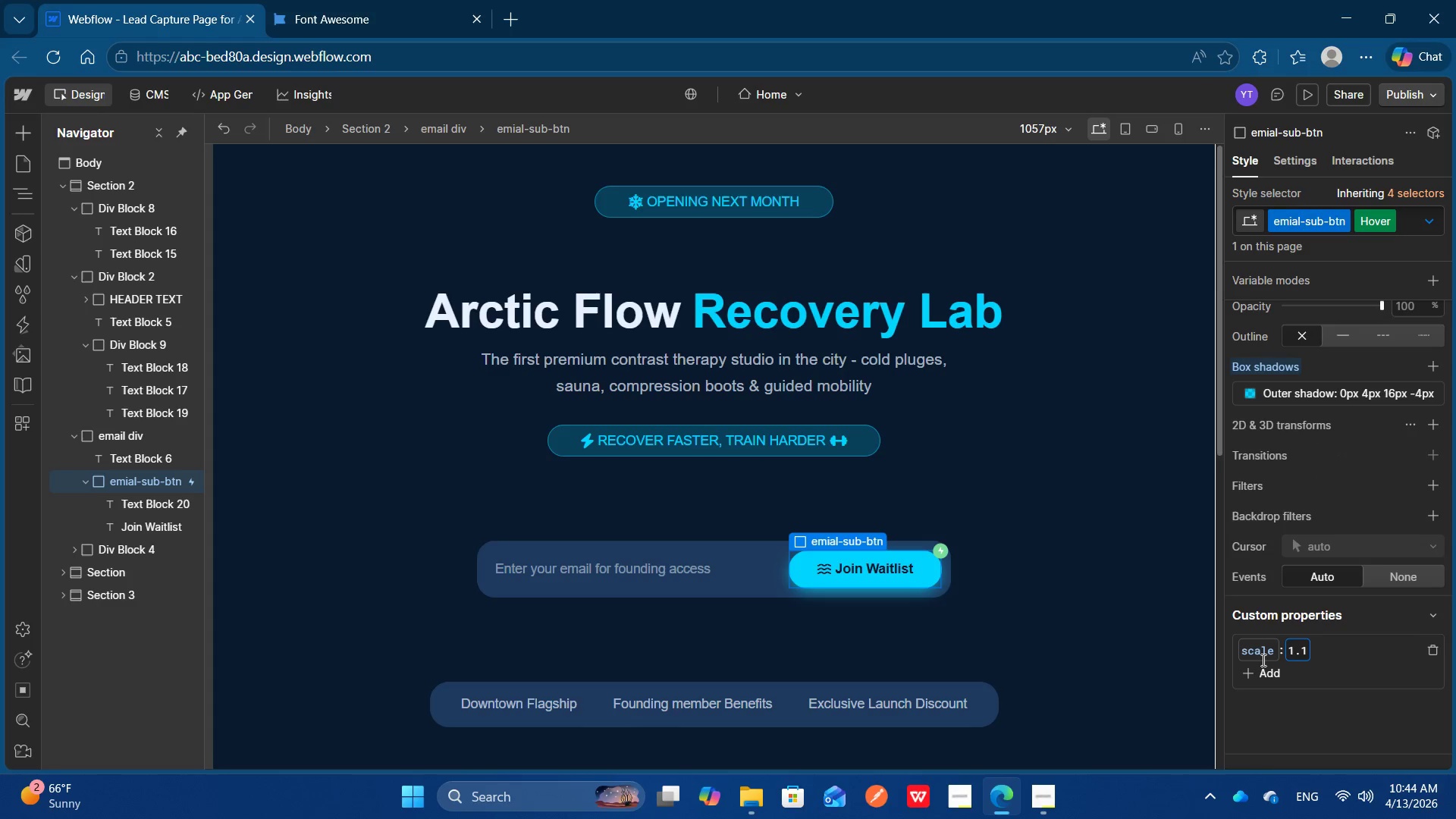 
key(Enter)
 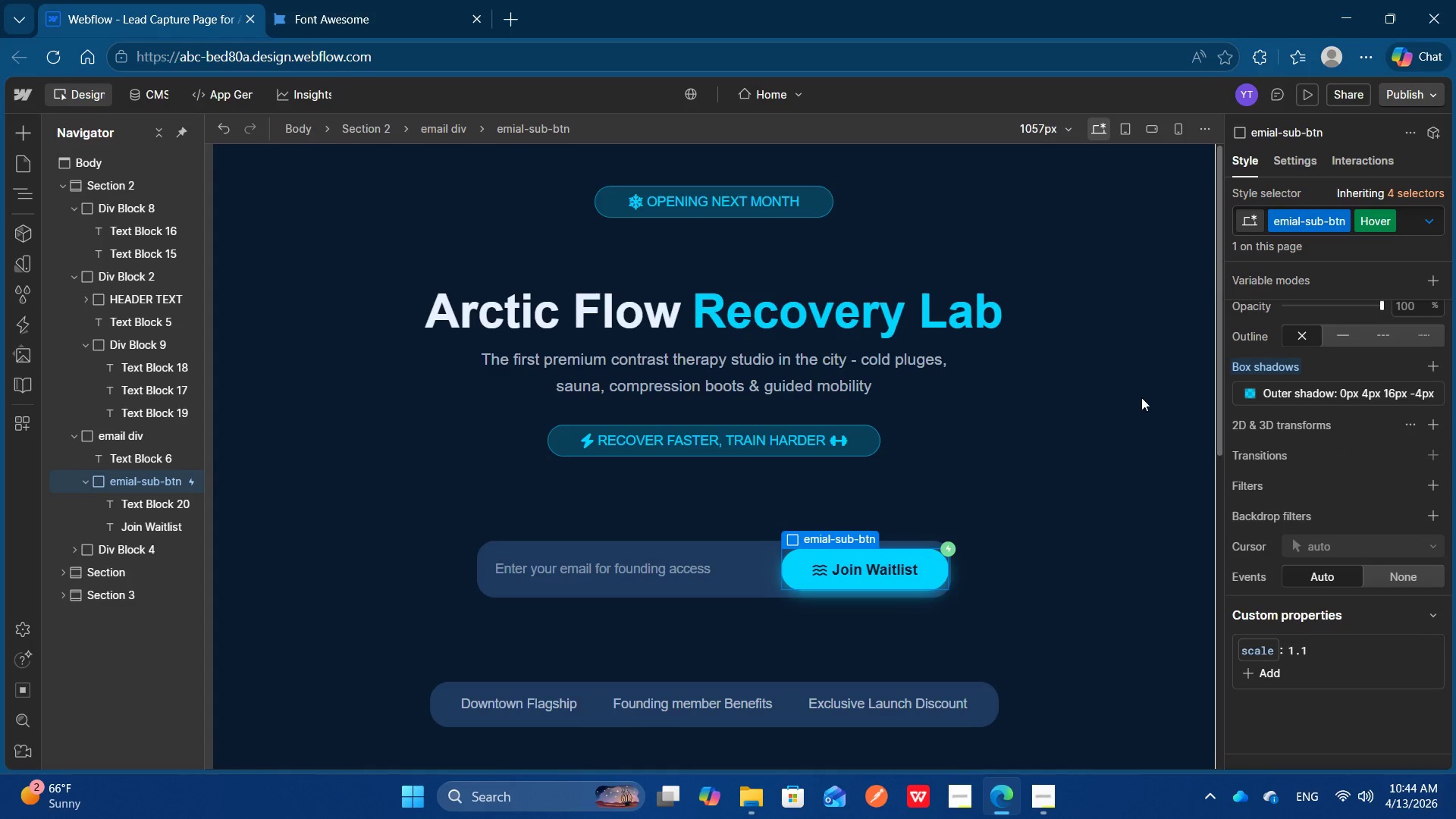 
left_click([1047, 453])
 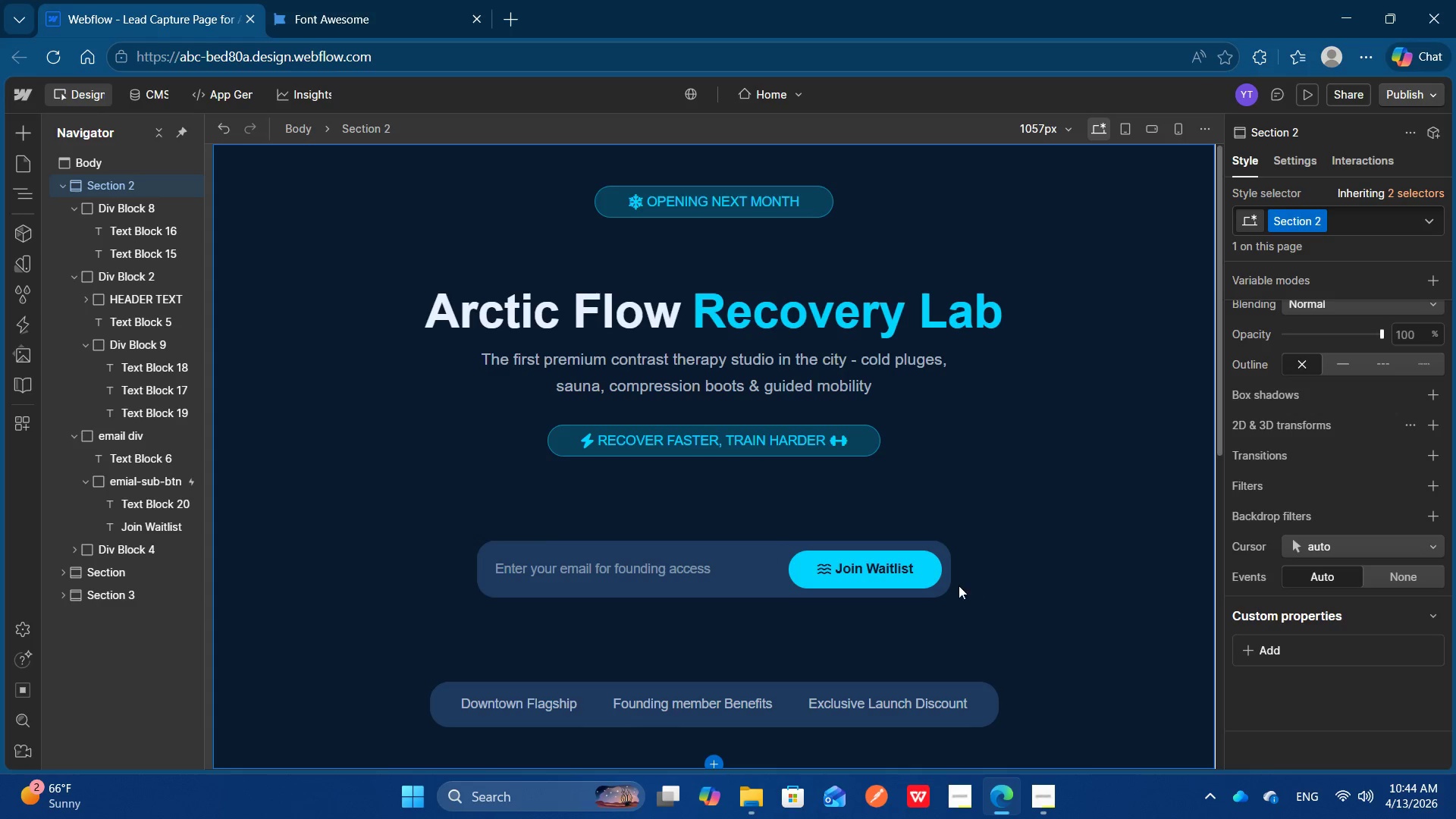 
wait(11.14)
 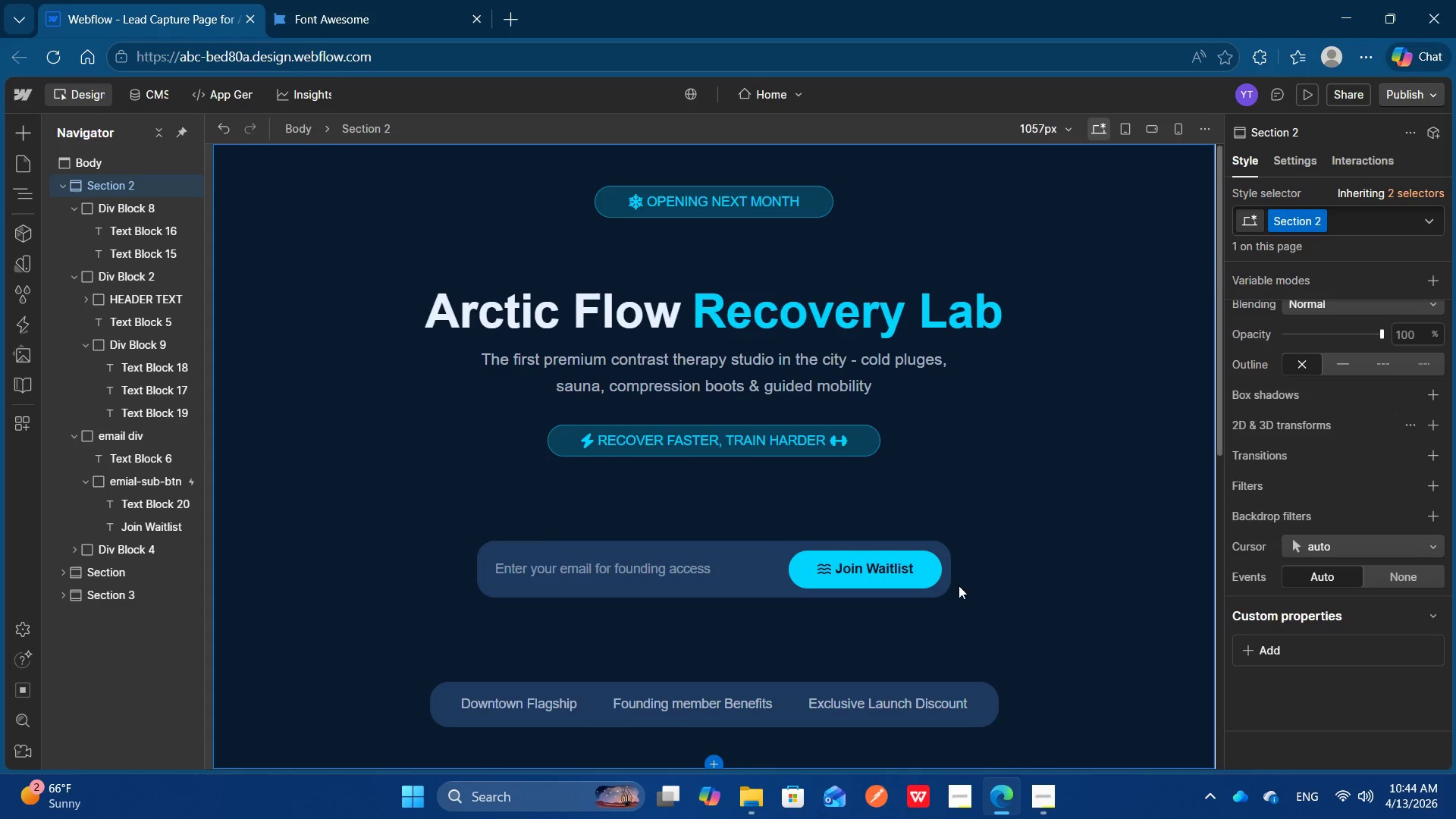 
left_click([939, 575])
 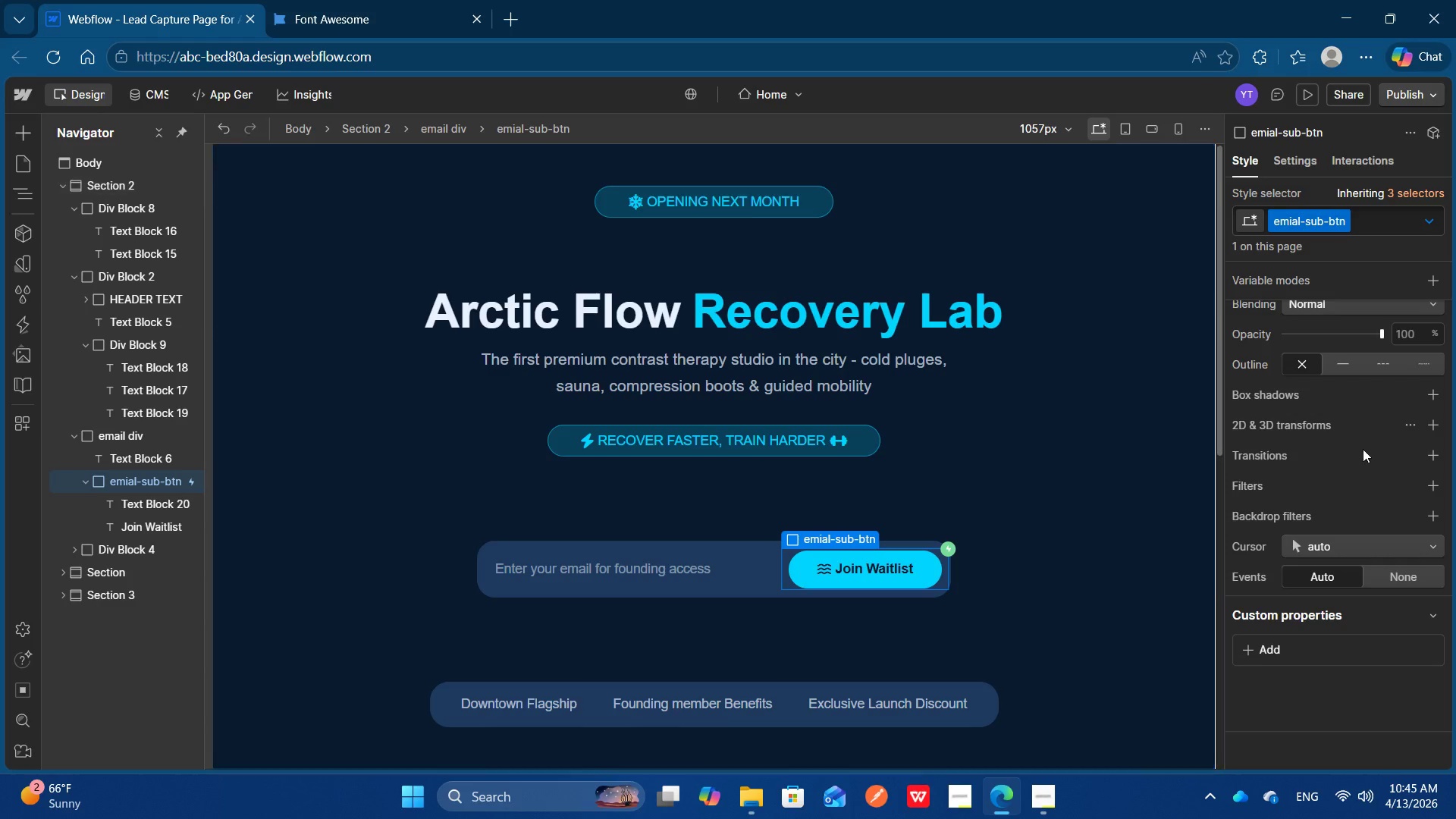 
scroll: coordinate [1365, 445], scroll_direction: up, amount: 2.0
 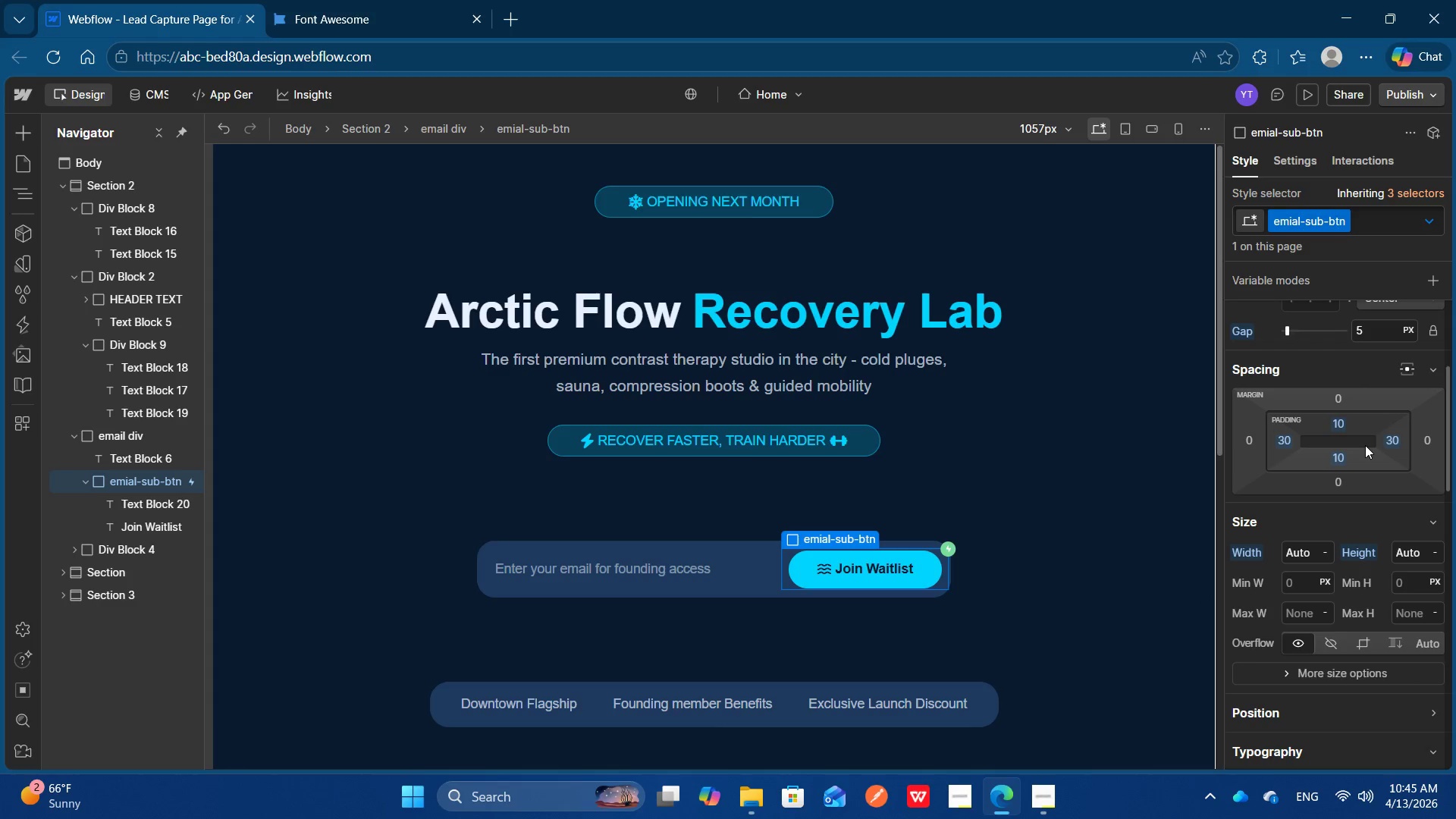 
scroll: coordinate [1365, 445], scroll_direction: down, amount: 6.0
 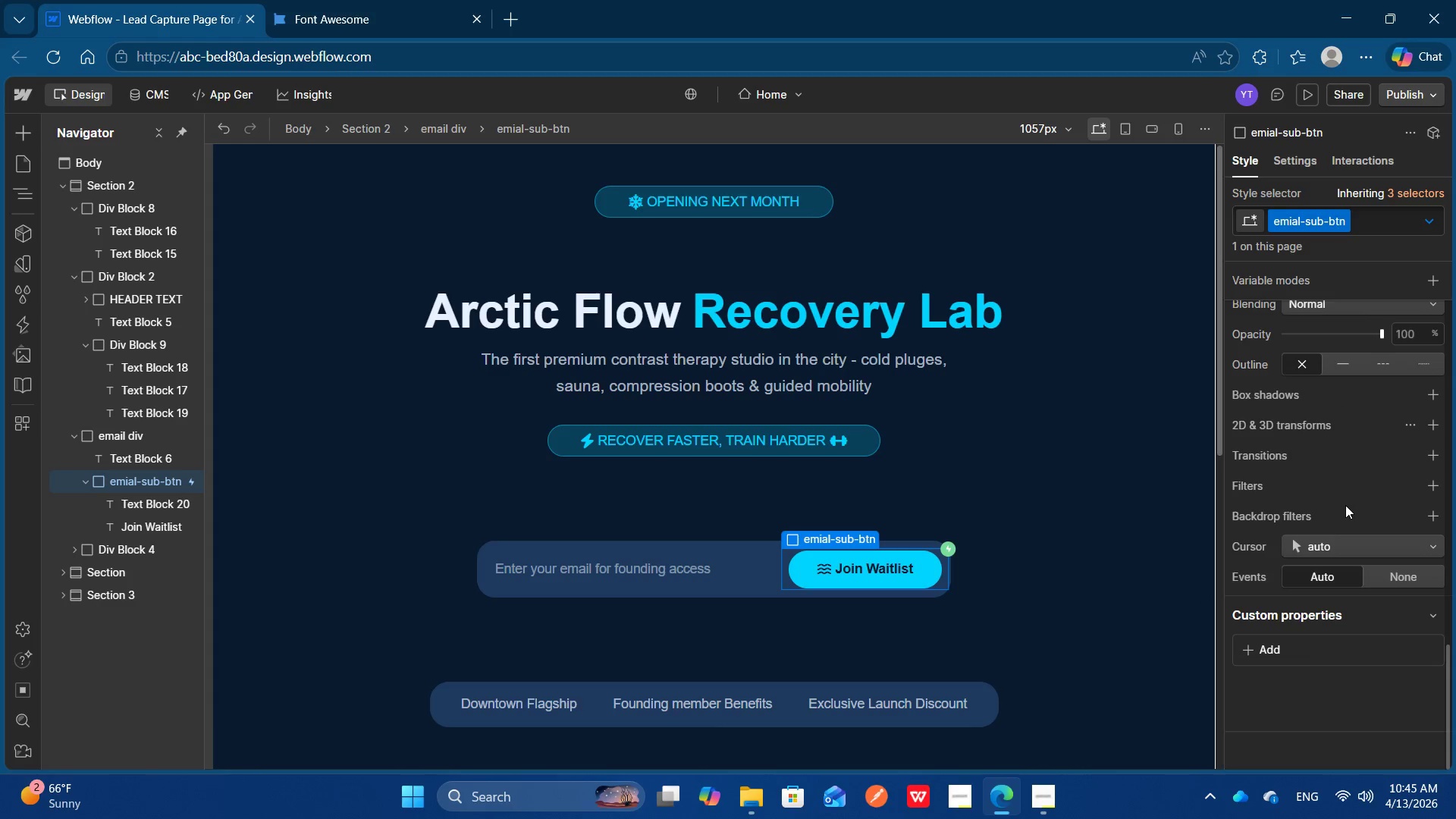 
mouse_move([1345, 522])
 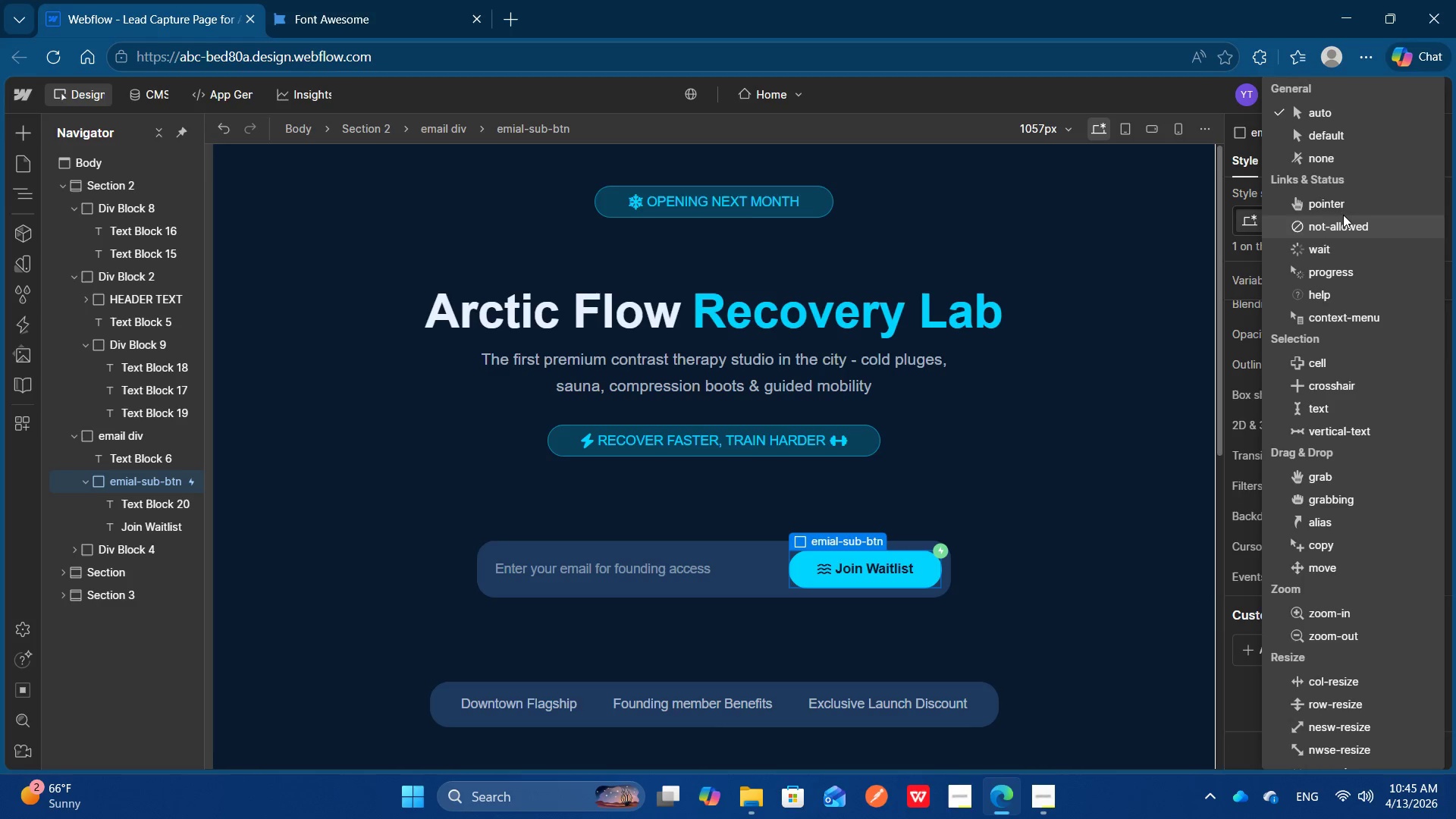 
left_click([1342, 206])
 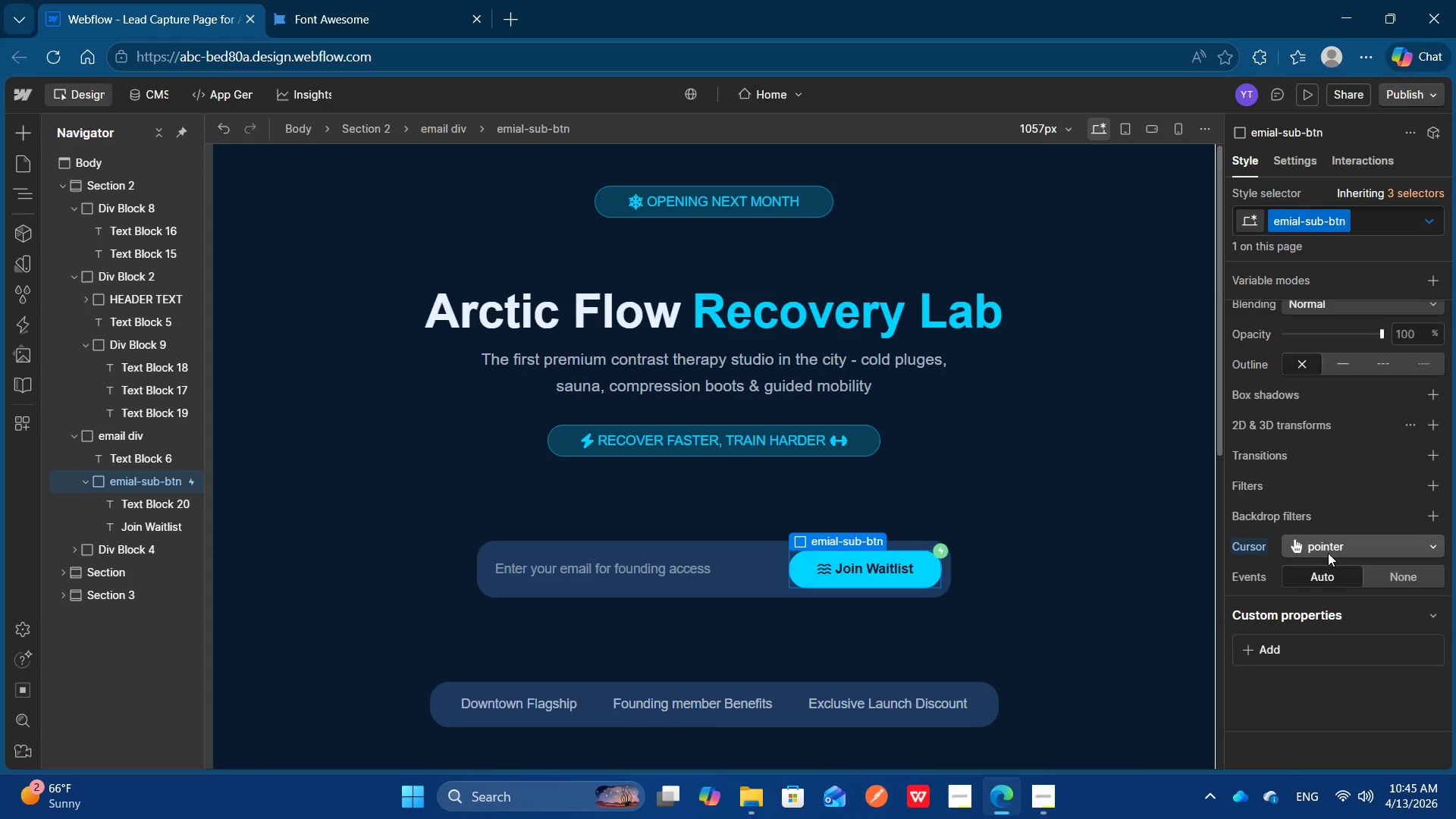 
left_click([1069, 592])
 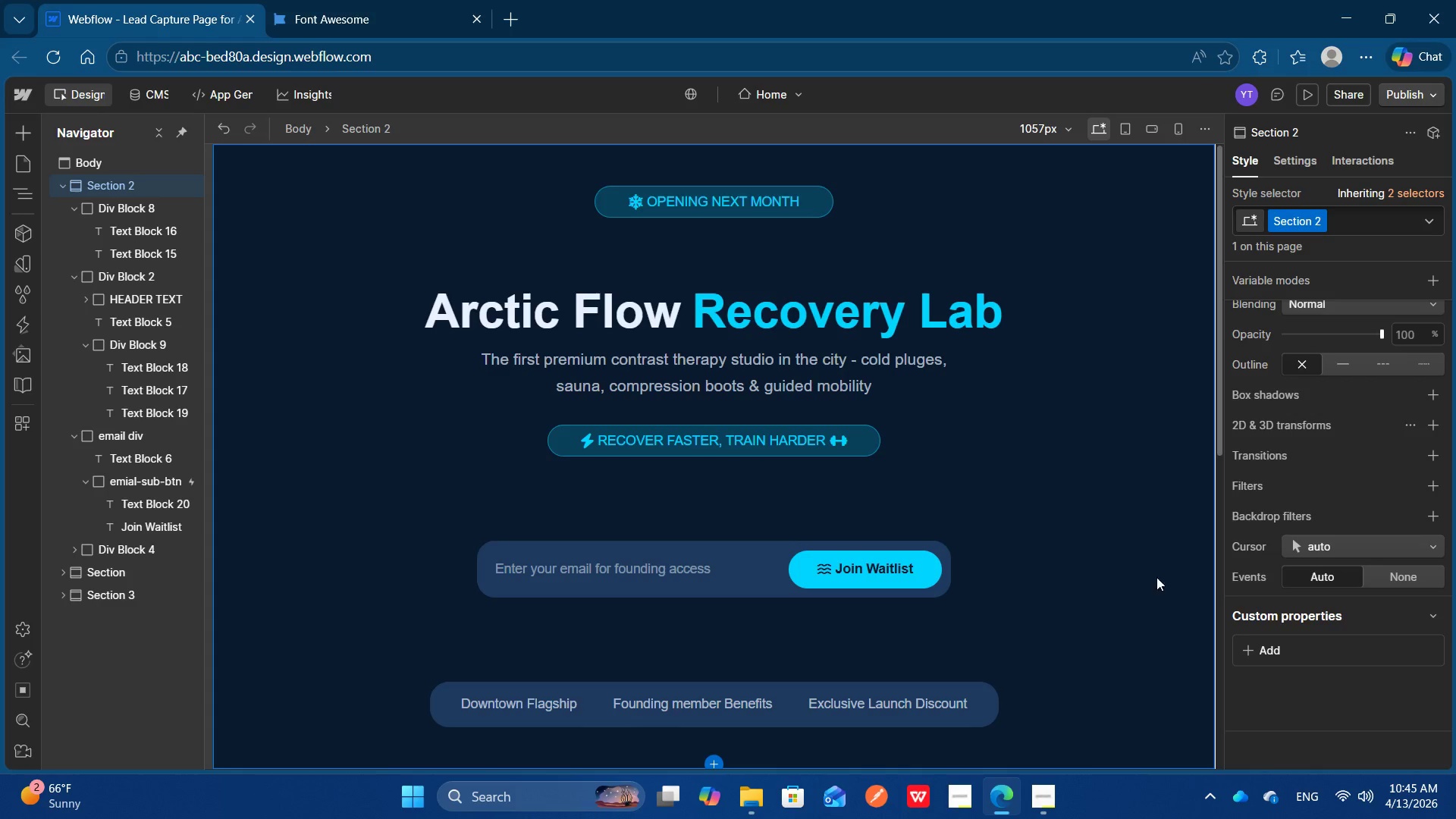 
left_click([924, 565])
 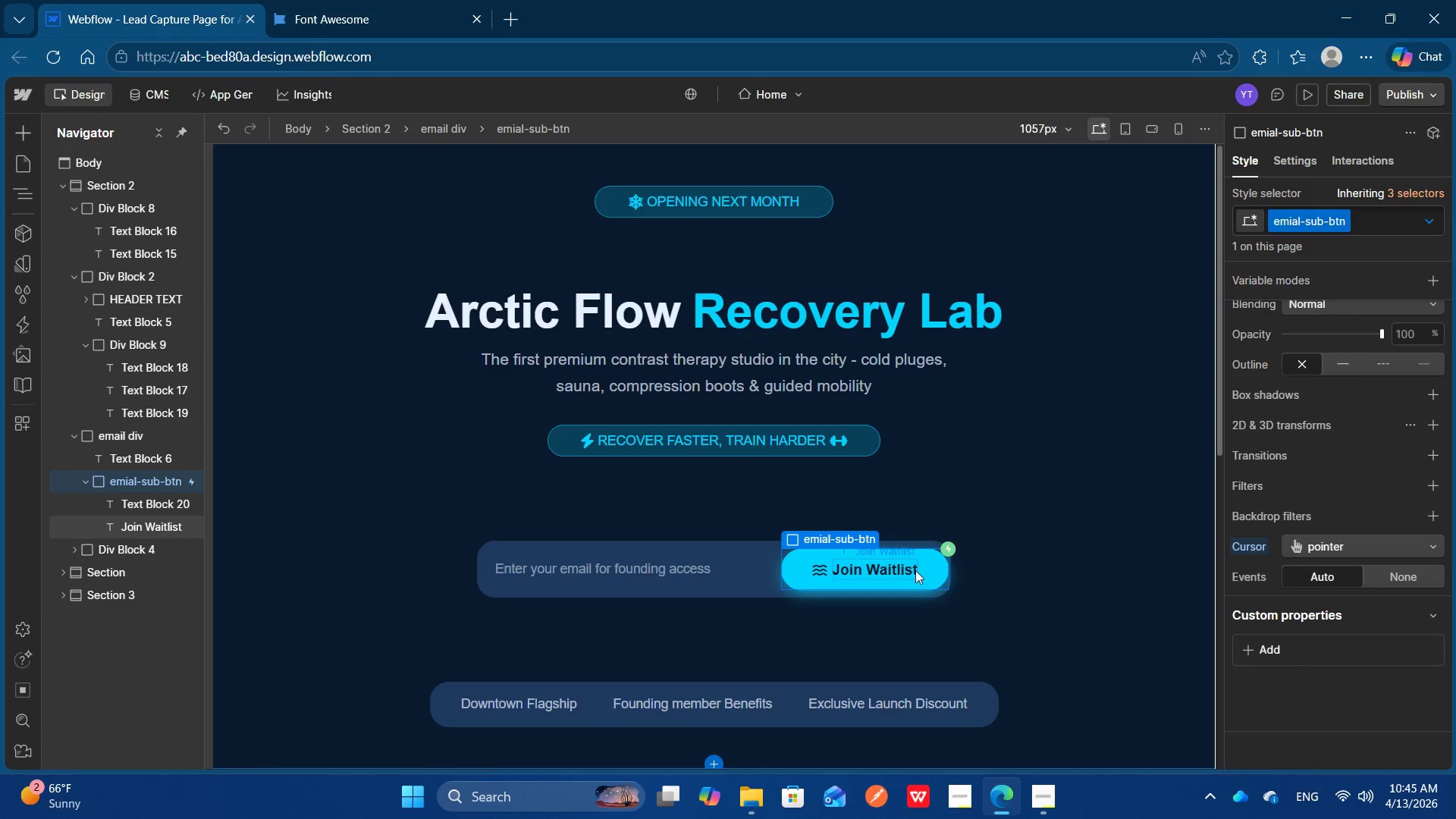 
wait(5.75)
 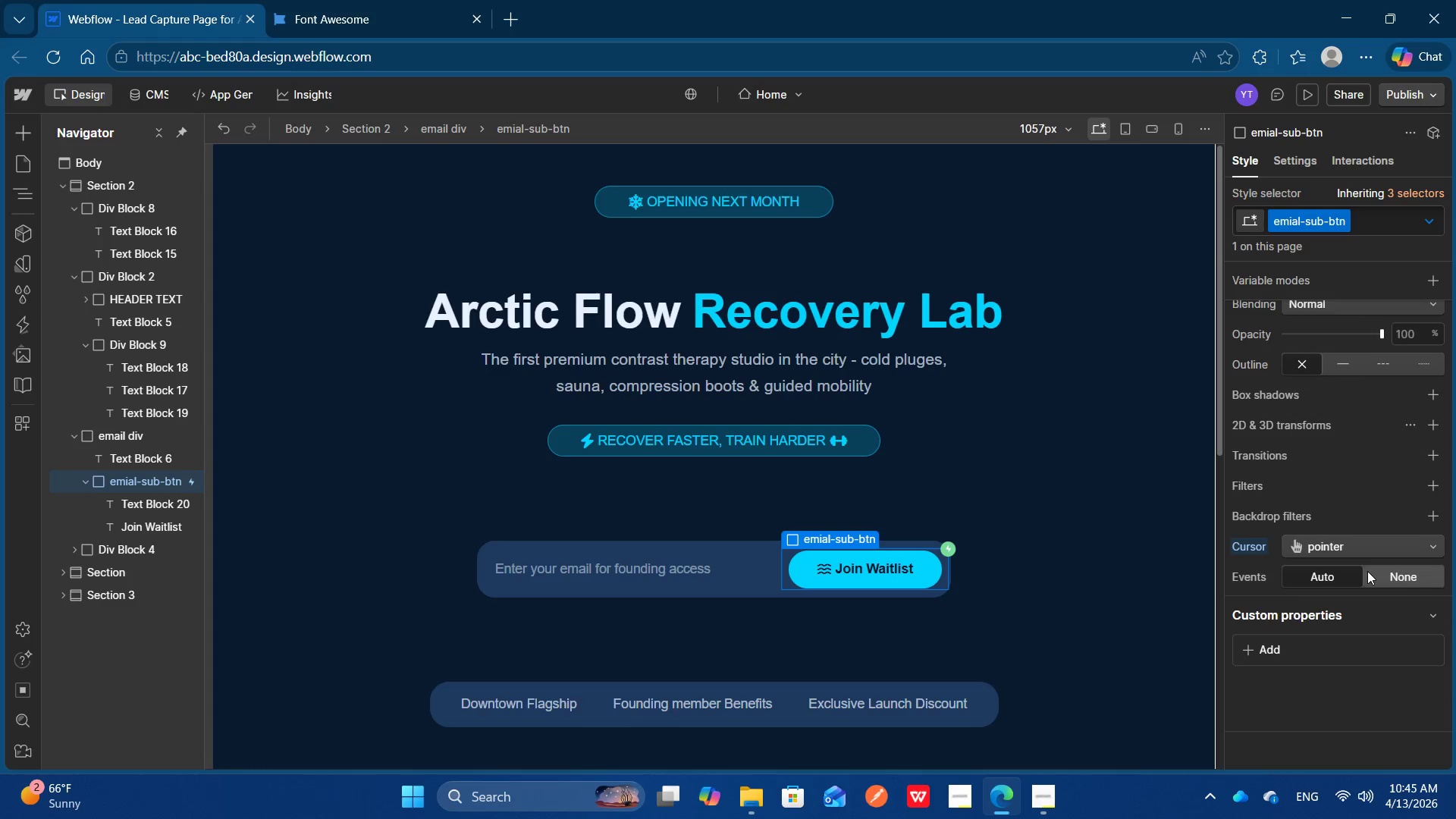 
left_click([713, 550])
 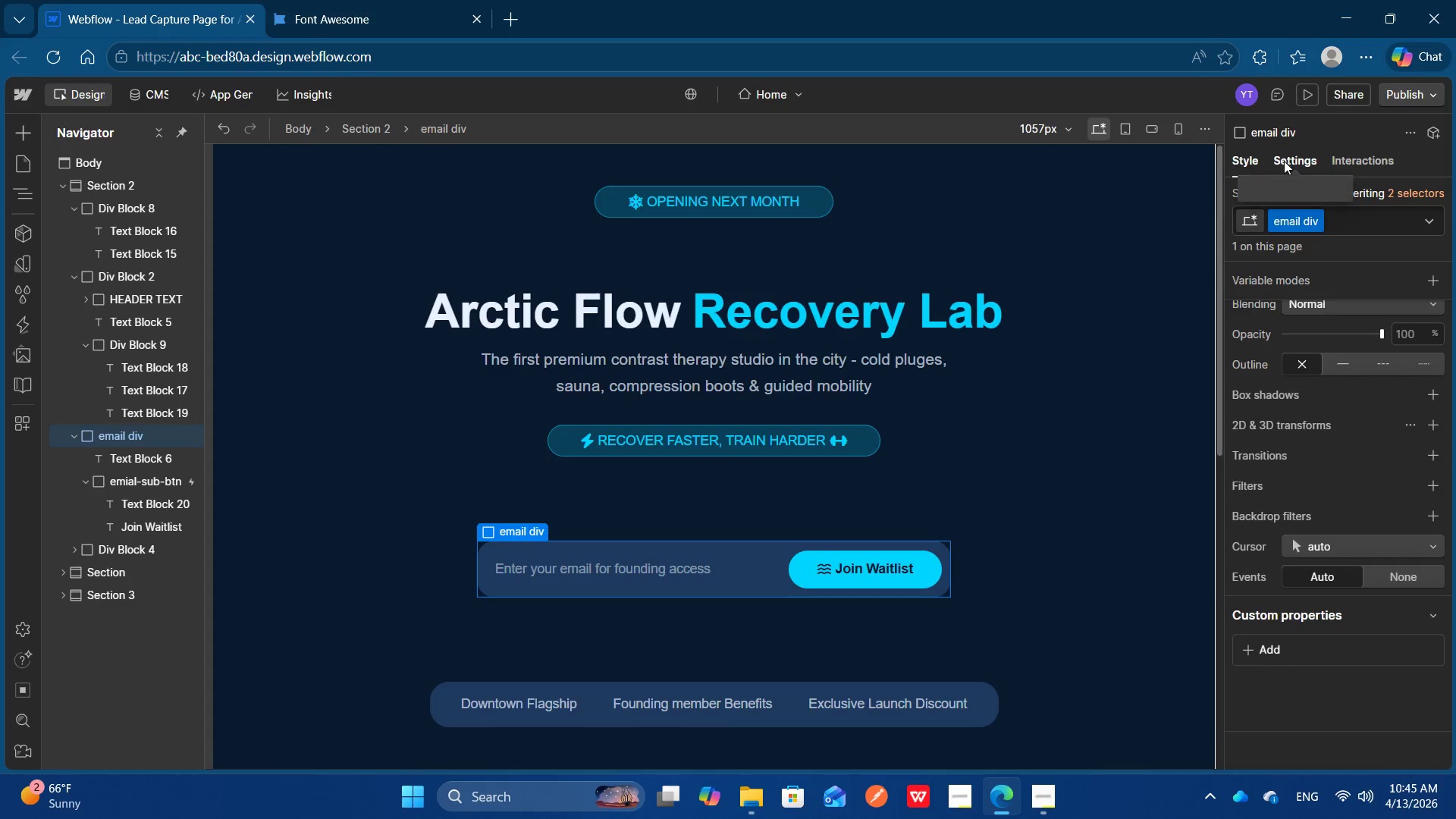 
scroll: coordinate [1339, 352], scroll_direction: up, amount: 2.0
 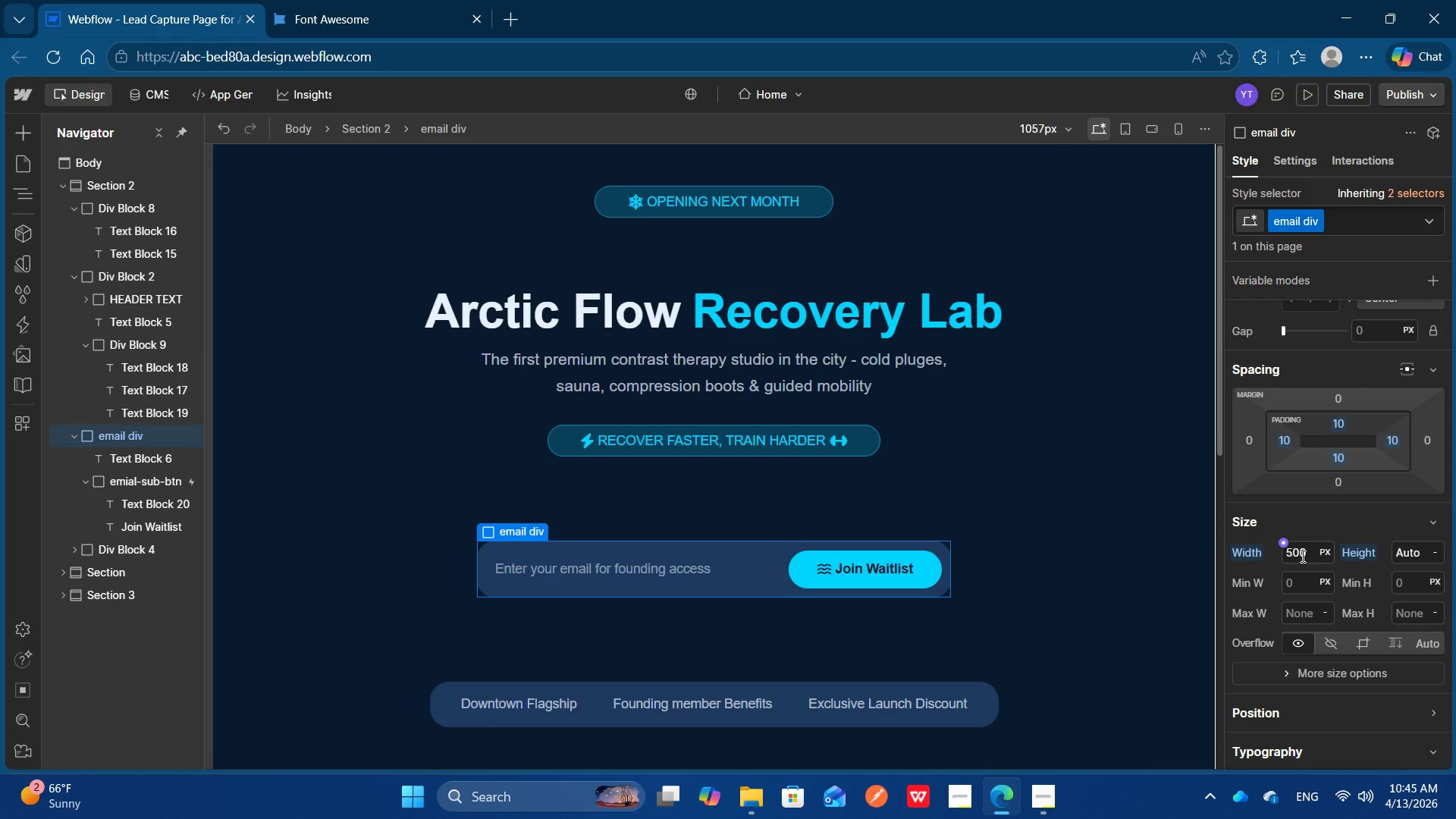 
wait(5.44)
 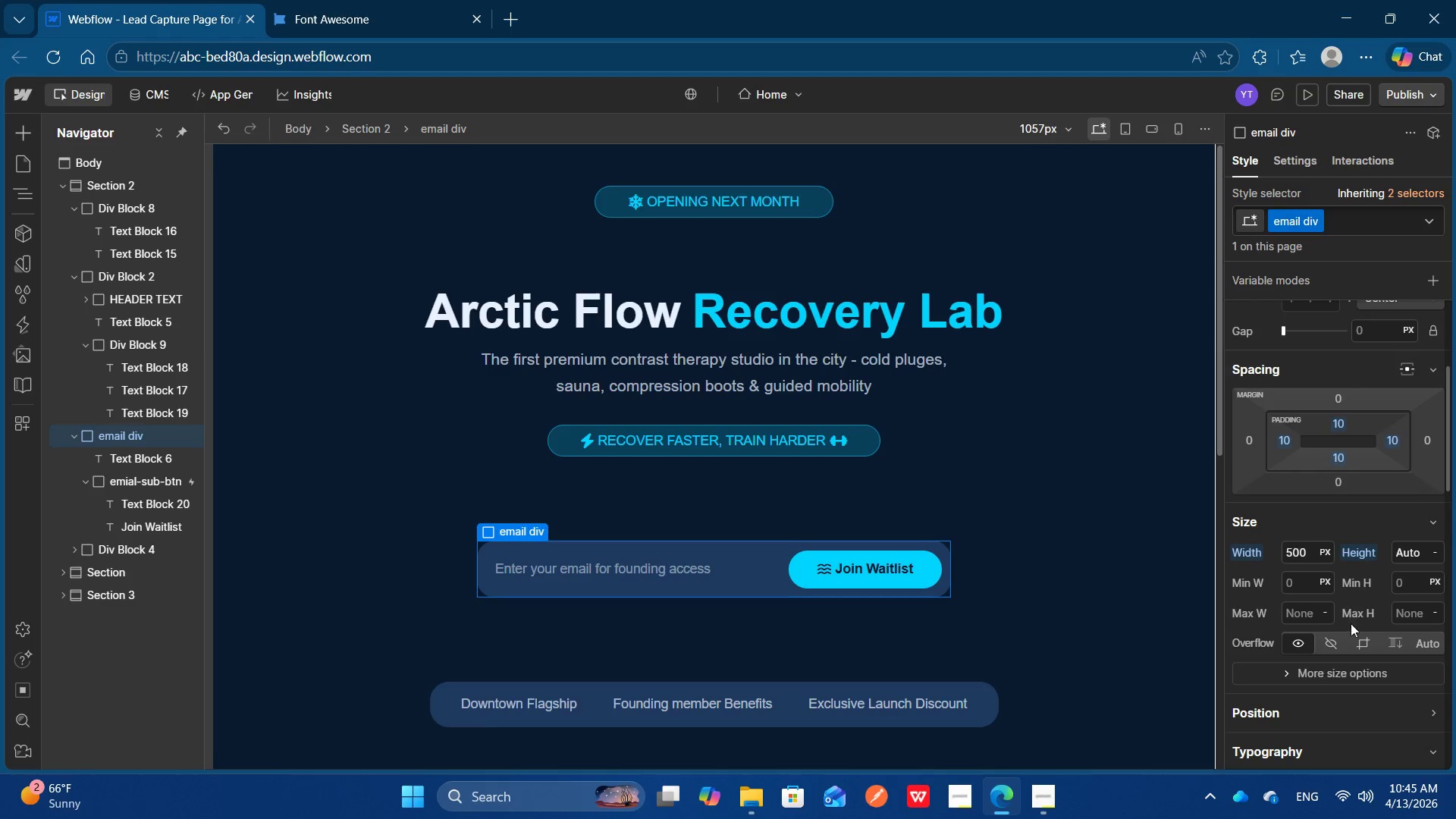 
left_click([1302, 556])
 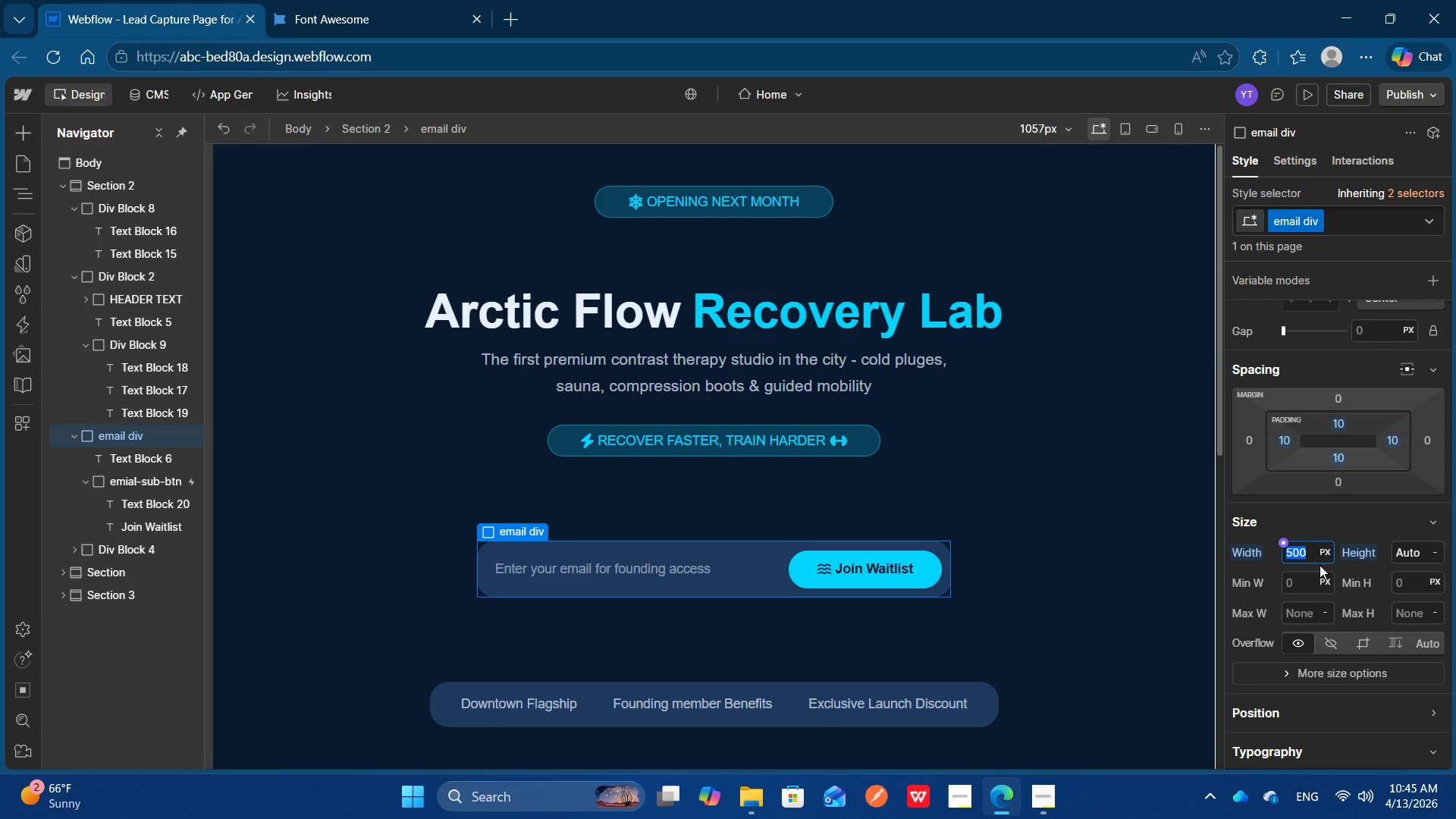 
type(auto)
 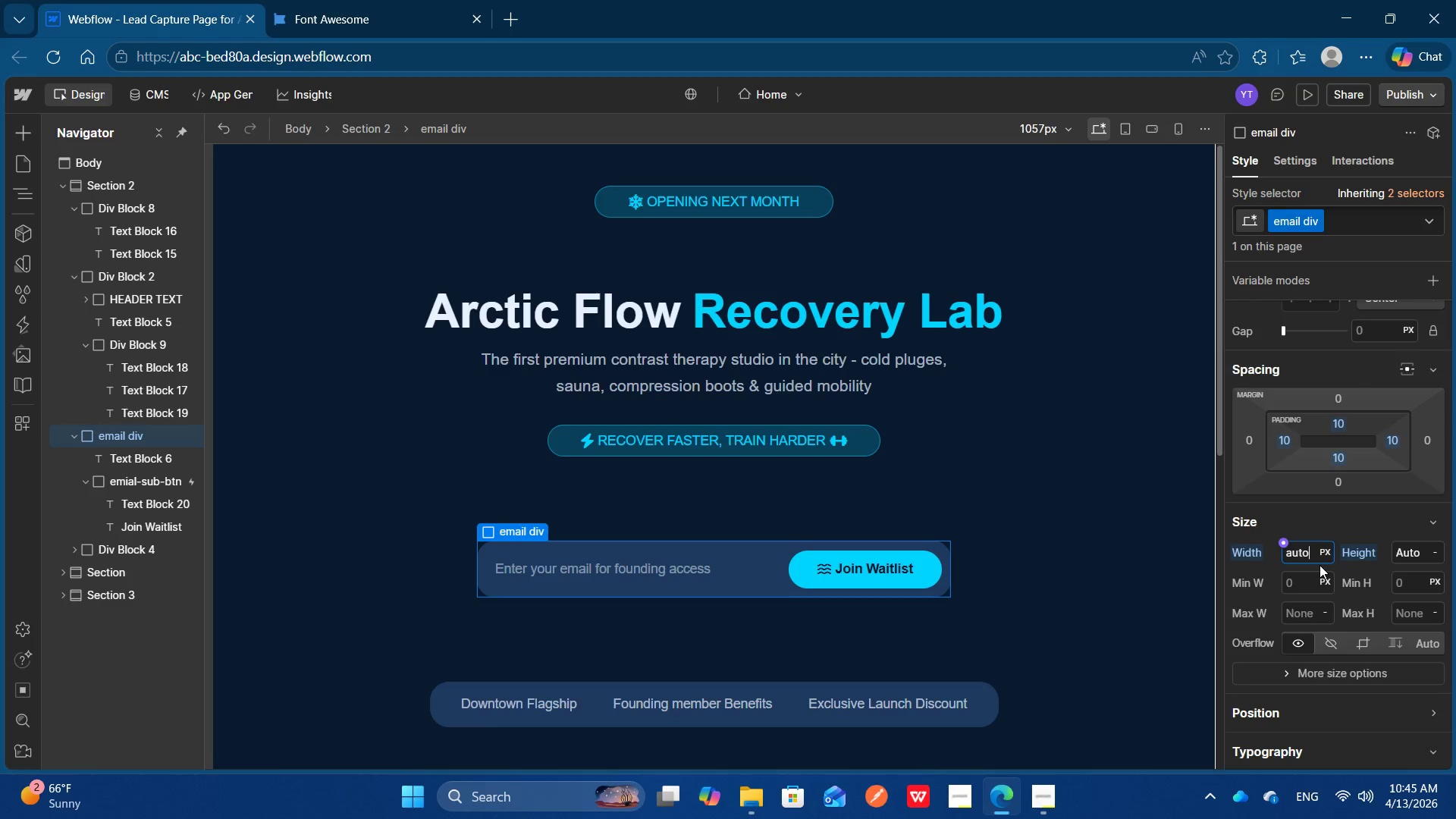 
key(Enter)
 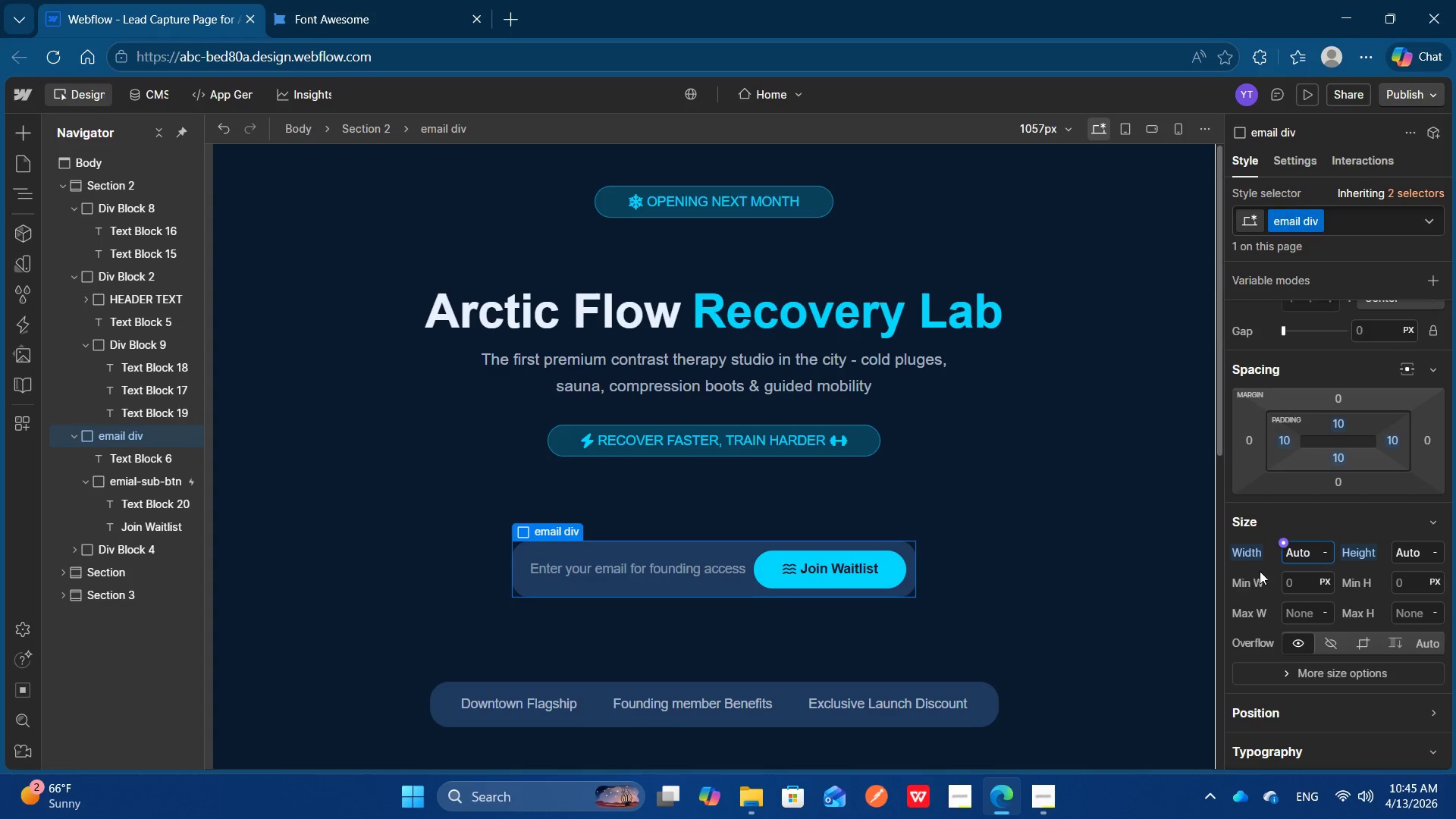 
scroll: coordinate [1329, 494], scroll_direction: up, amount: 7.0
 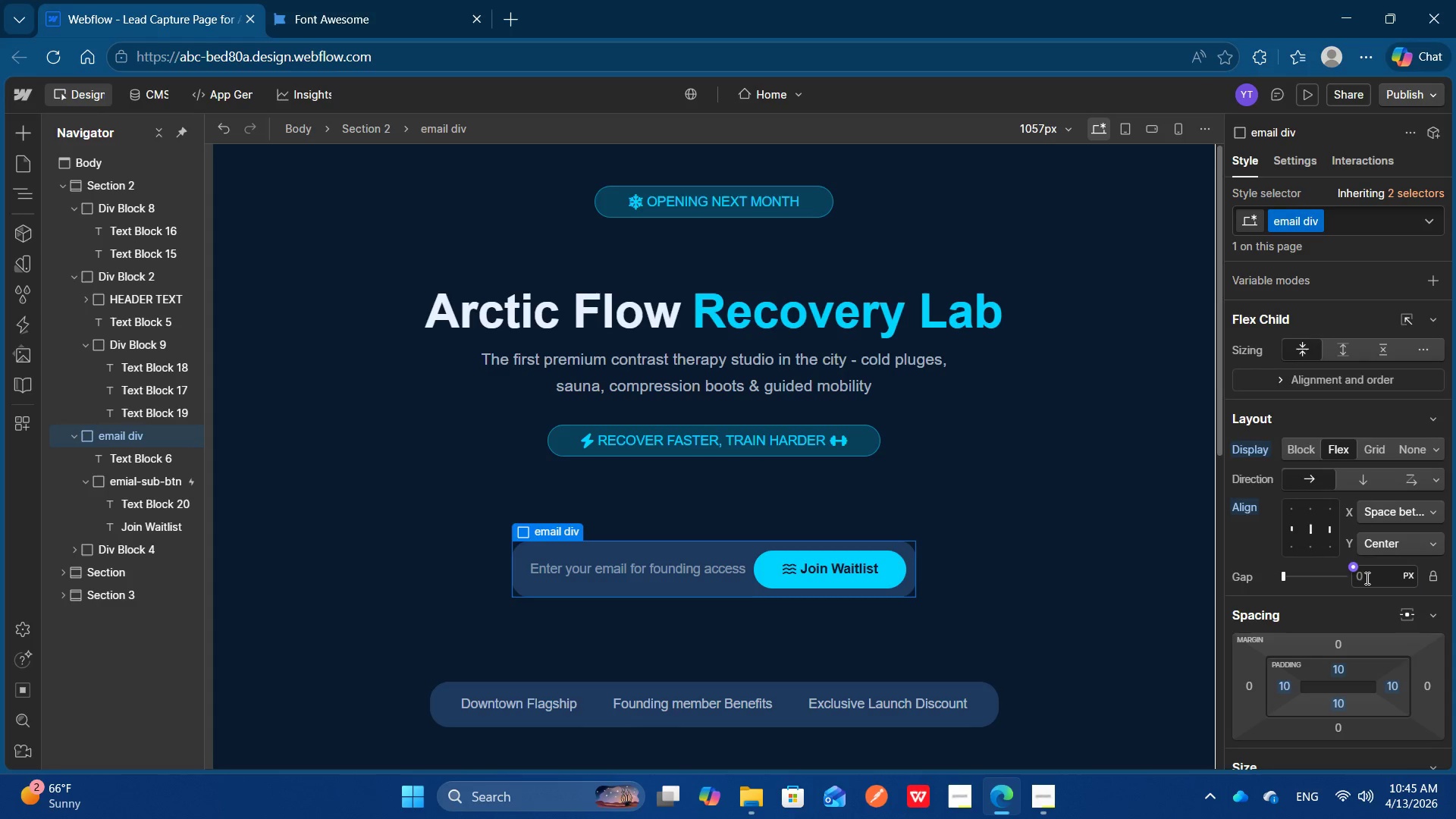 
left_click([1366, 578])
 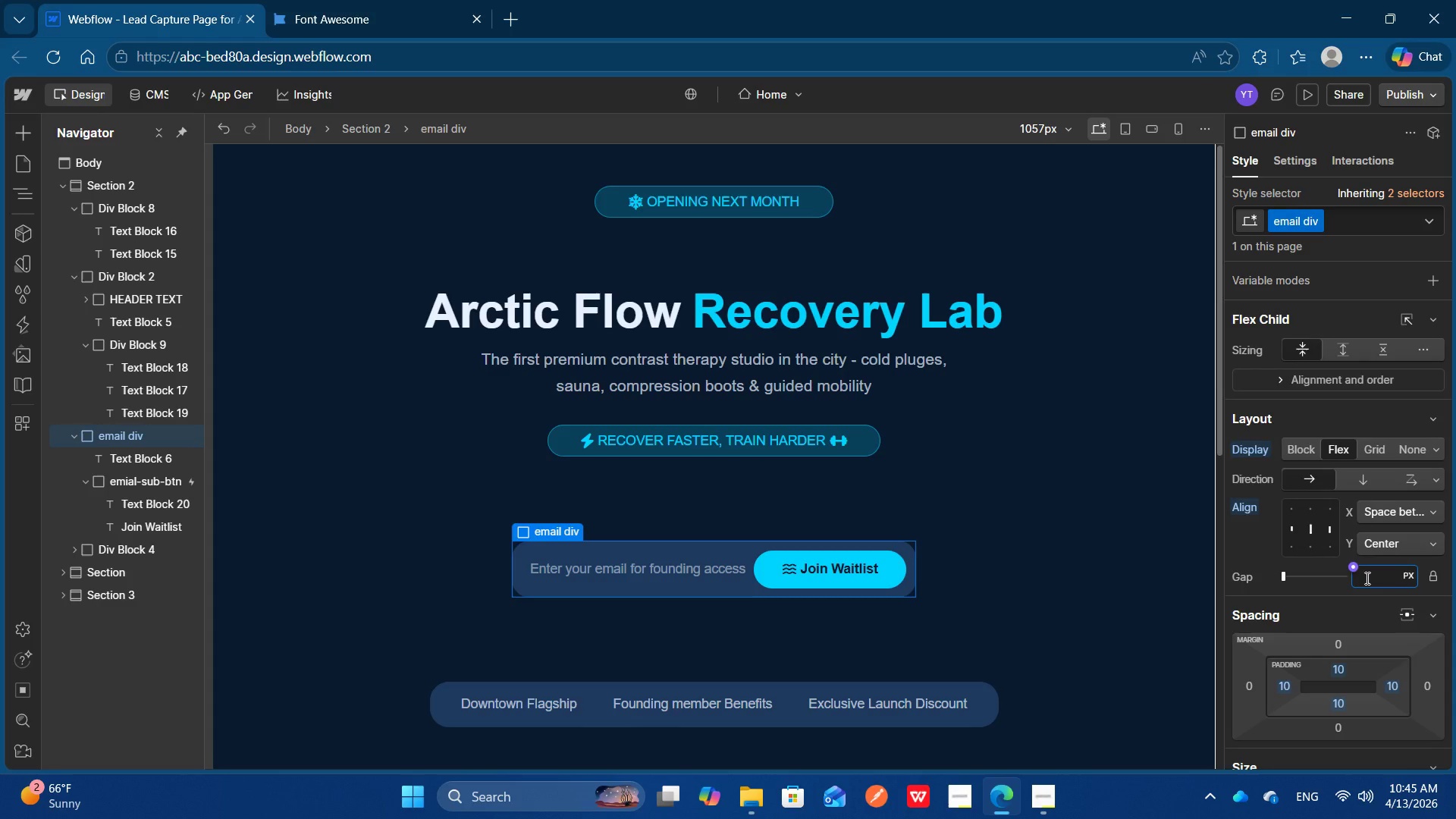 
type(100px)
 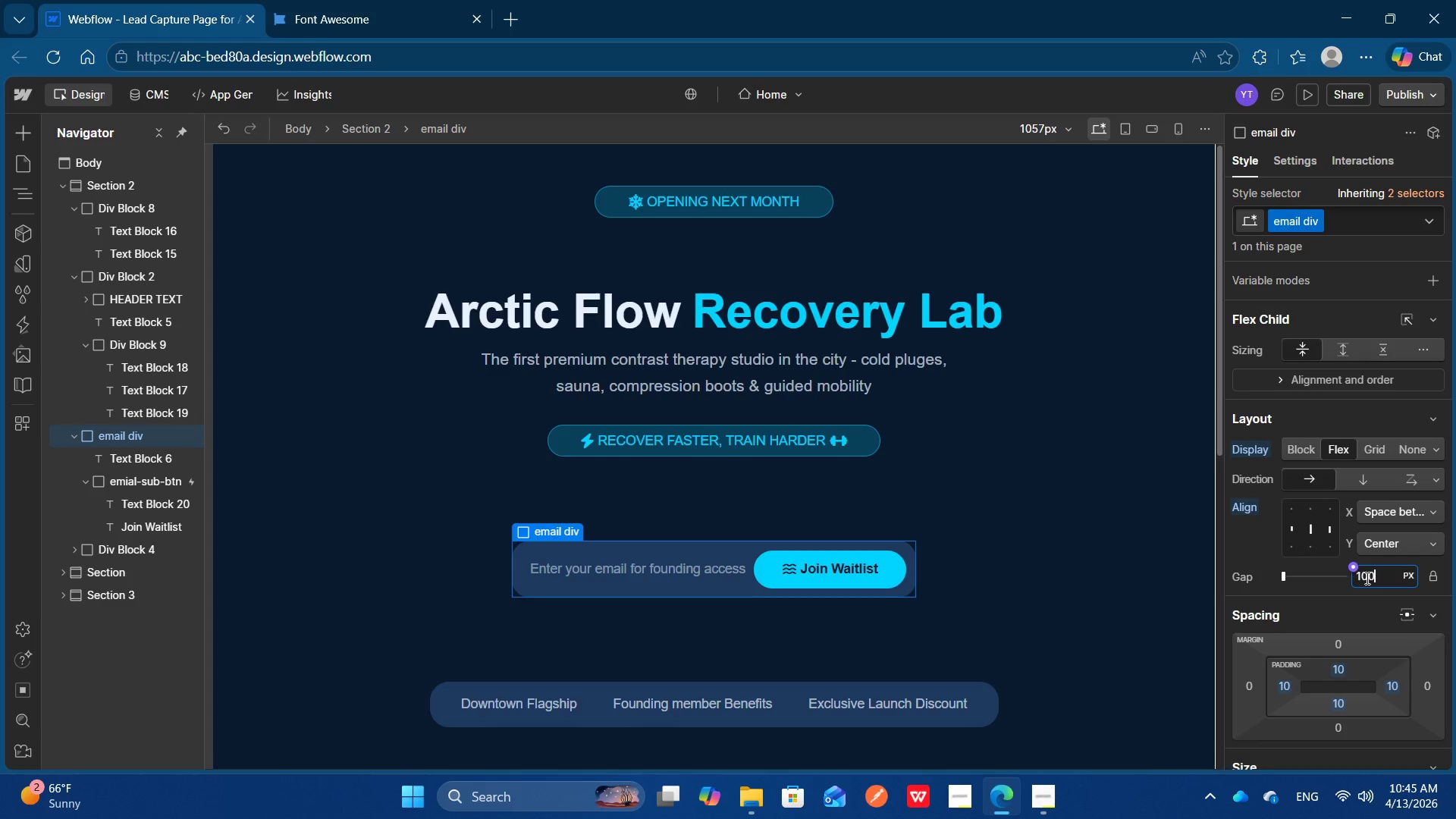 
key(Enter)
 